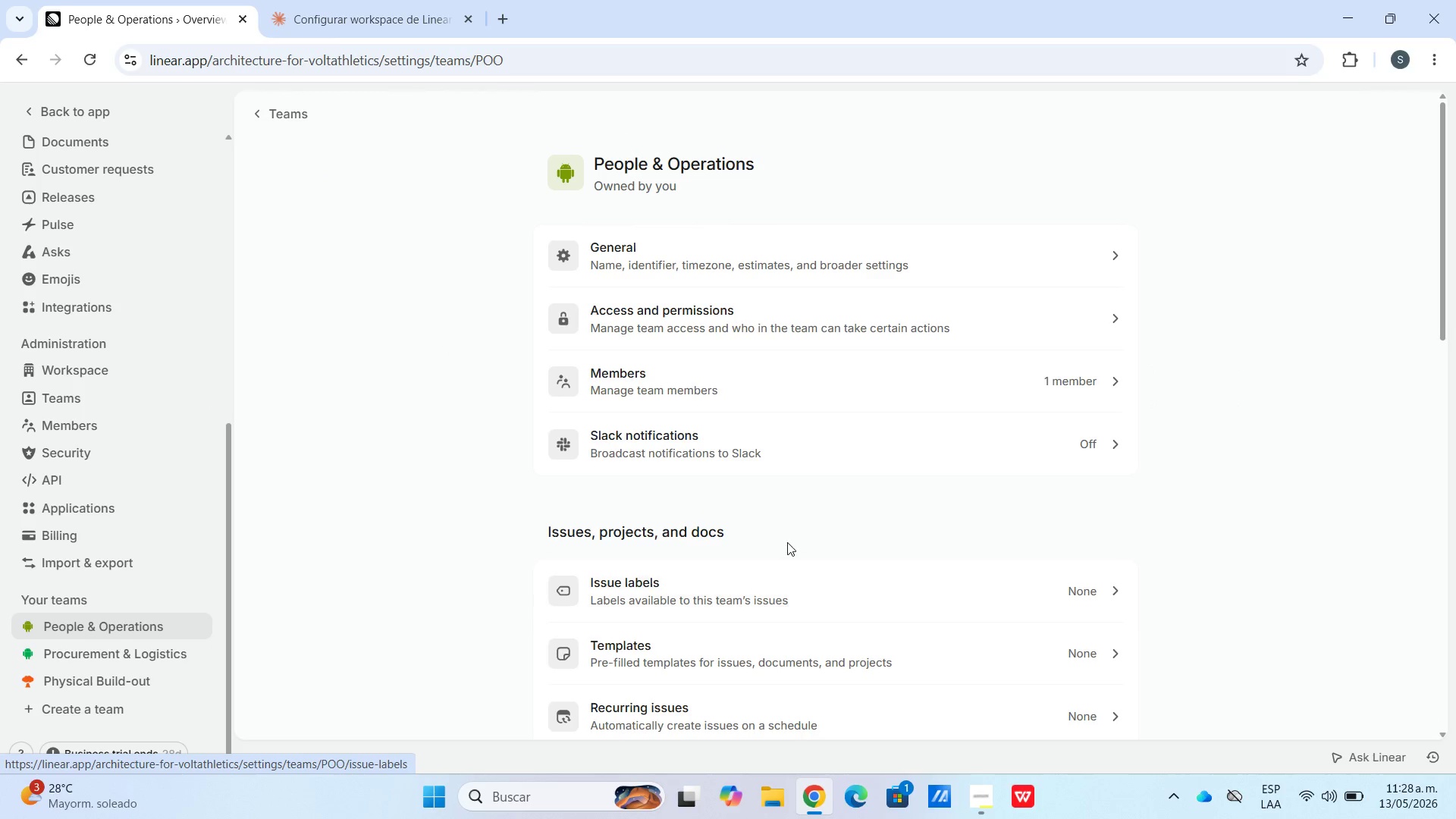 
scroll: coordinate [790, 516], scroll_direction: down, amount: 1.0
 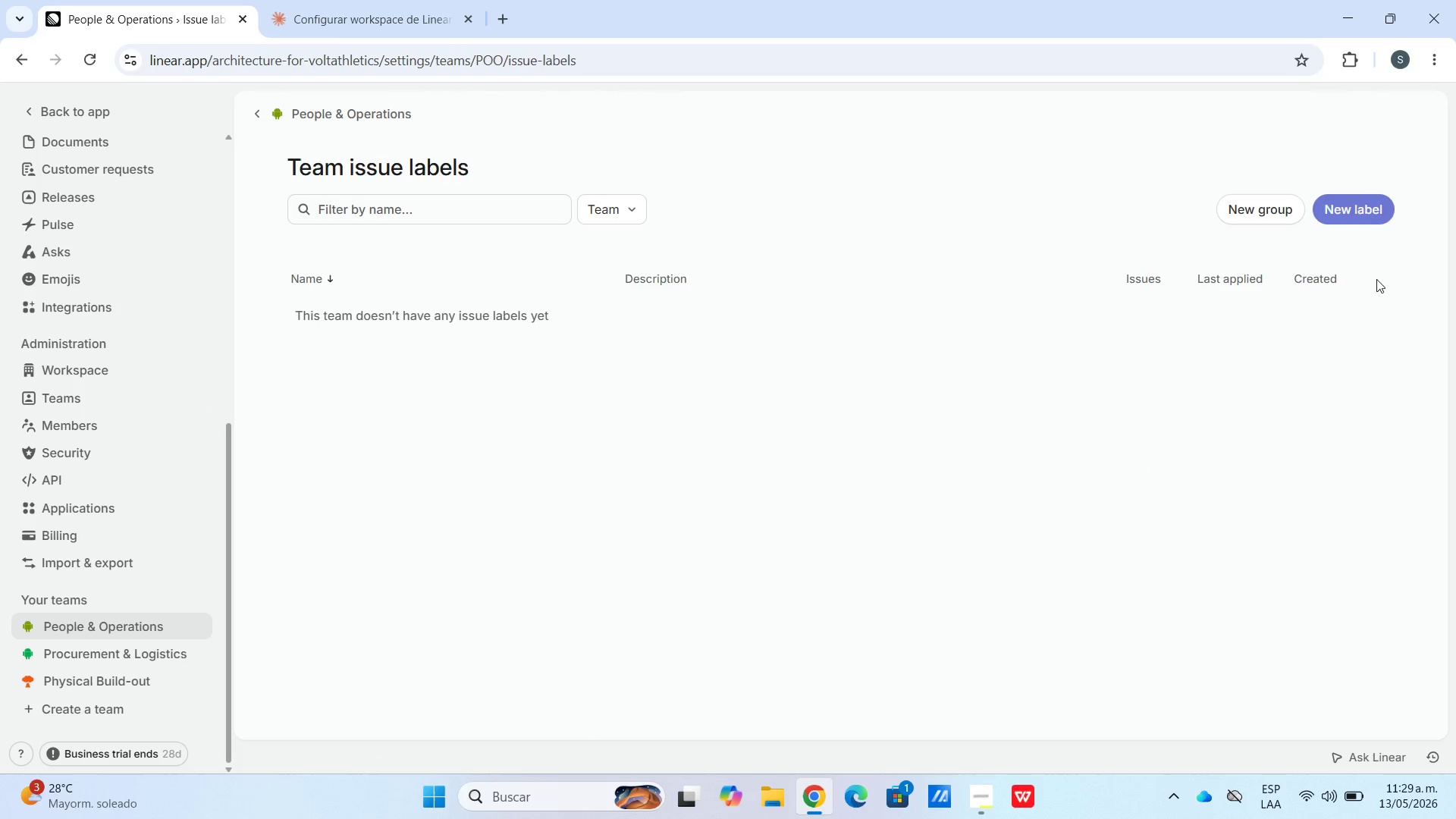 
left_click([1361, 217])
 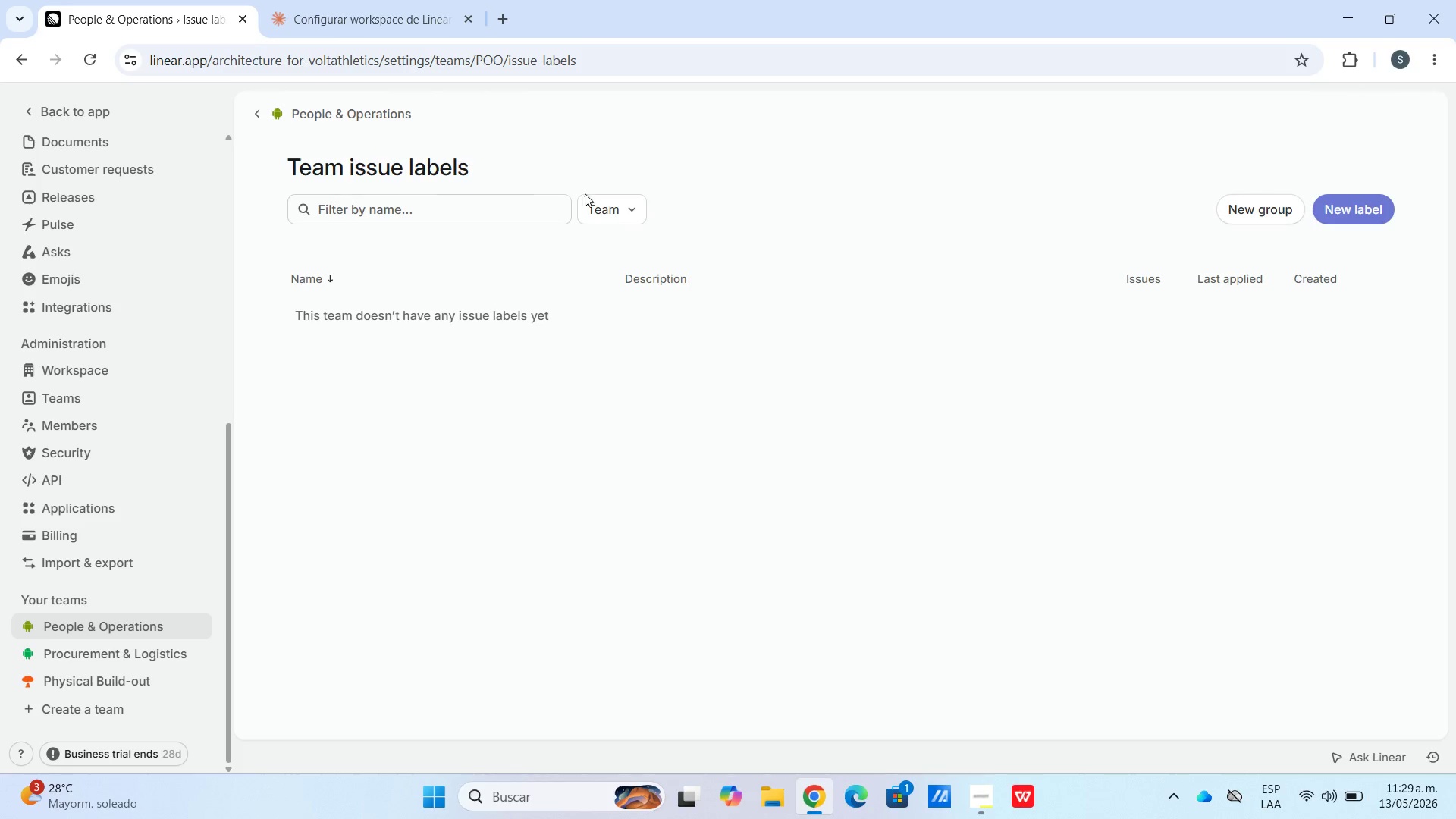 
left_click_drag(start_coordinate=[620, 212], to_coordinate=[615, 215])
 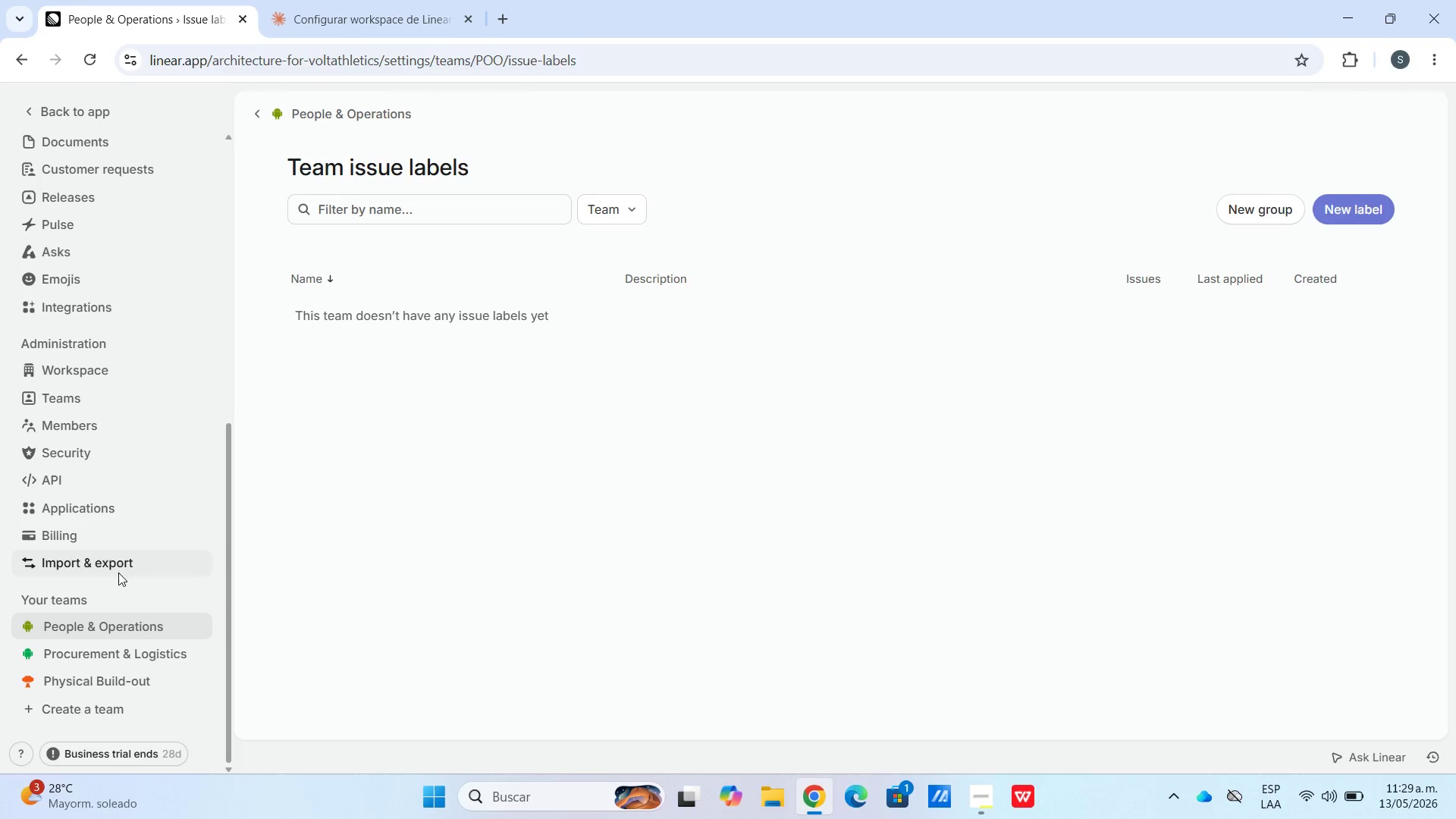 
left_click_drag(start_coordinate=[118, 571], to_coordinate=[115, 567])
 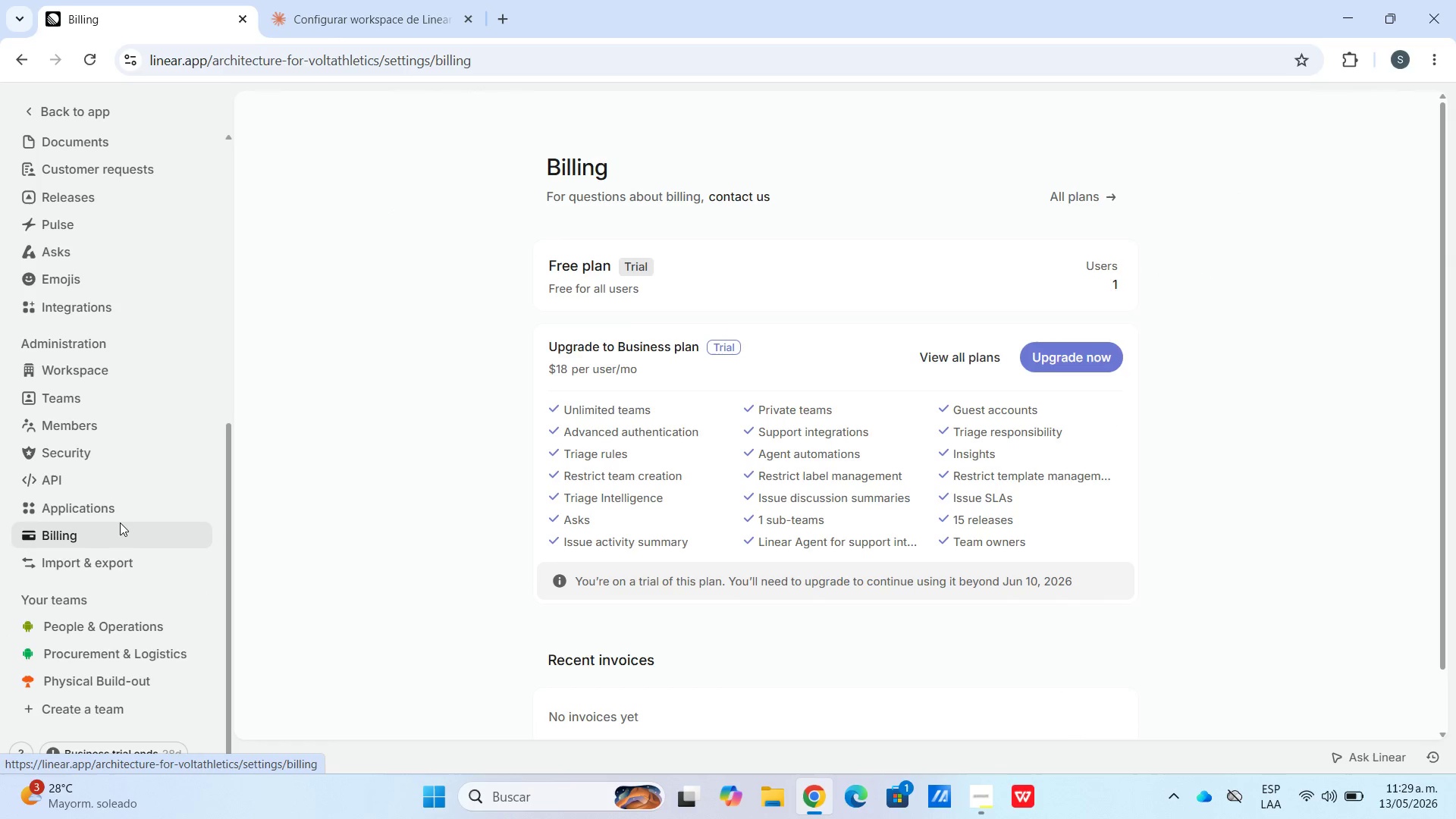 
left_click([126, 516])
 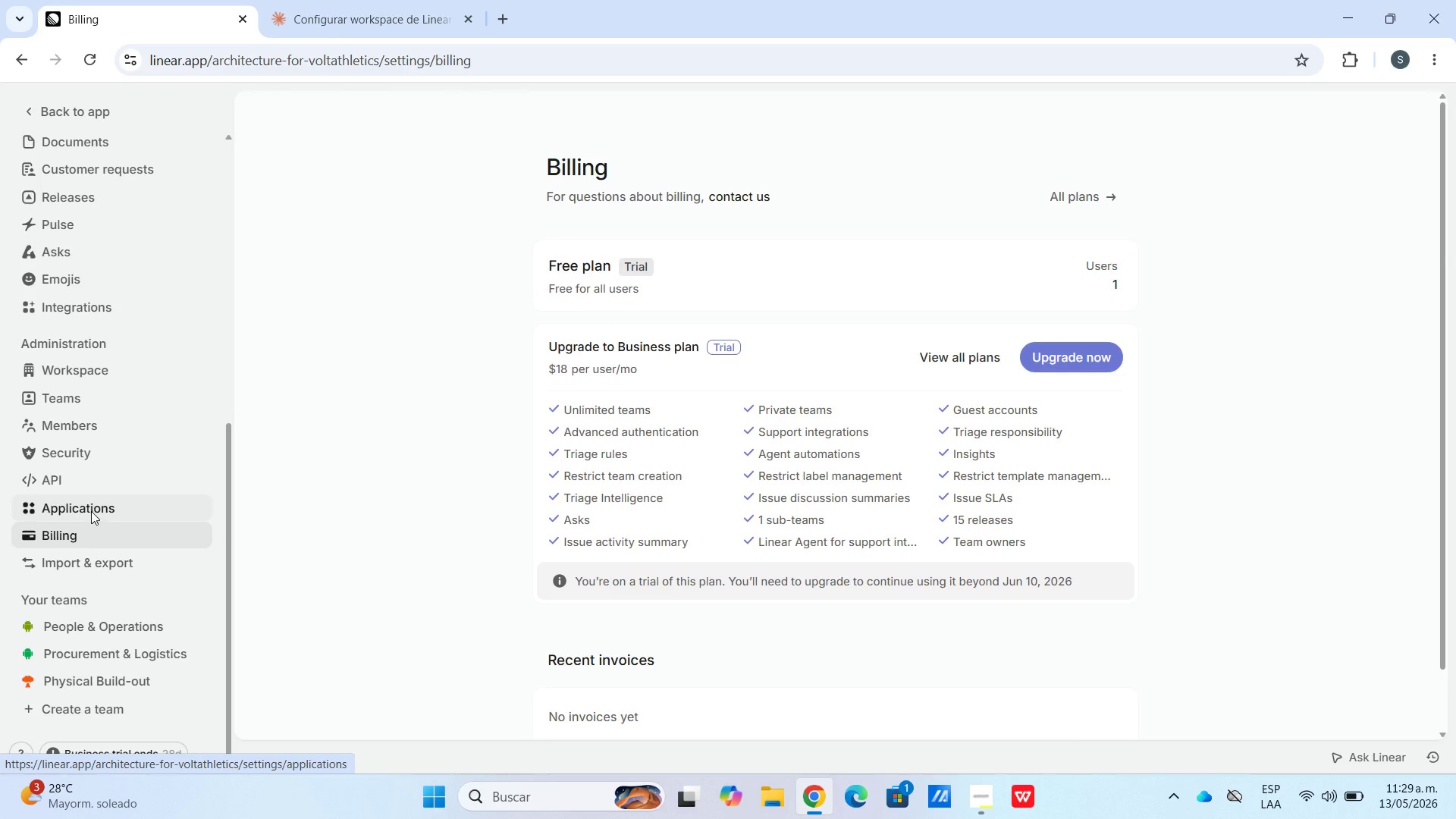 
left_click([91, 511])
 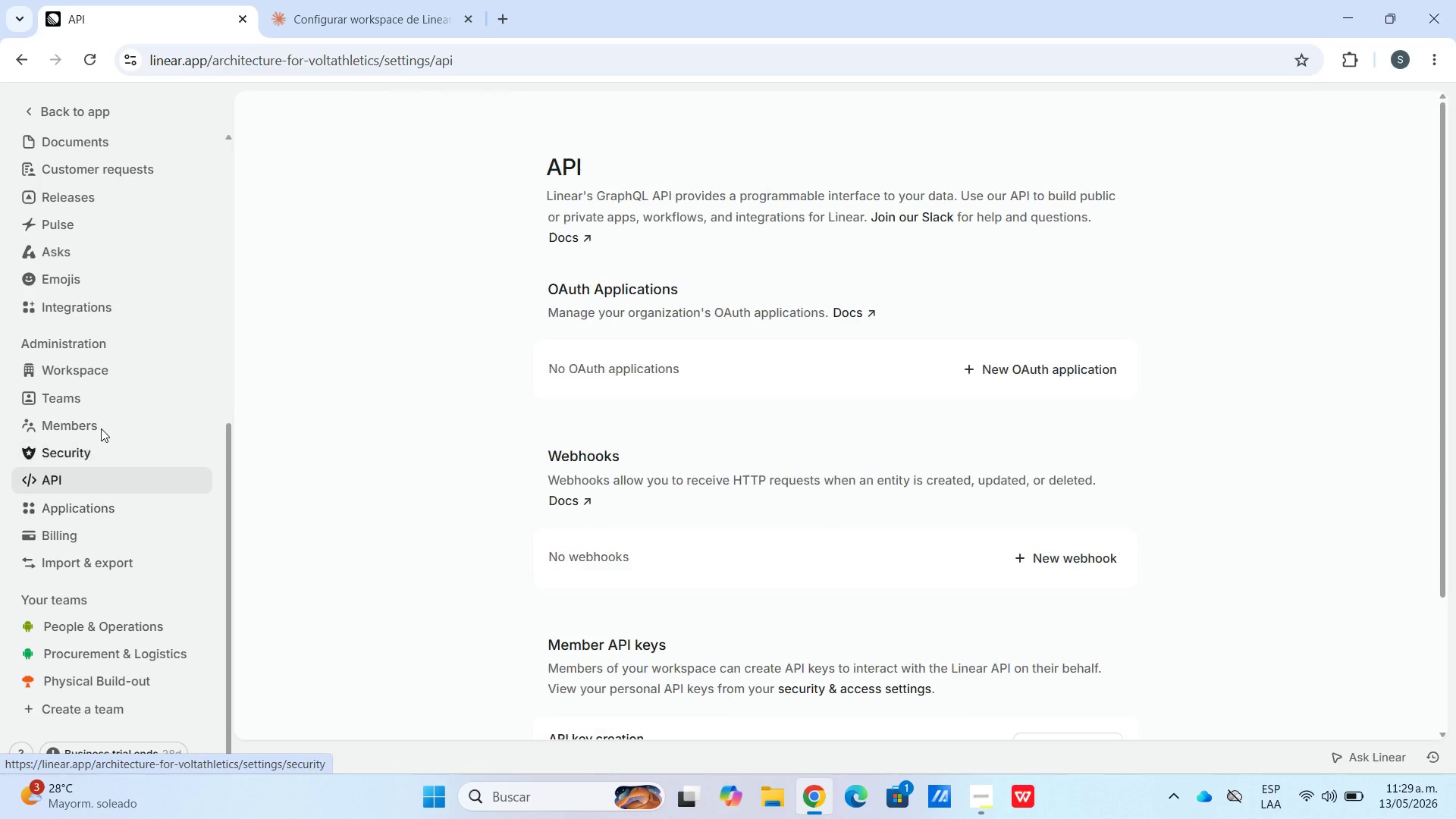 
triple_click([102, 423])
 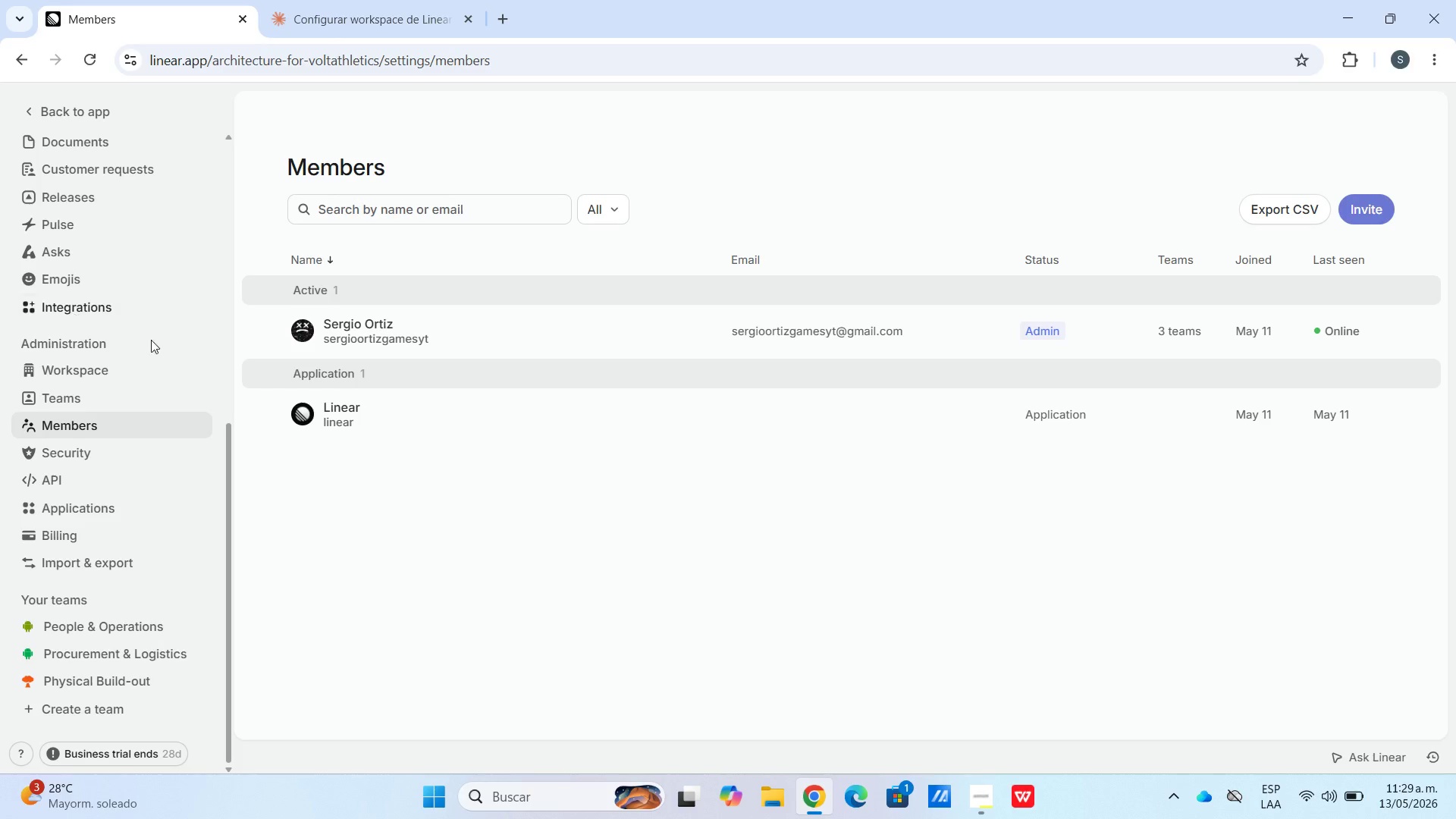 
double_click([142, 353])
 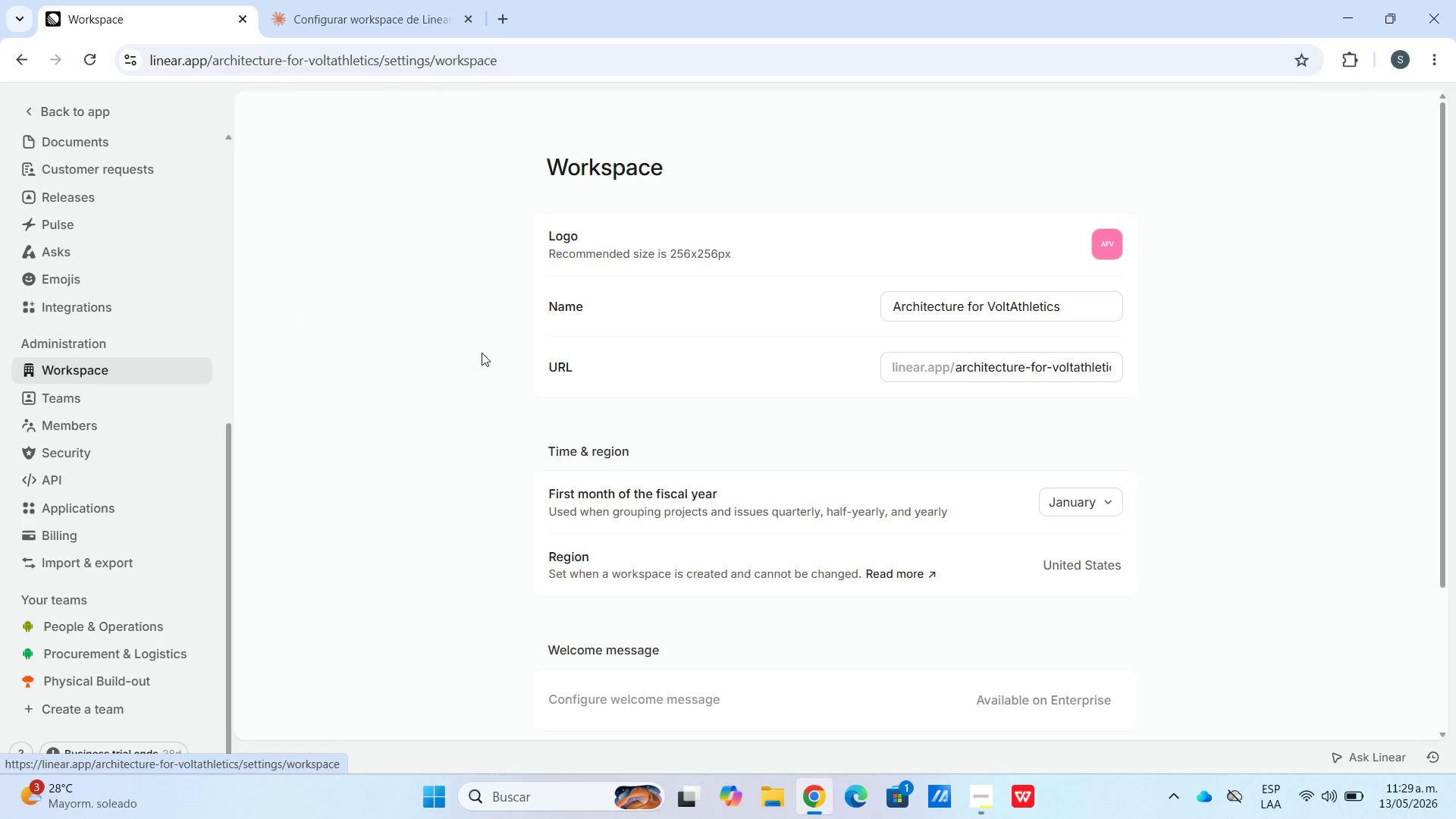 
scroll: coordinate [671, 318], scroll_direction: down, amount: 13.0
 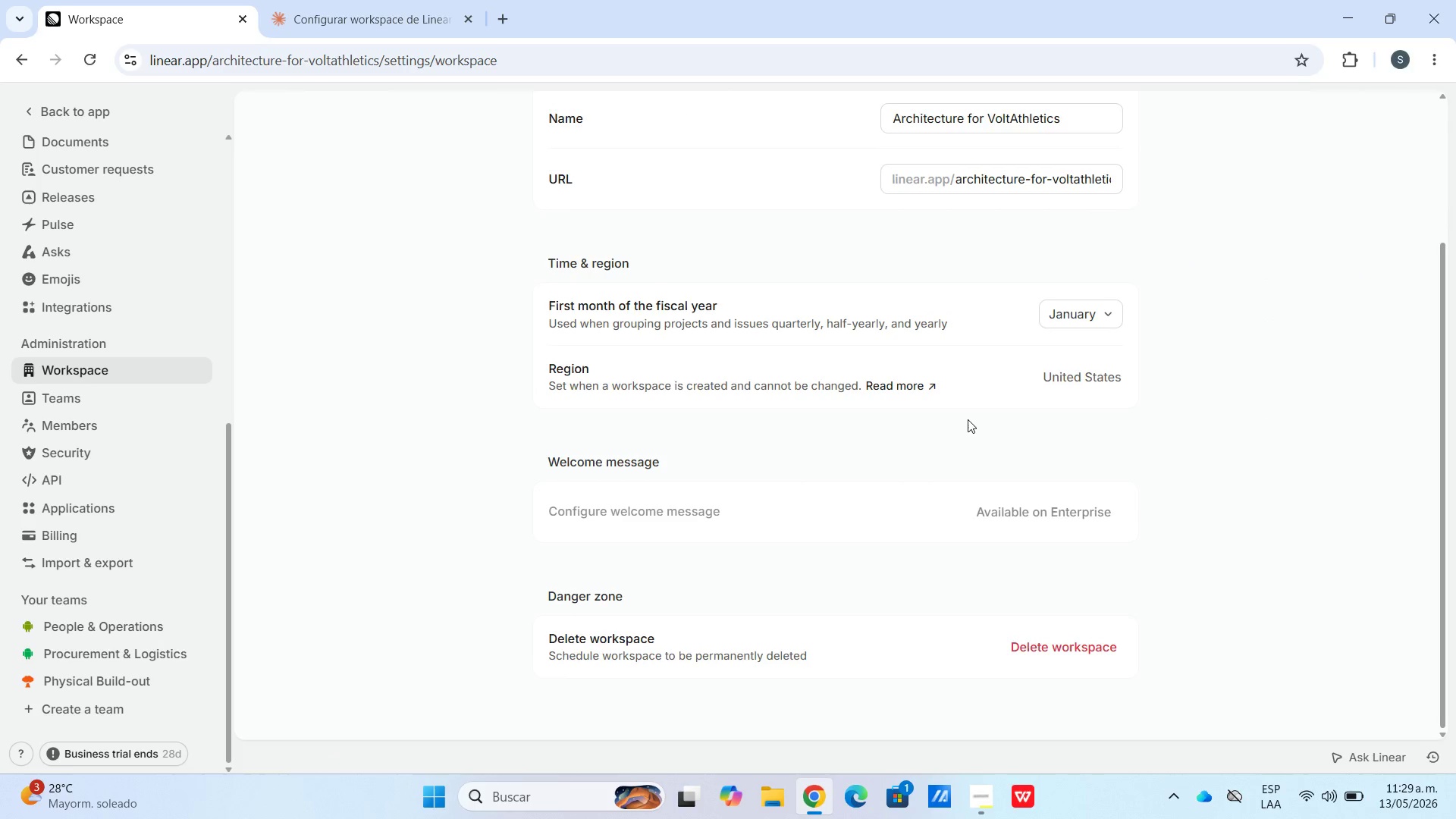 
scroll: coordinate [133, 282], scroll_direction: up, amount: 19.0
 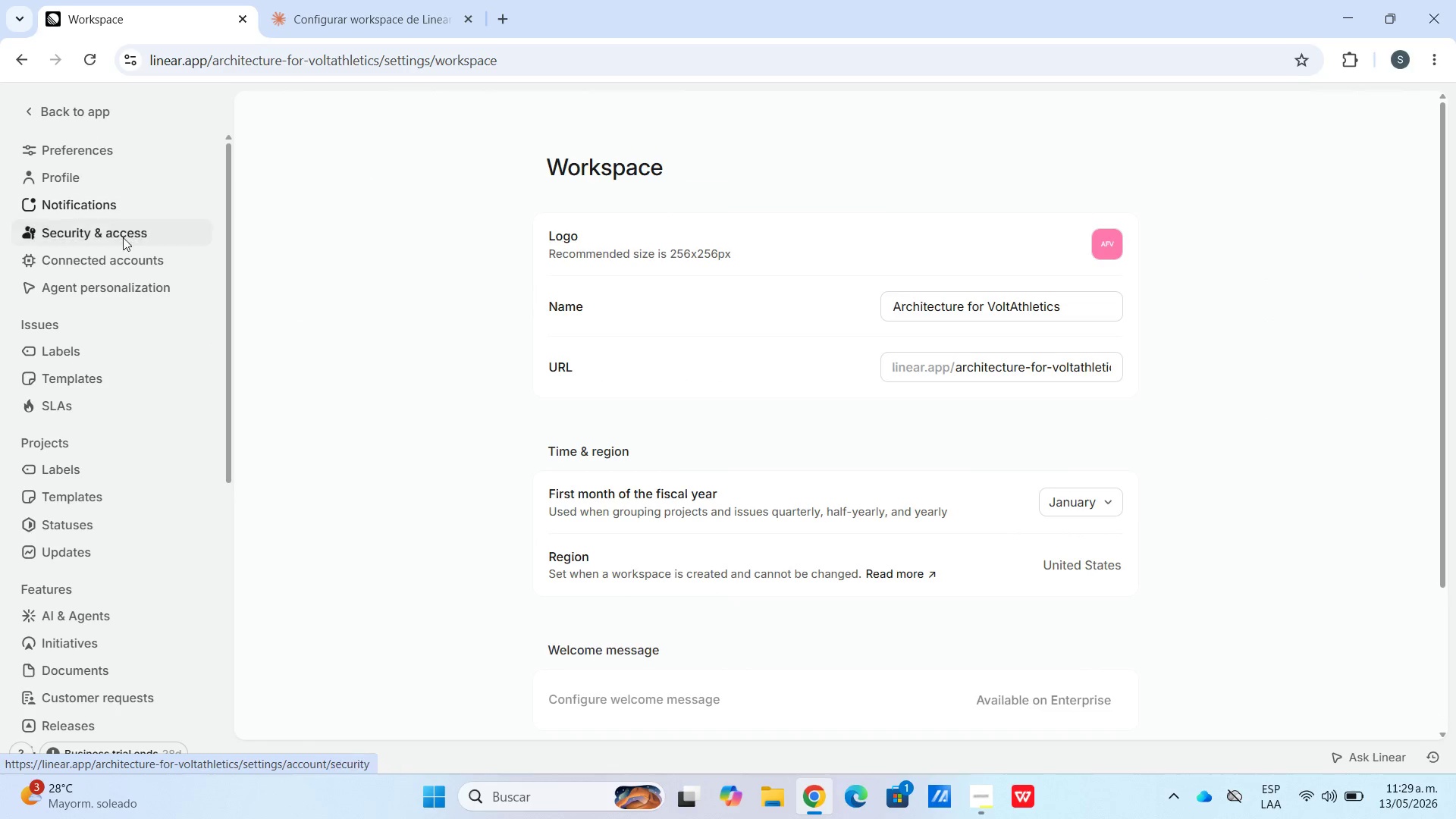 
left_click([127, 263])
 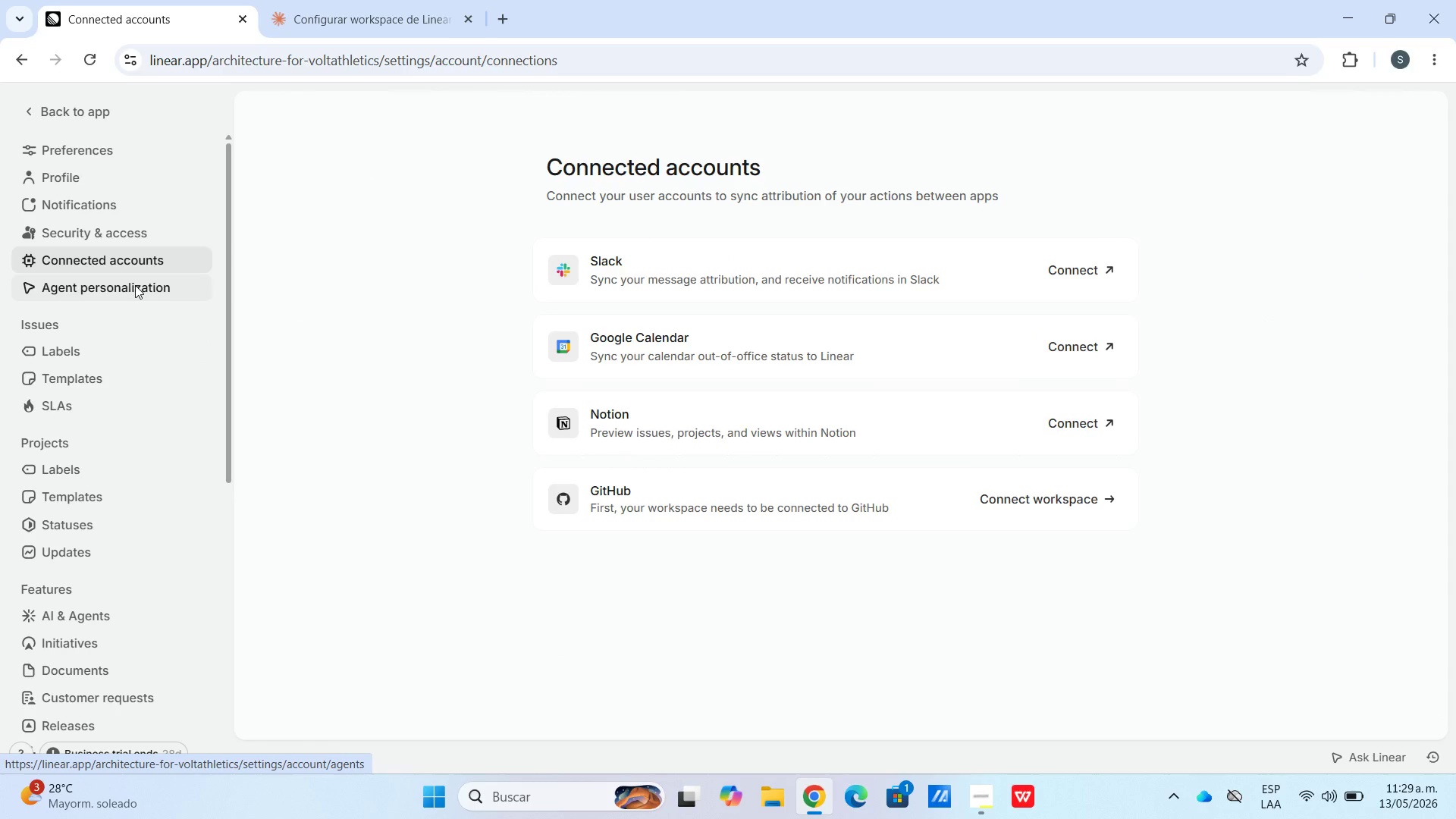 
left_click([135, 285])
 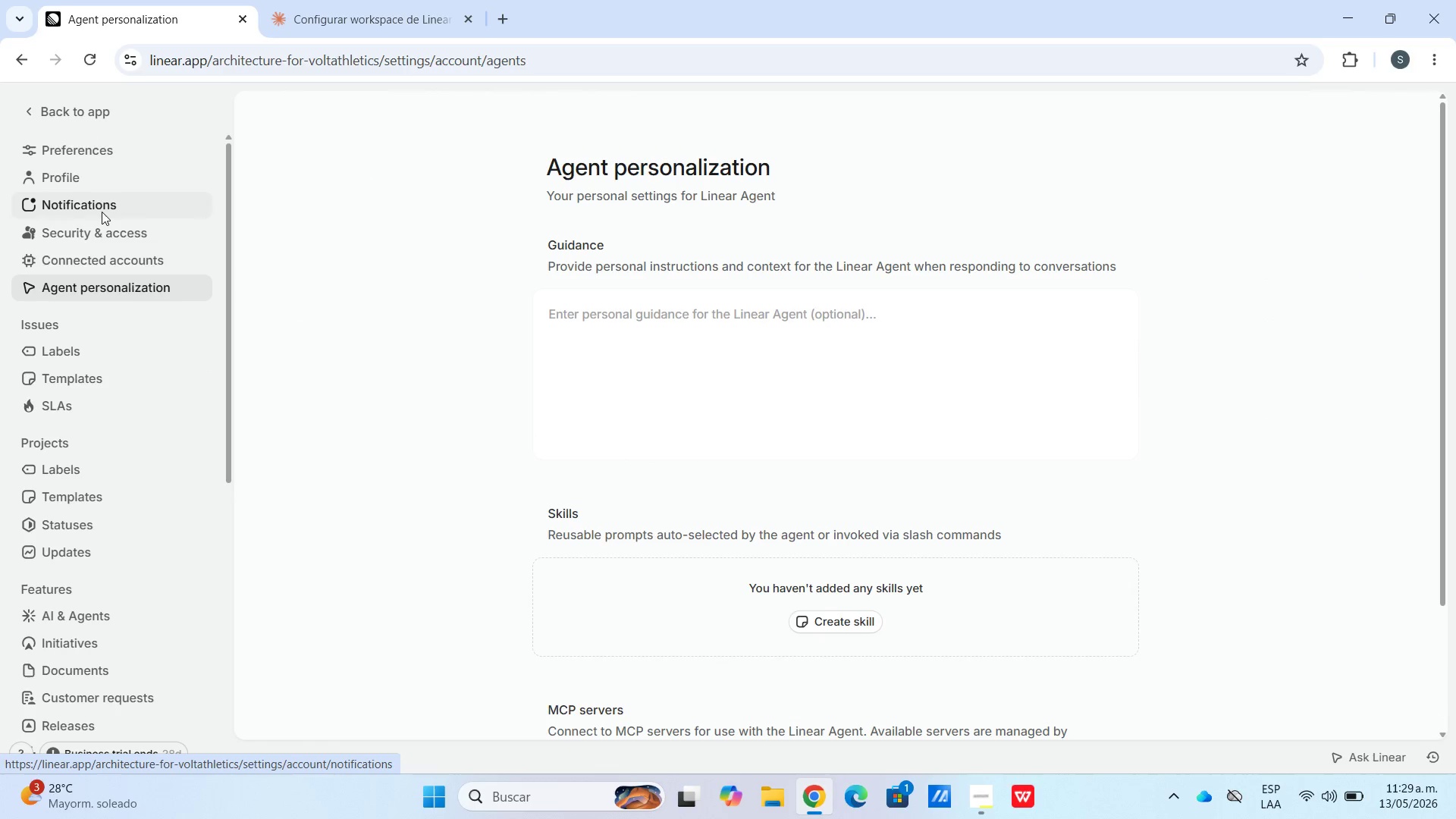 
left_click([102, 201])
 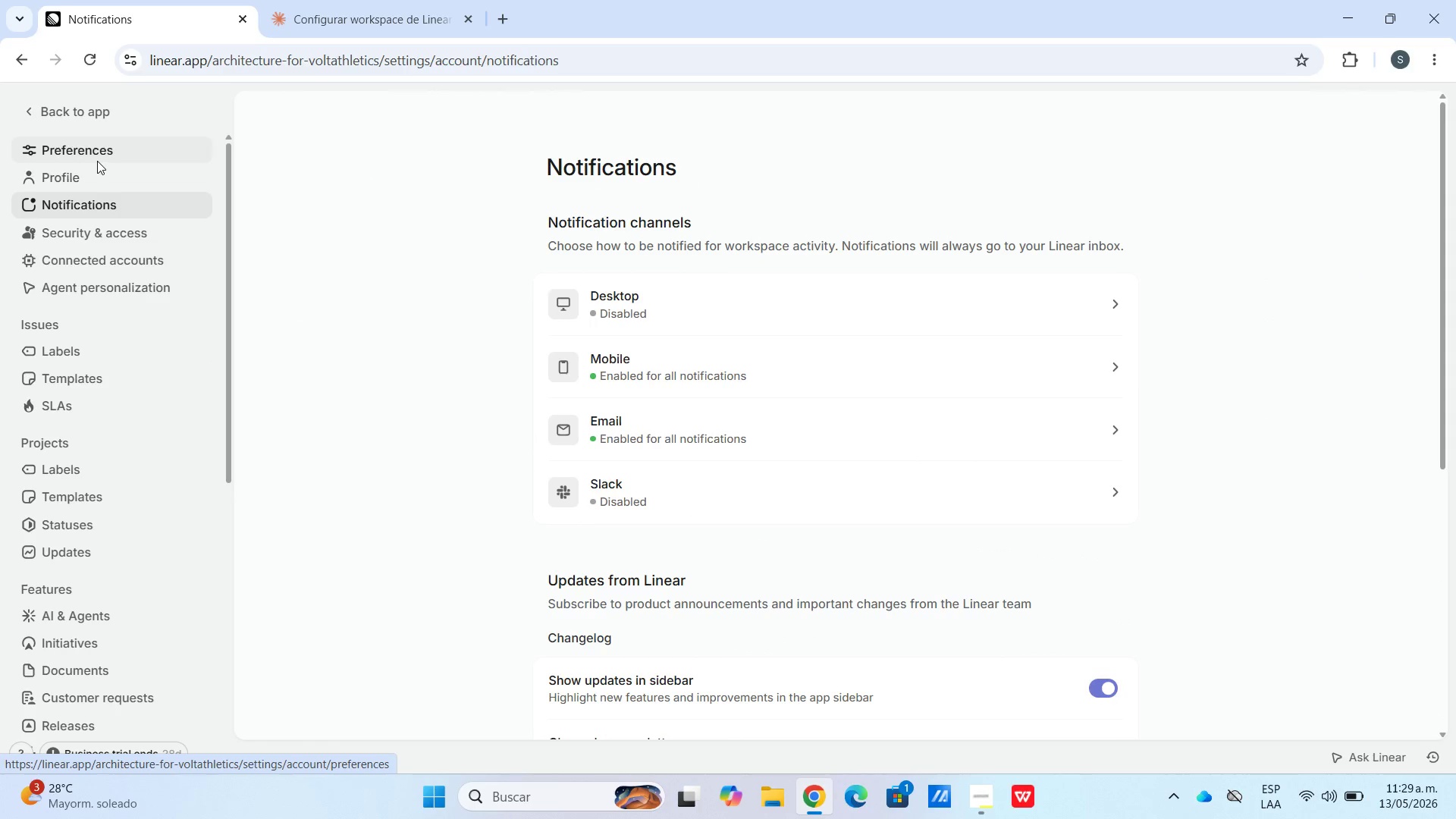 
left_click([97, 164])
 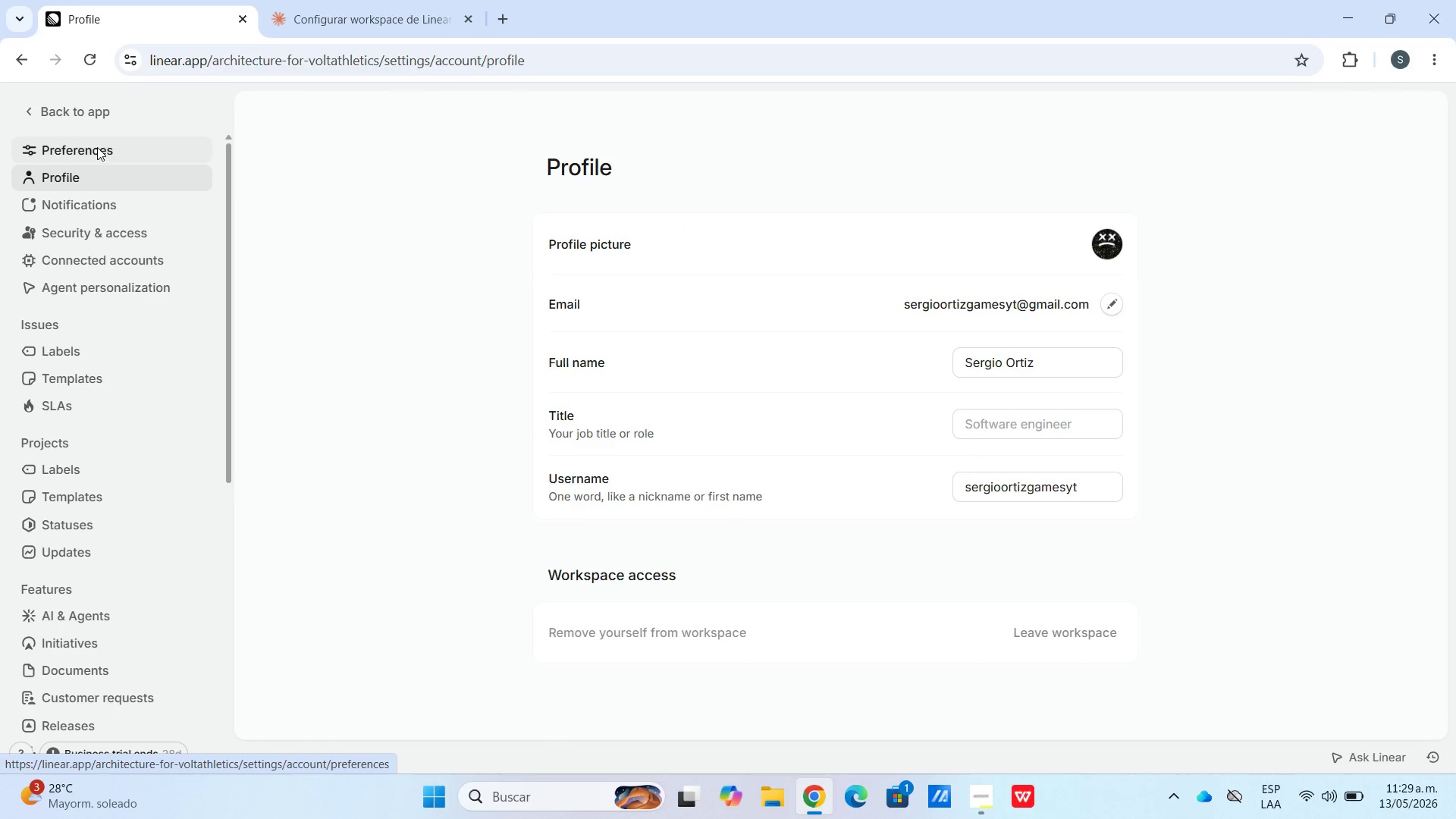 
left_click([97, 142])
 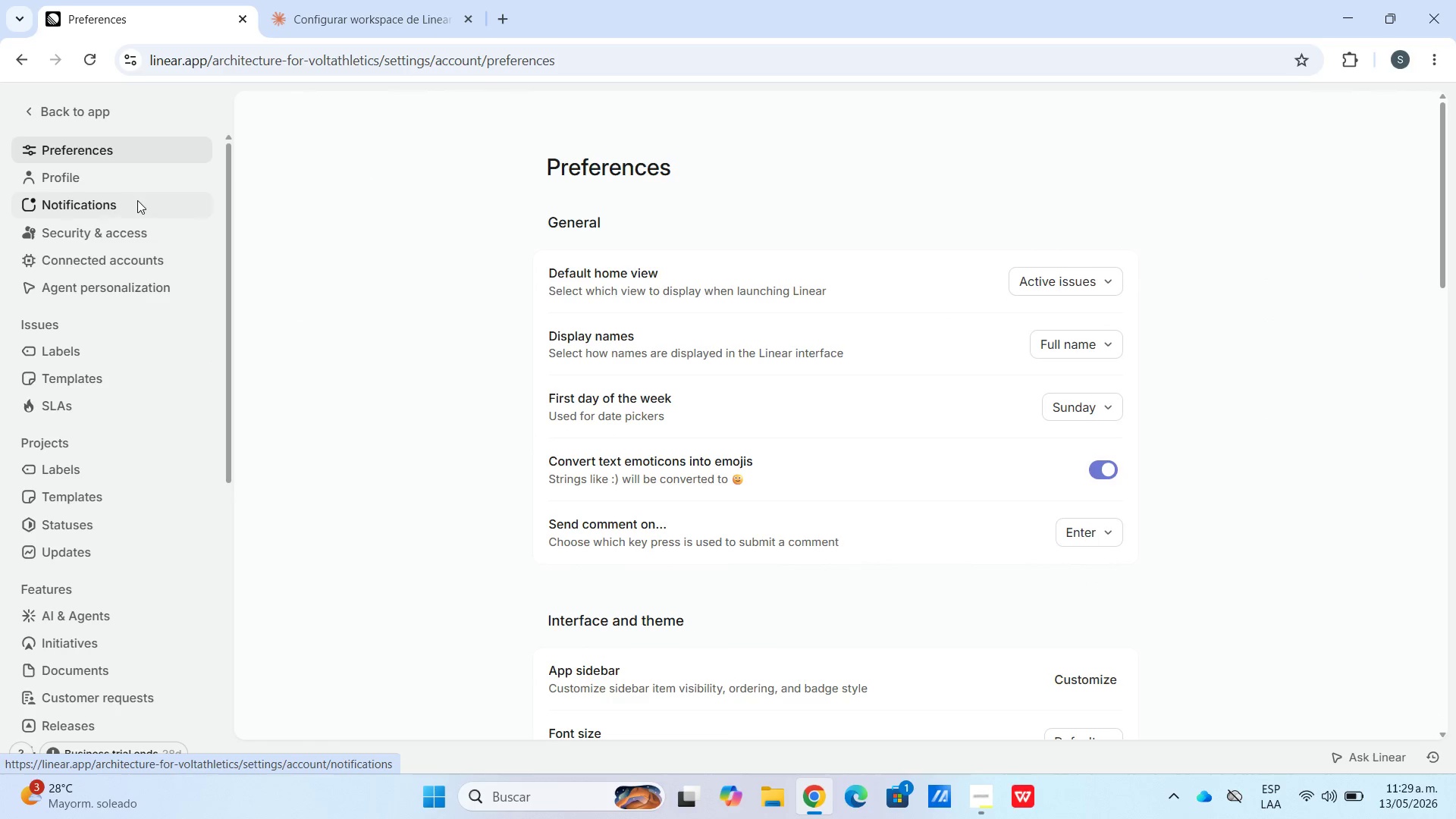 
left_click([97, 698])
 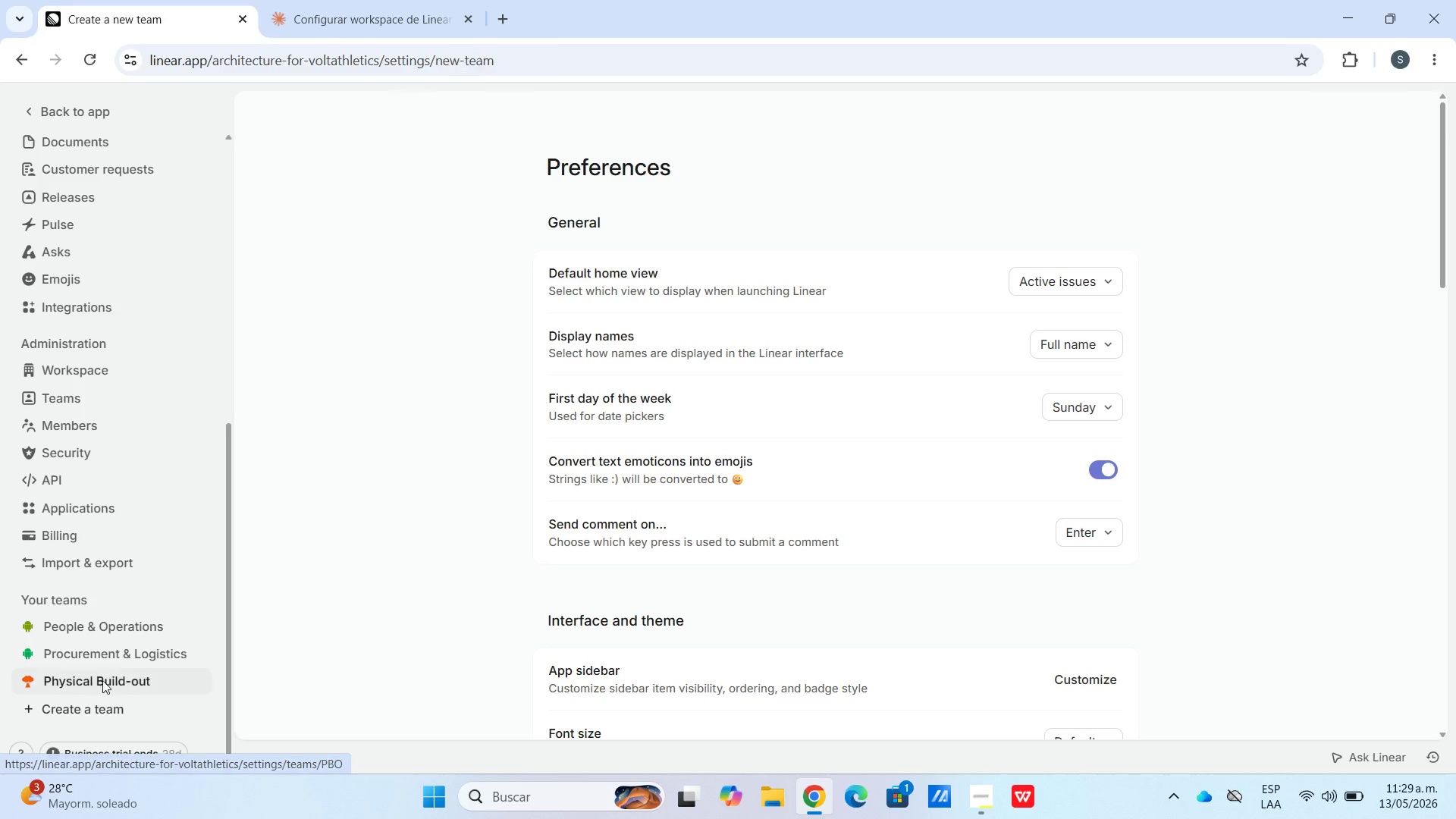 
scroll: coordinate [18, 554], scroll_direction: down, amount: 37.0
 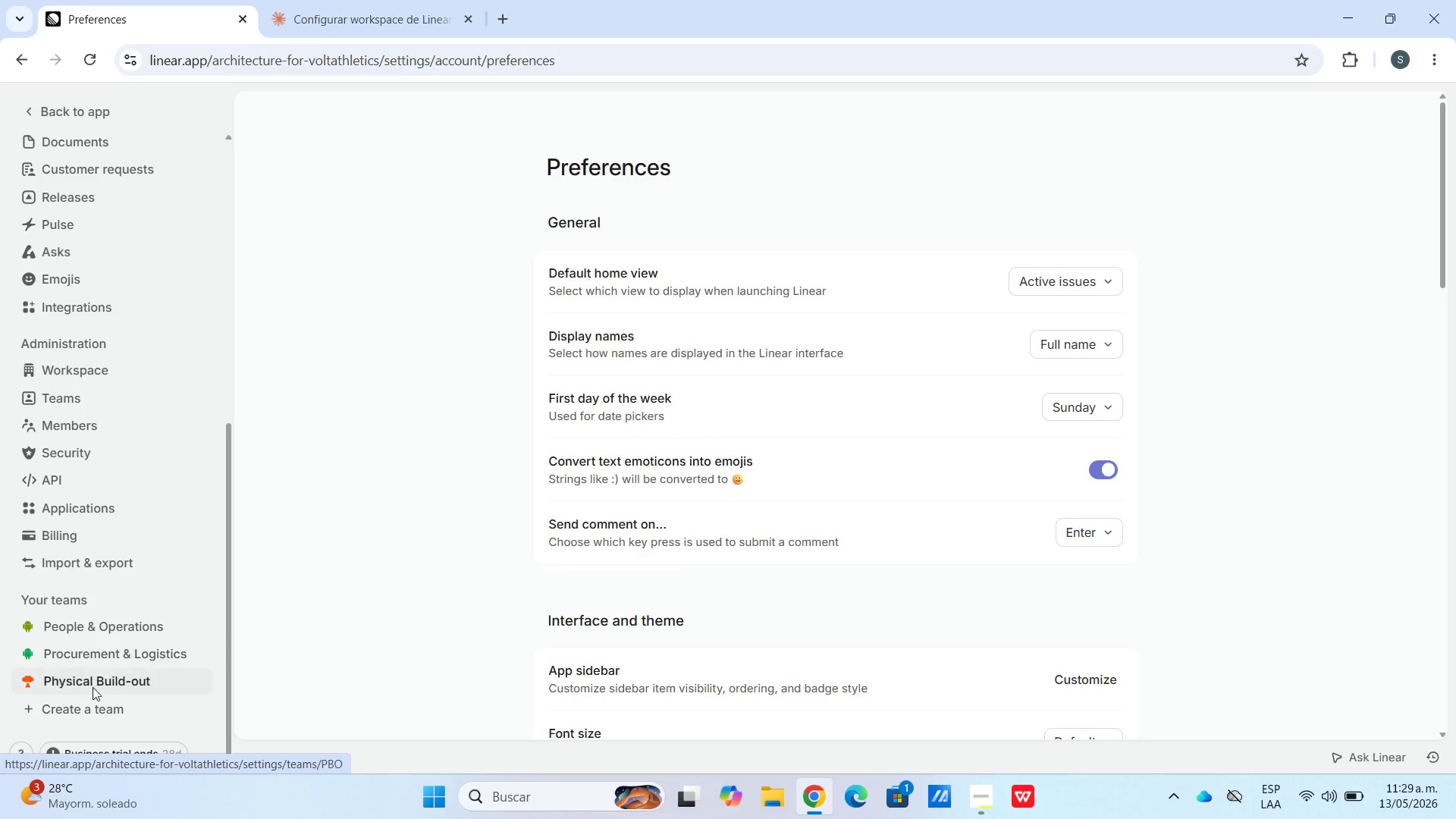 
double_click([102, 680])
 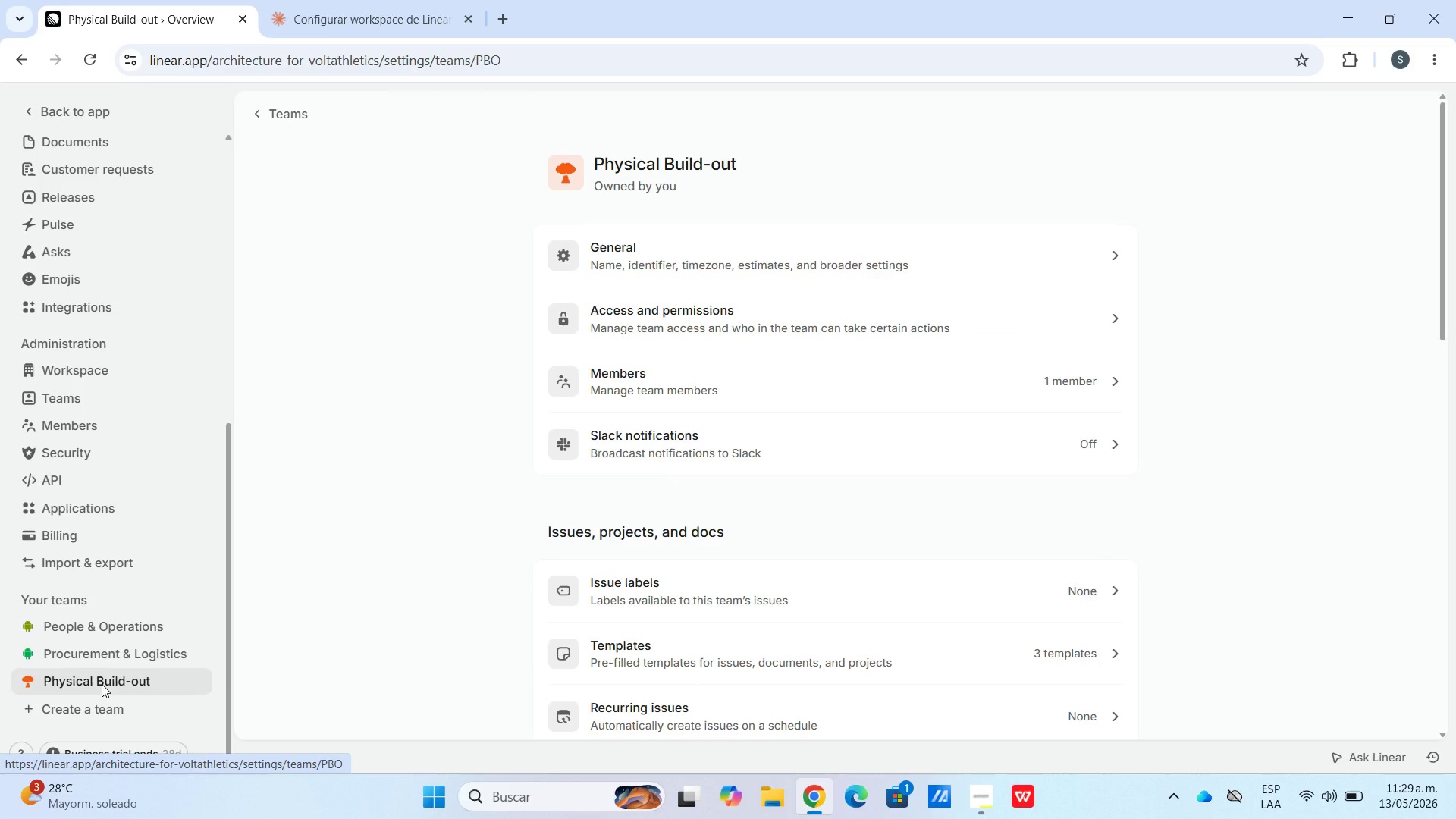 
wait(10.47)
 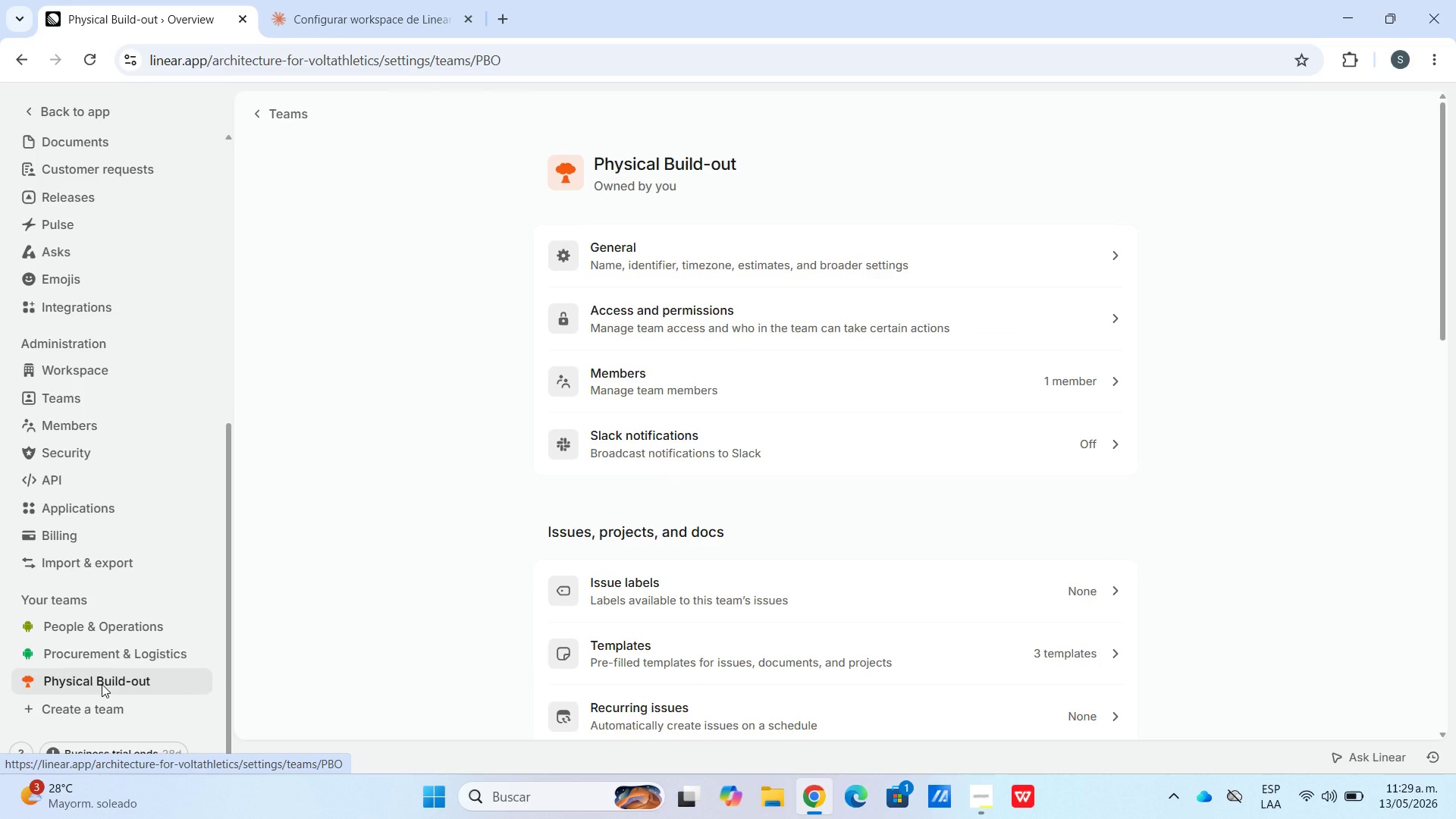 
scroll: coordinate [670, 447], scroll_direction: down, amount: 8.0
 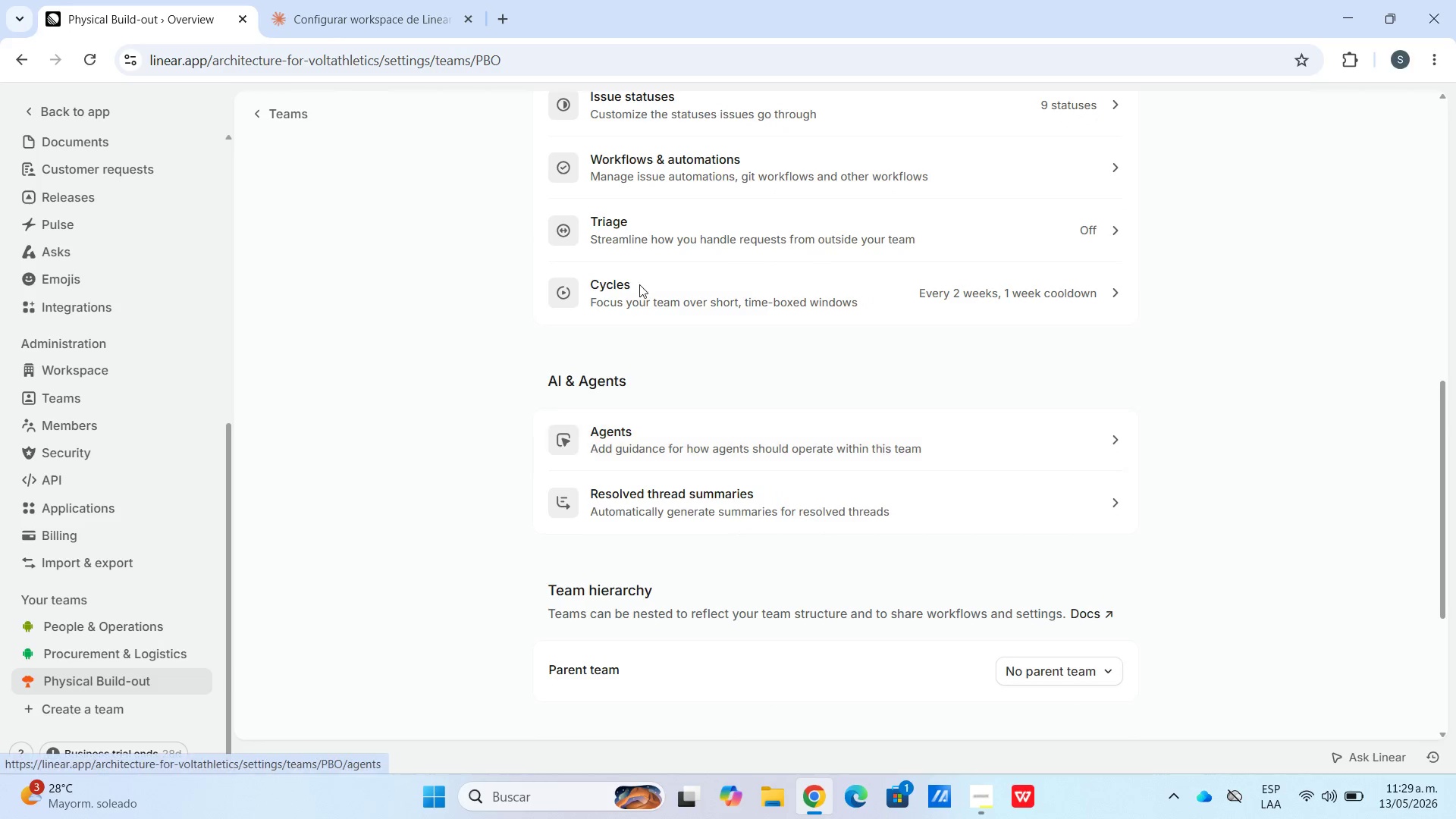 
scroll: coordinate [652, 279], scroll_direction: up, amount: 5.0
 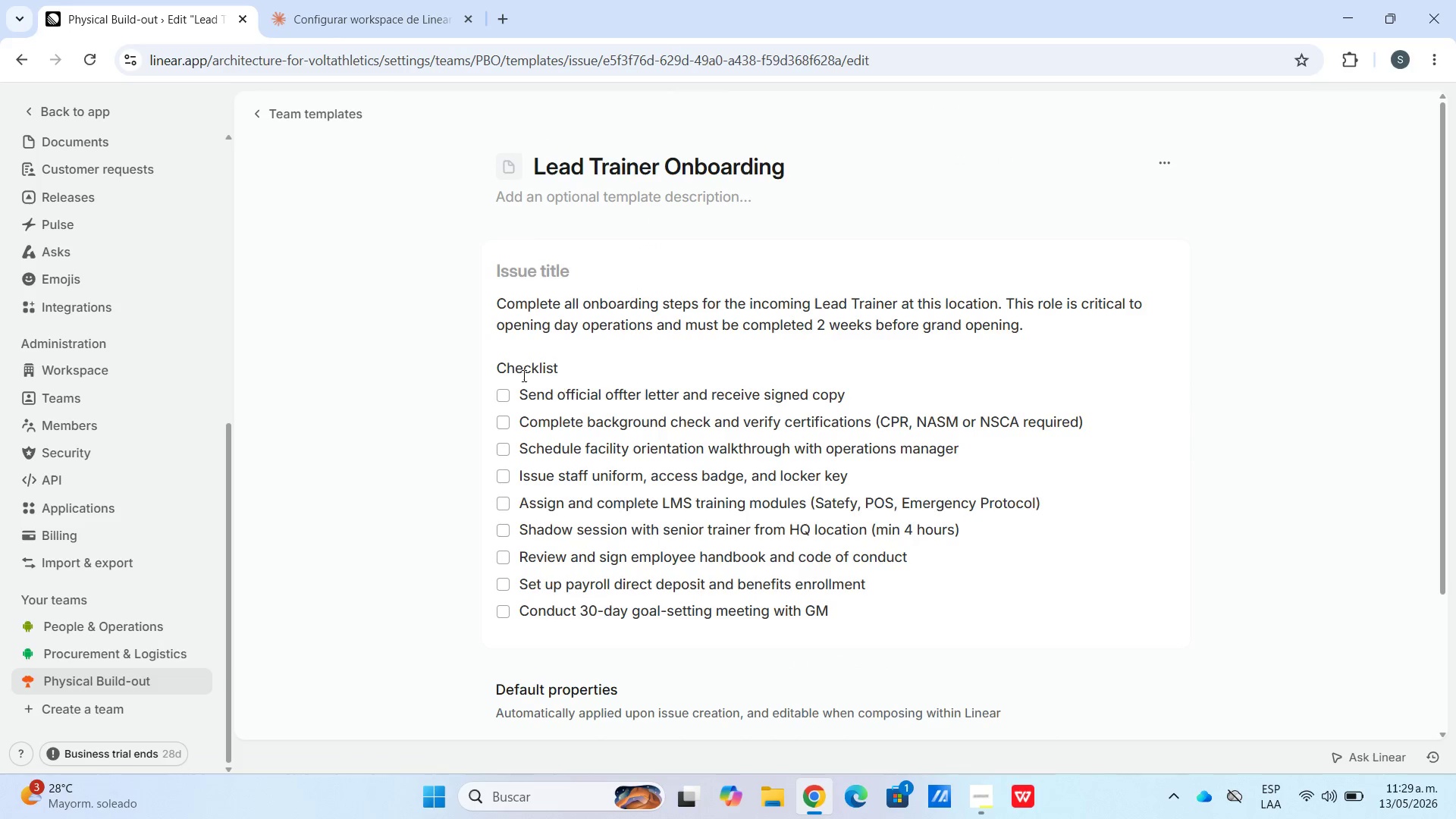 
scroll: coordinate [538, 323], scroll_direction: down, amount: 1.0
 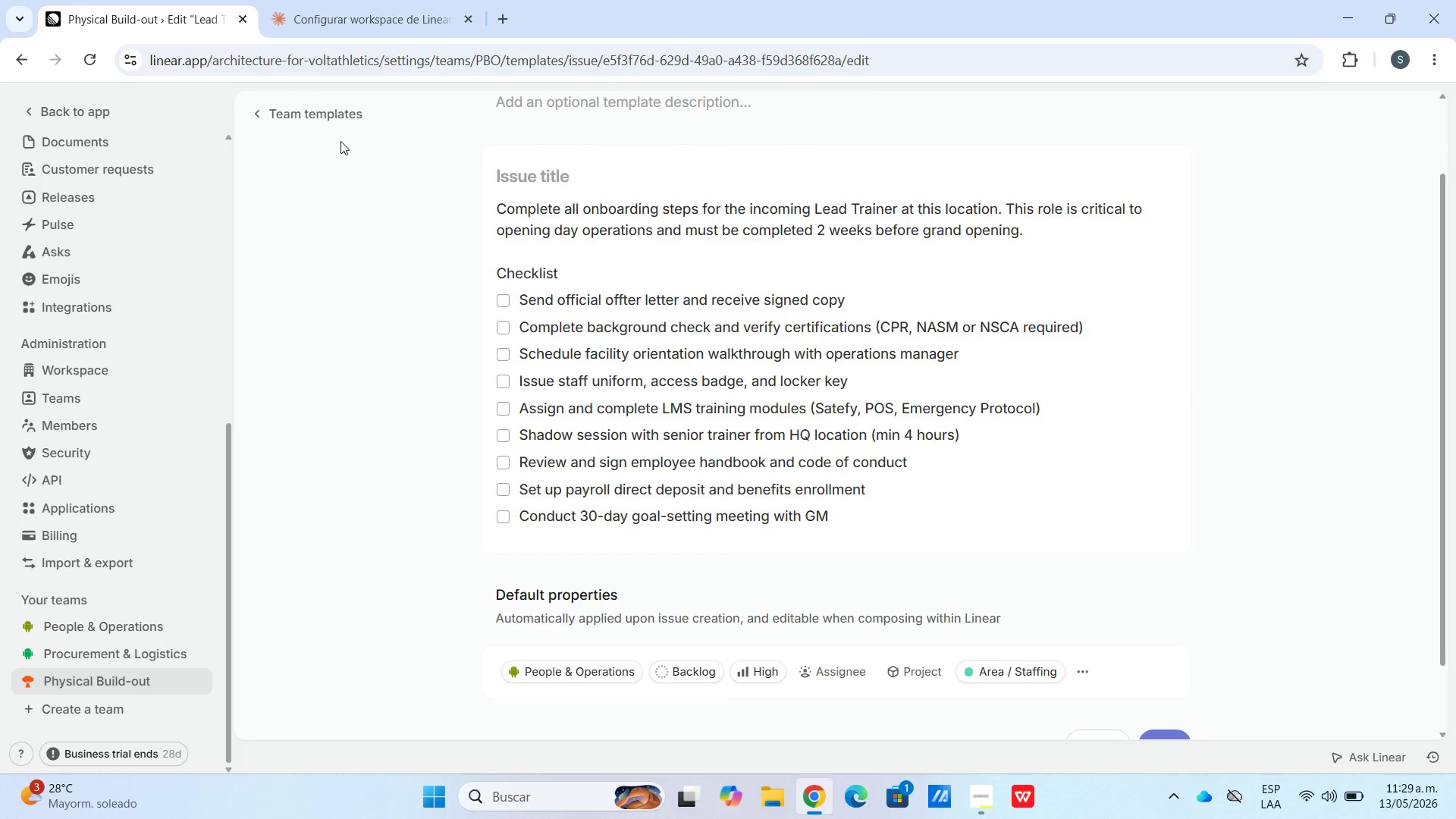 
double_click([338, 114])
 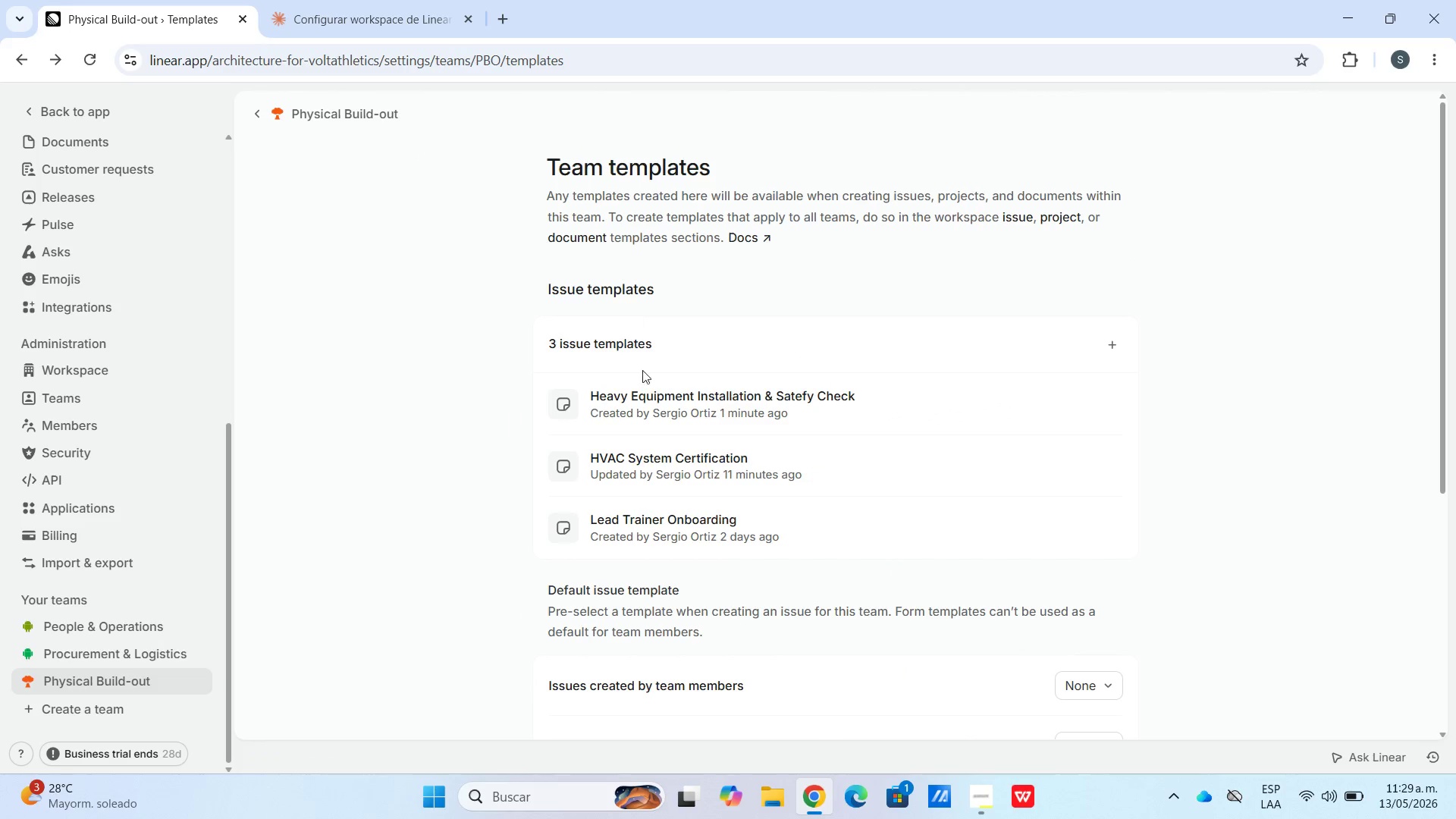 
left_click([651, 398])
 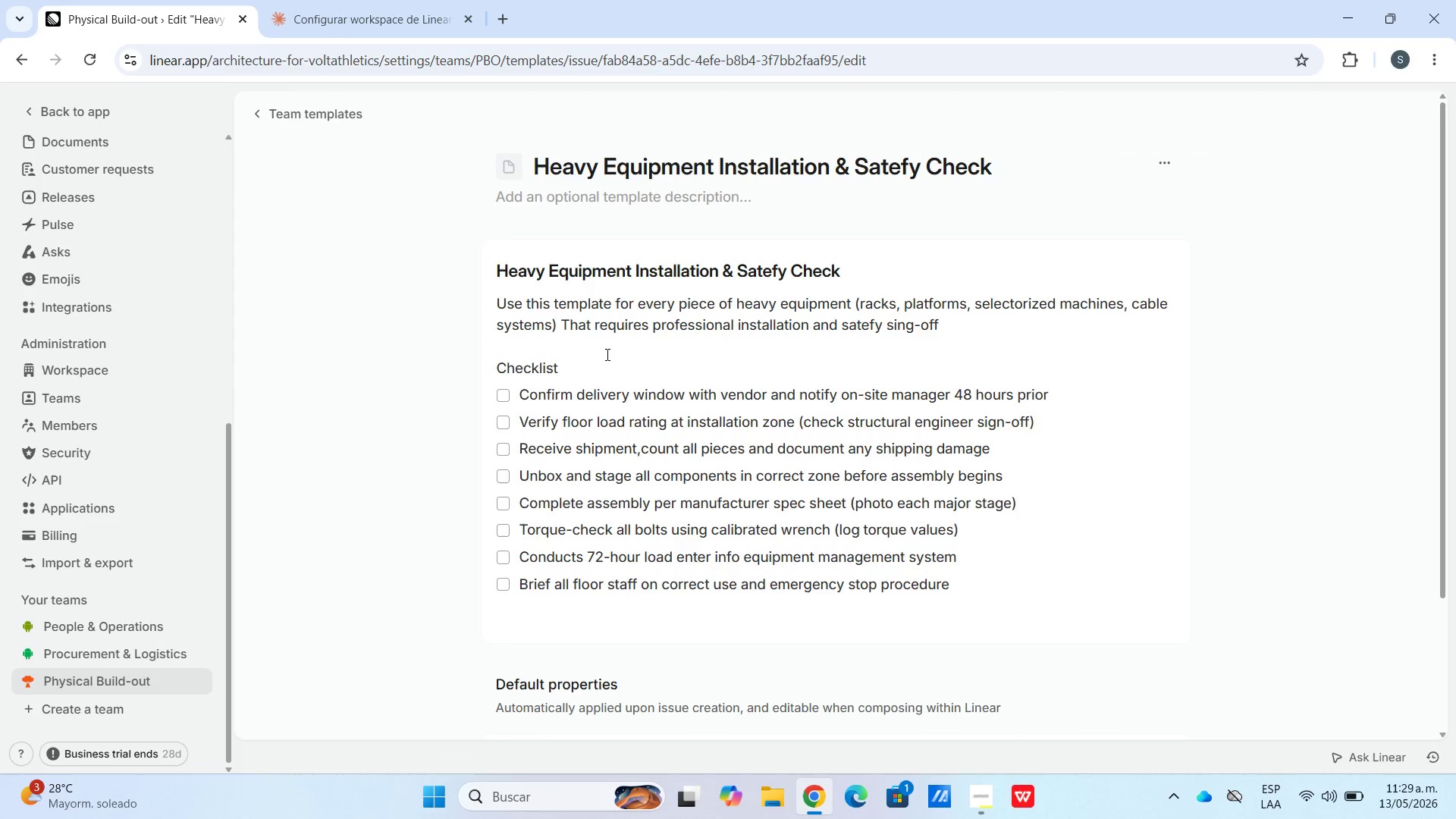 
scroll: coordinate [592, 304], scroll_direction: down, amount: 3.0
 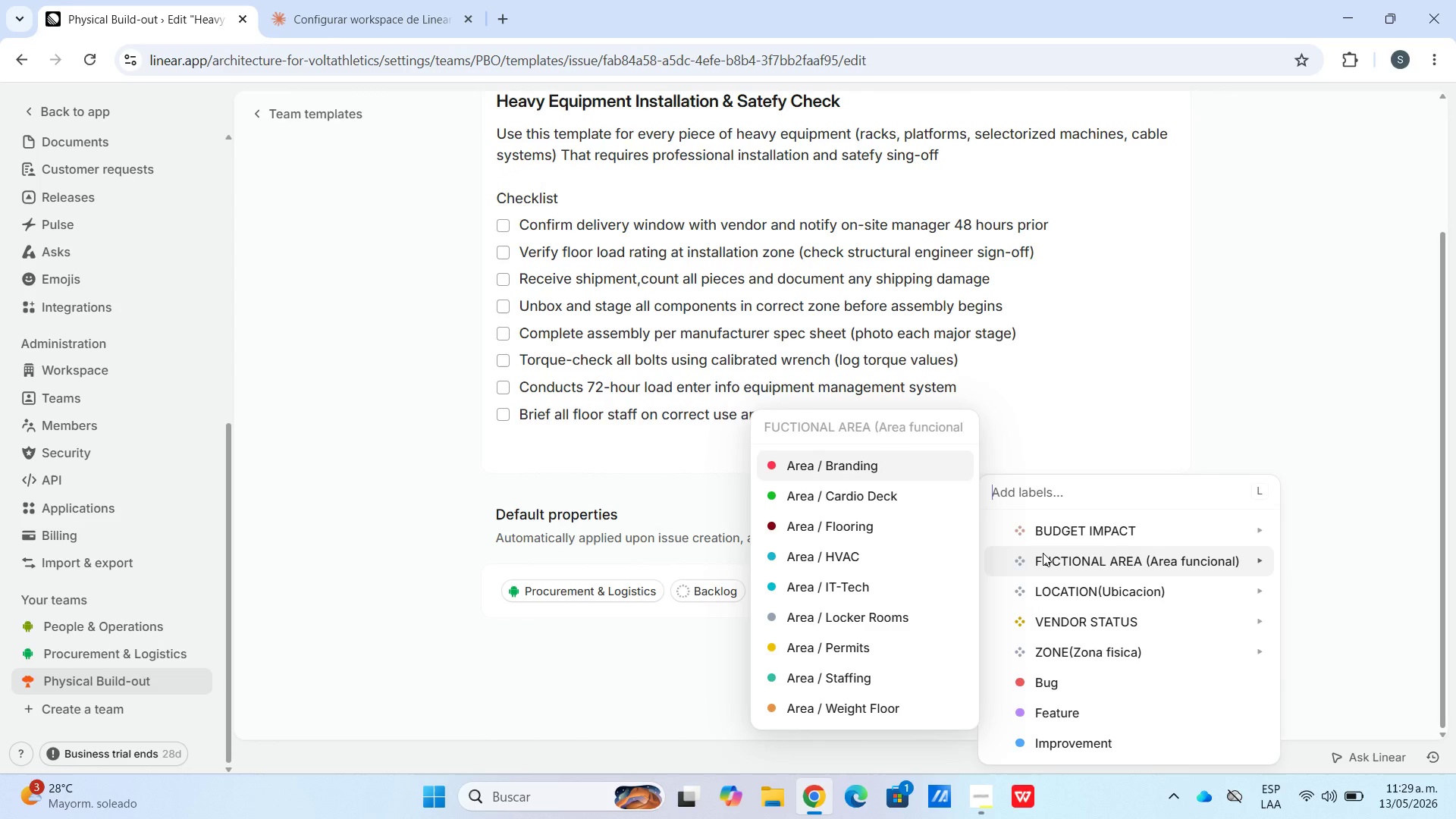 
wait(8.64)
 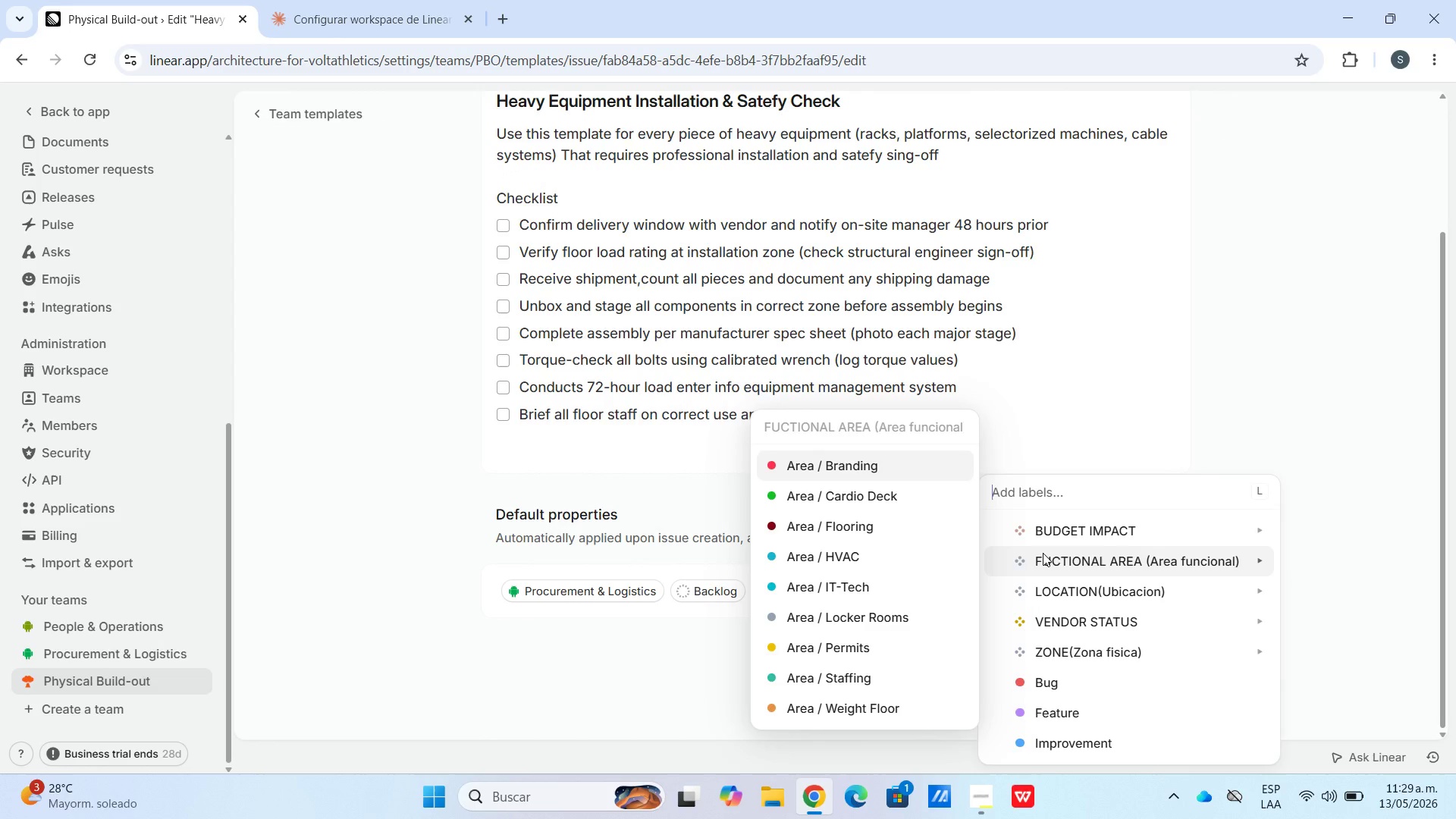 
mouse_move([820, 614])
 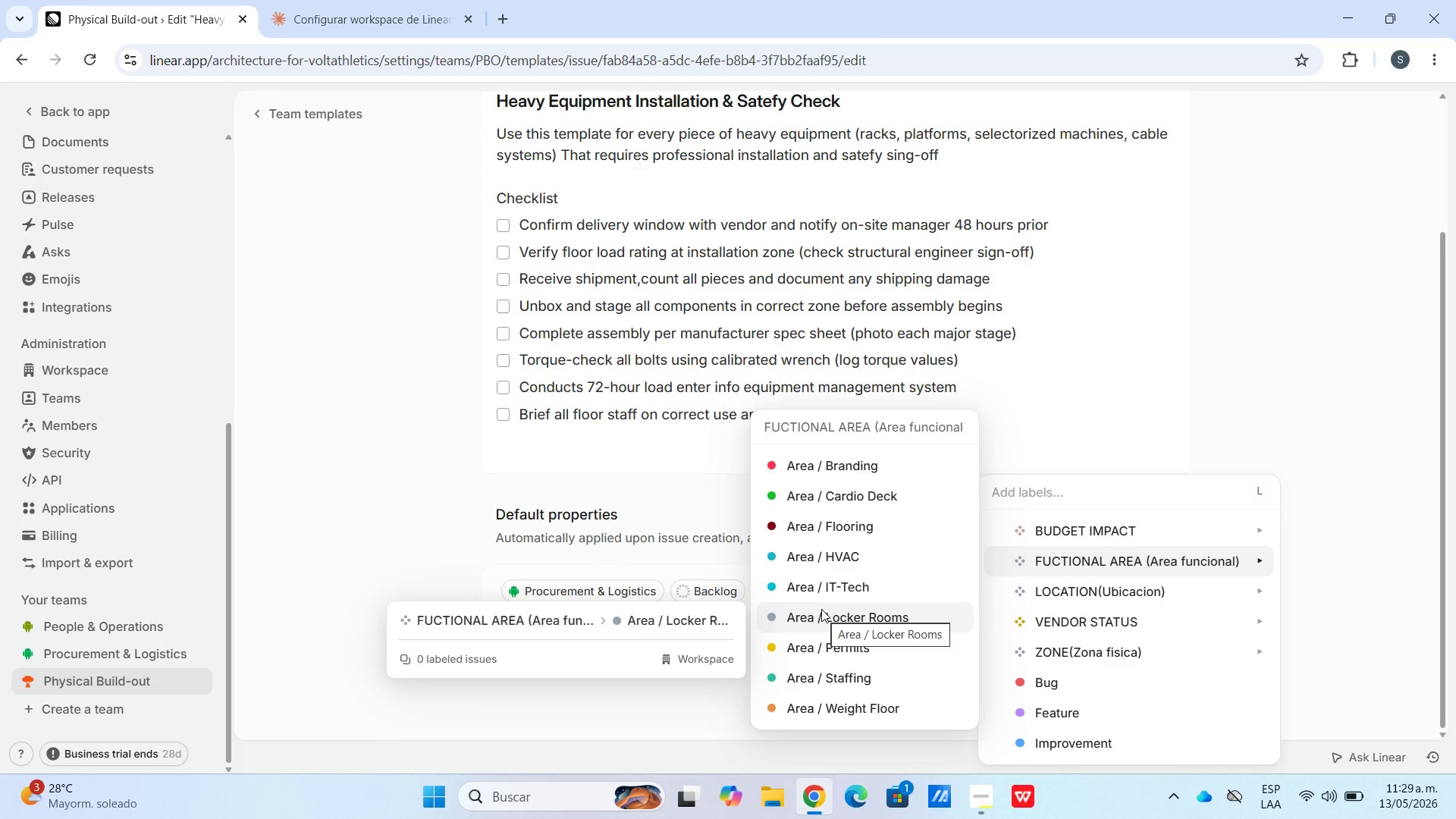 
mouse_move([837, 603])
 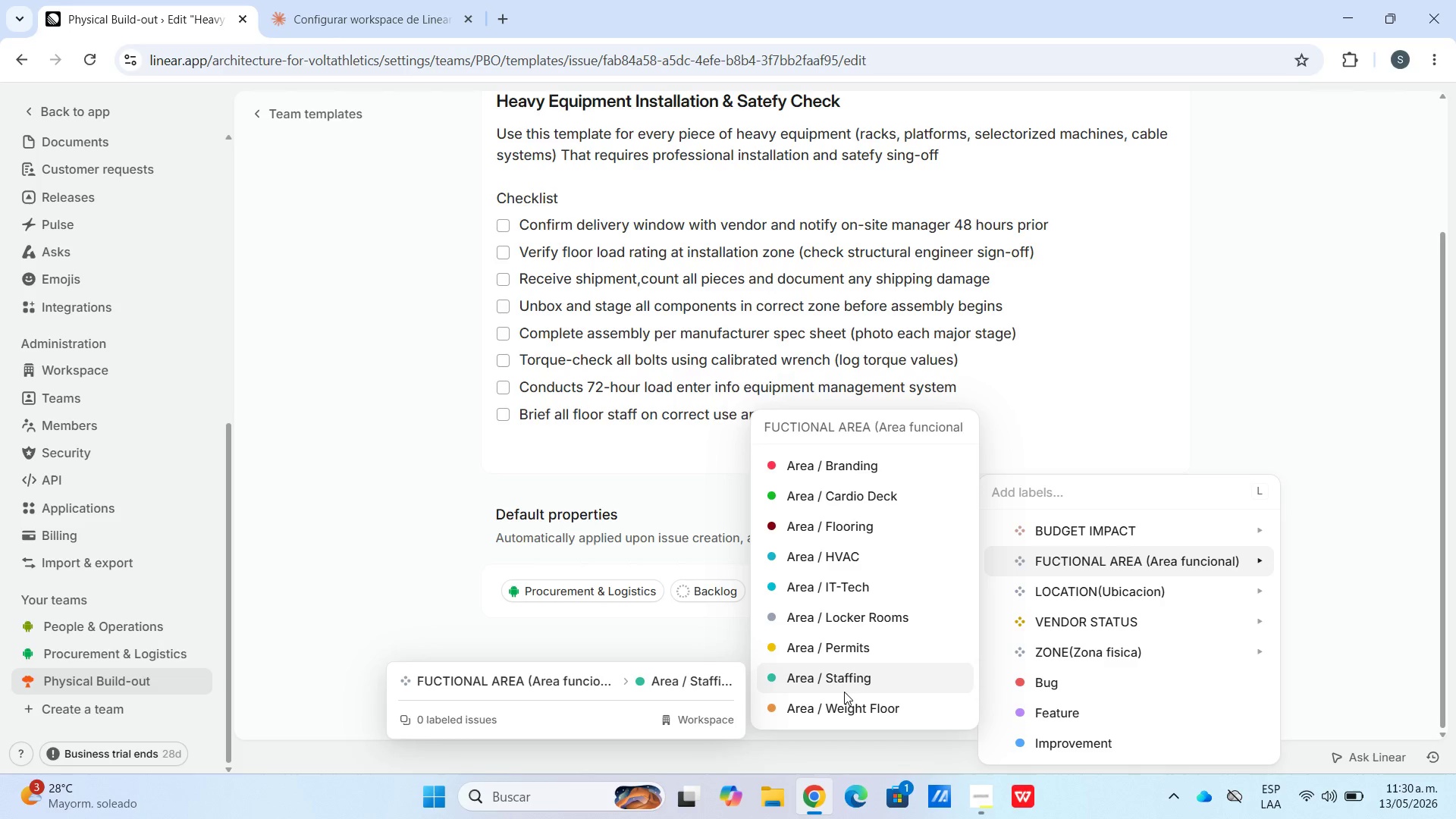 
wait(47.5)
 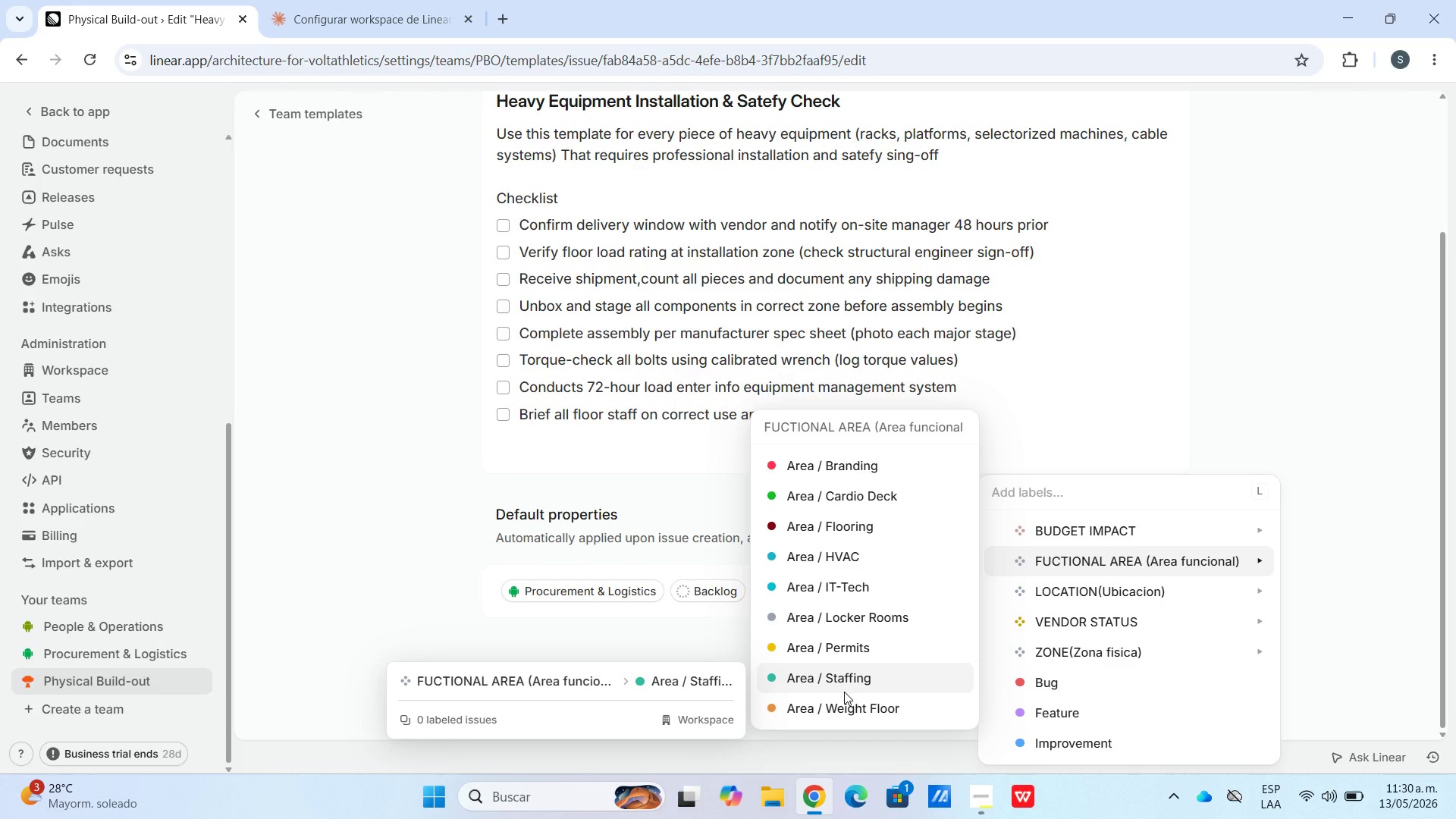 
mouse_move([840, 665])
 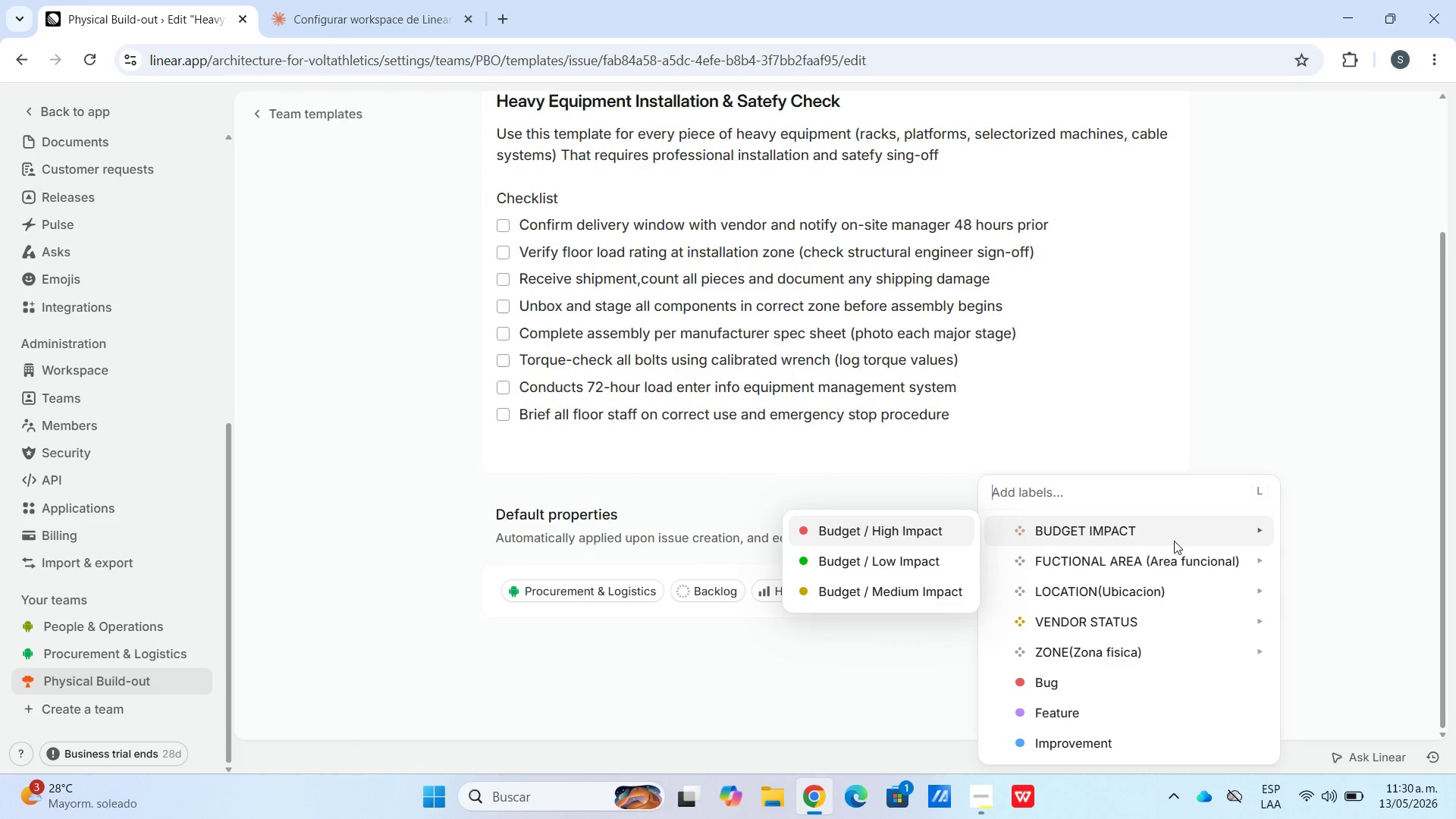 
left_click_drag(start_coordinate=[1316, 379], to_coordinate=[1328, 378])
 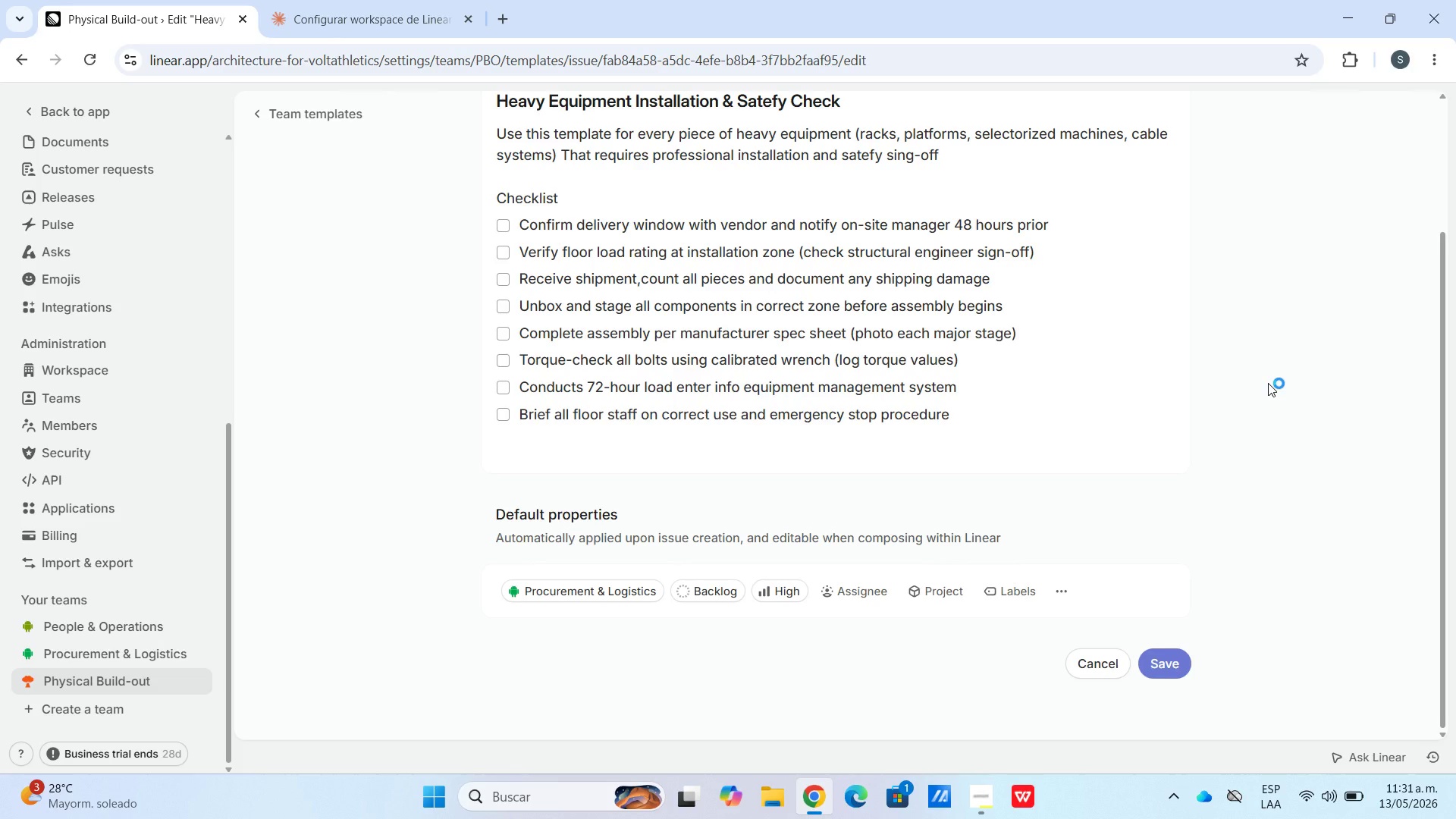 
wait(23.16)
 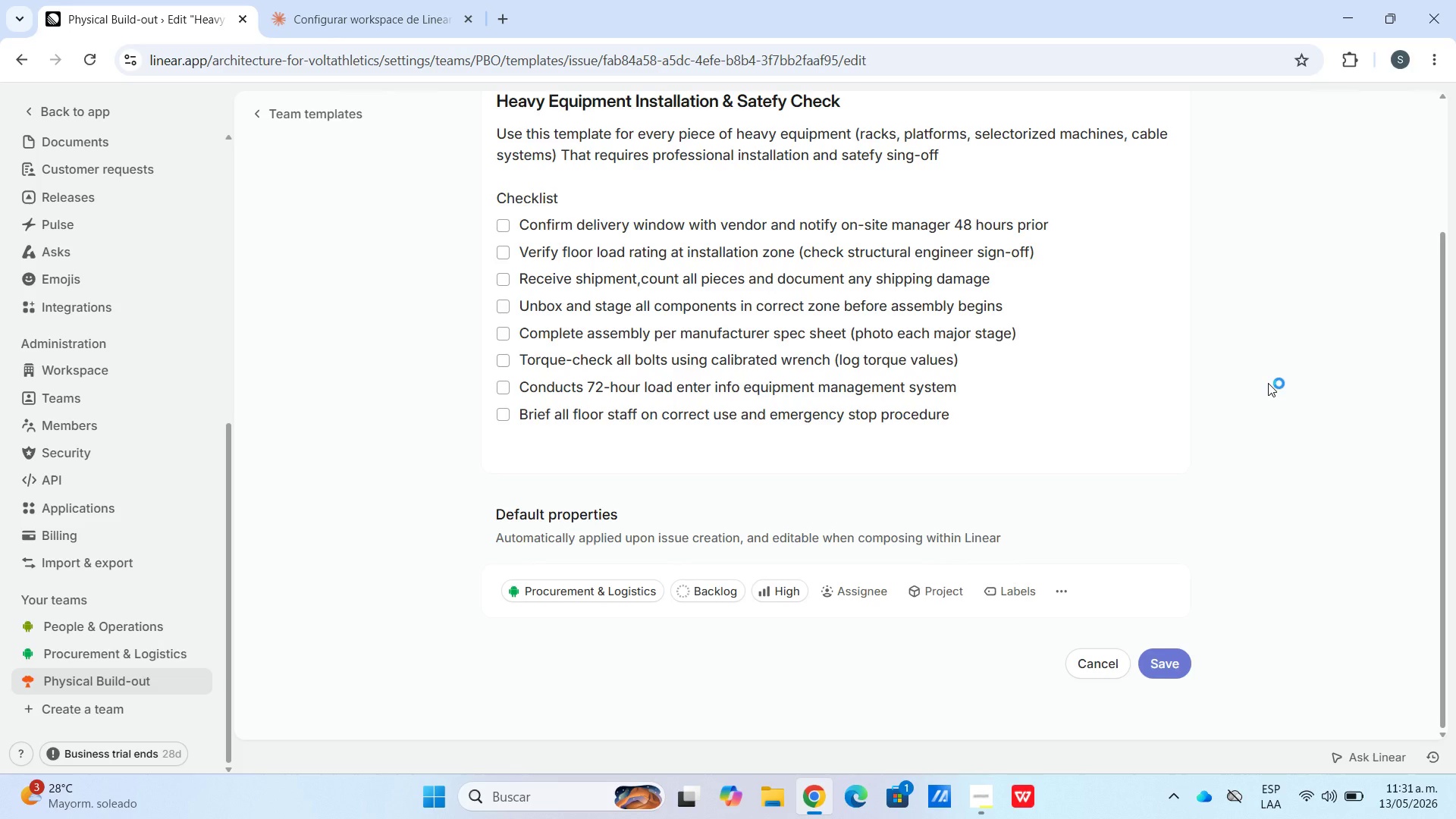 
scroll: coordinate [158, 275], scroll_direction: up, amount: 15.0
 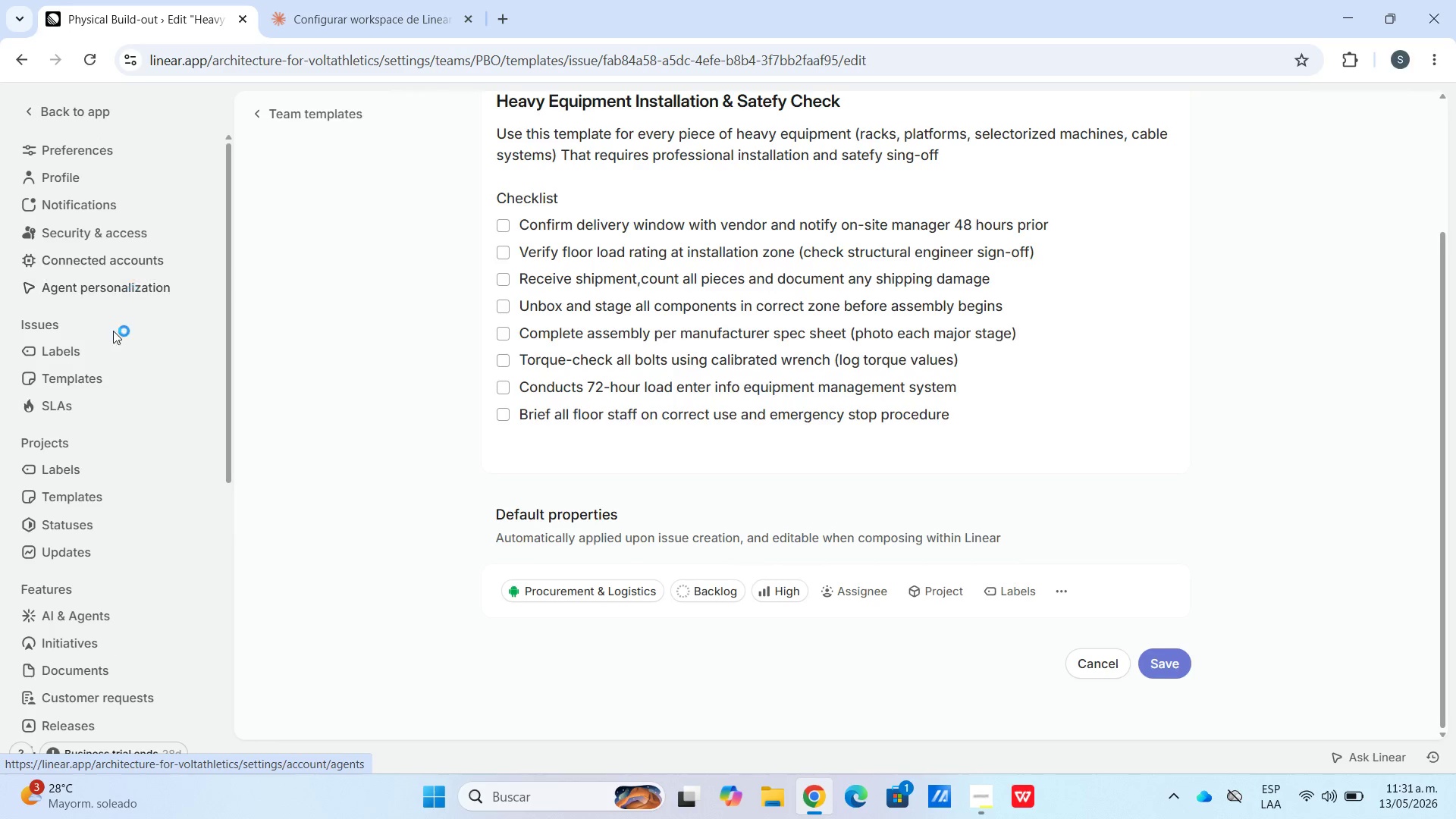 
left_click([110, 347])
 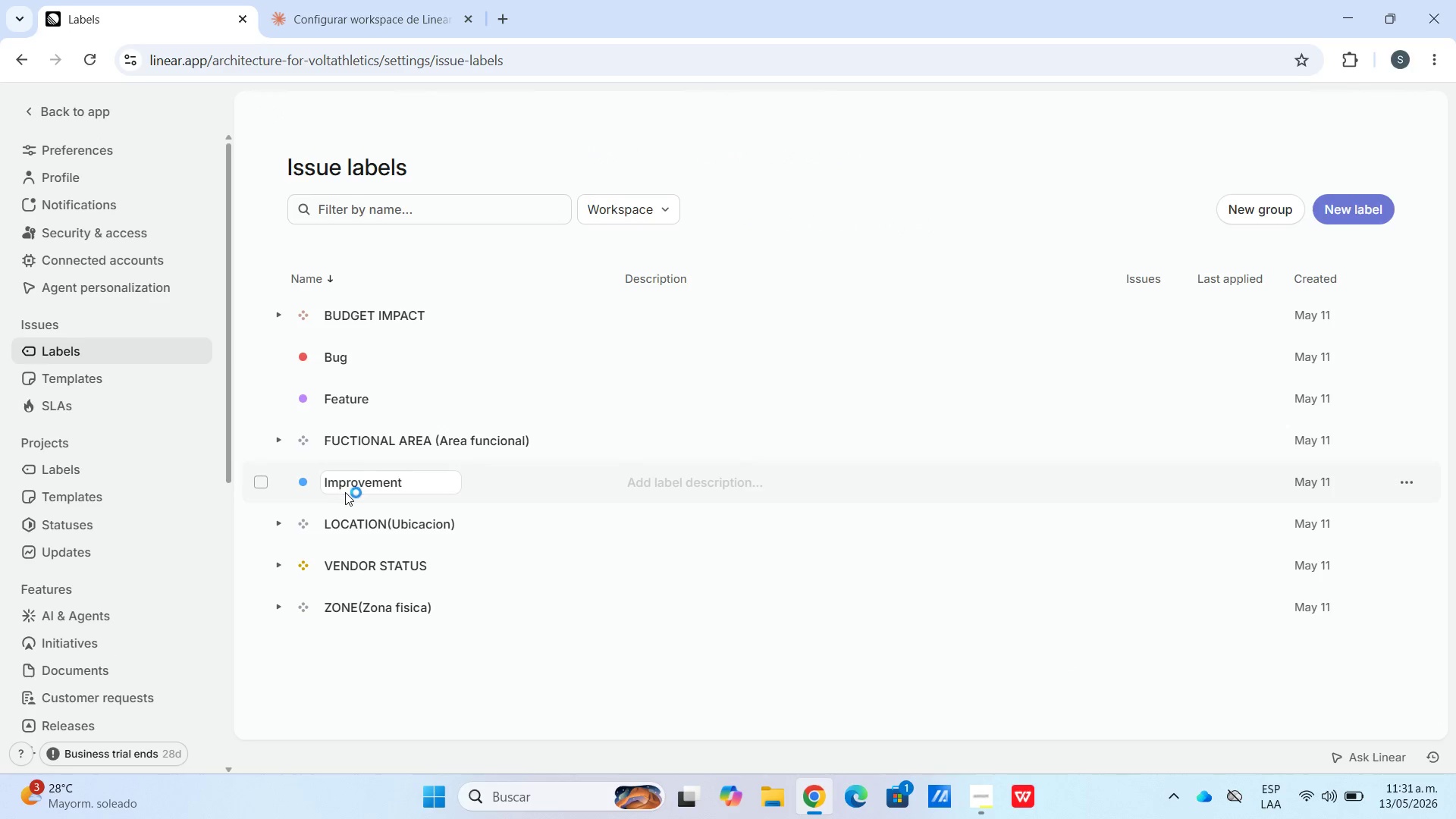 
wait(8.16)
 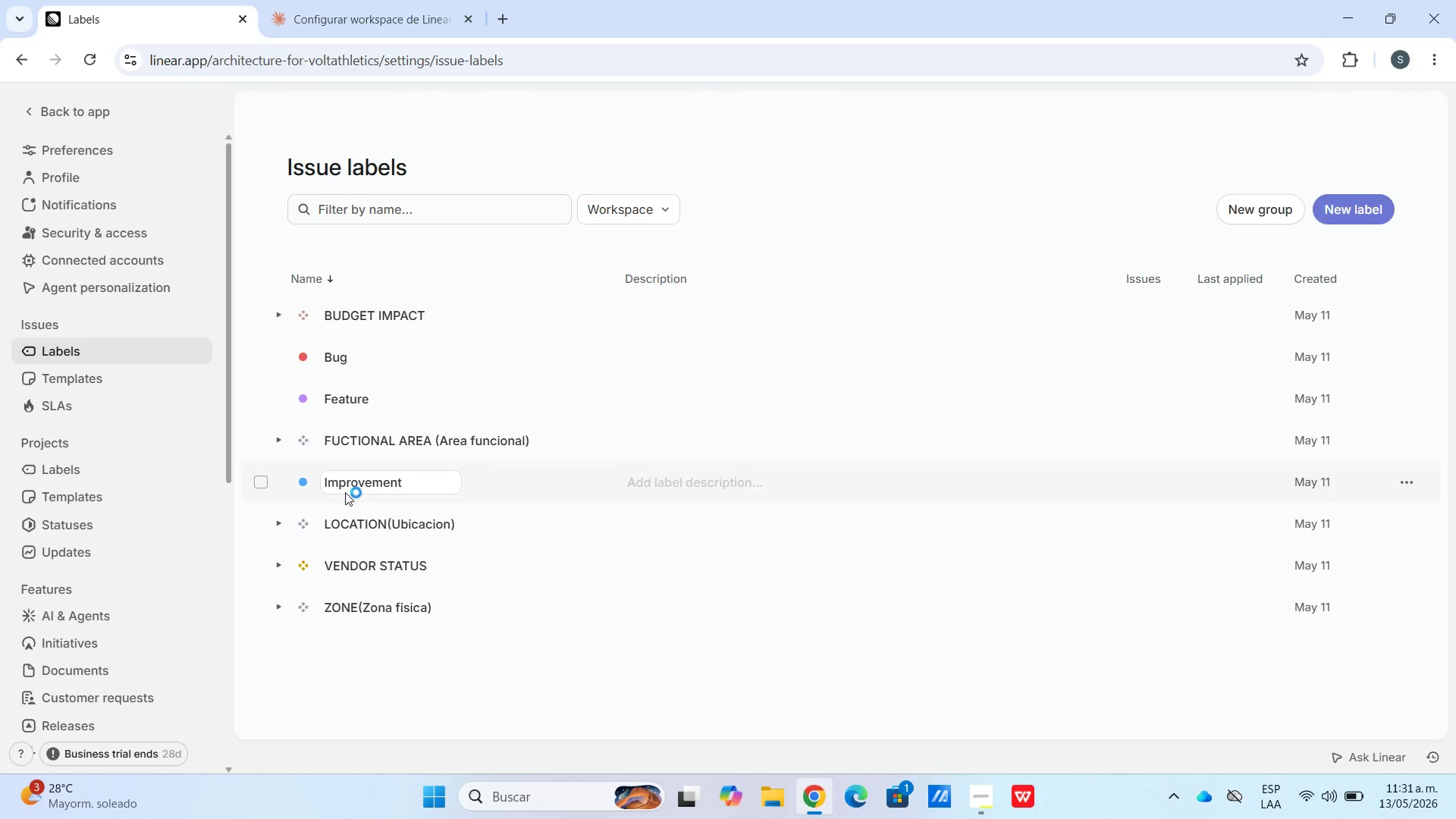 
left_click([372, 318])
 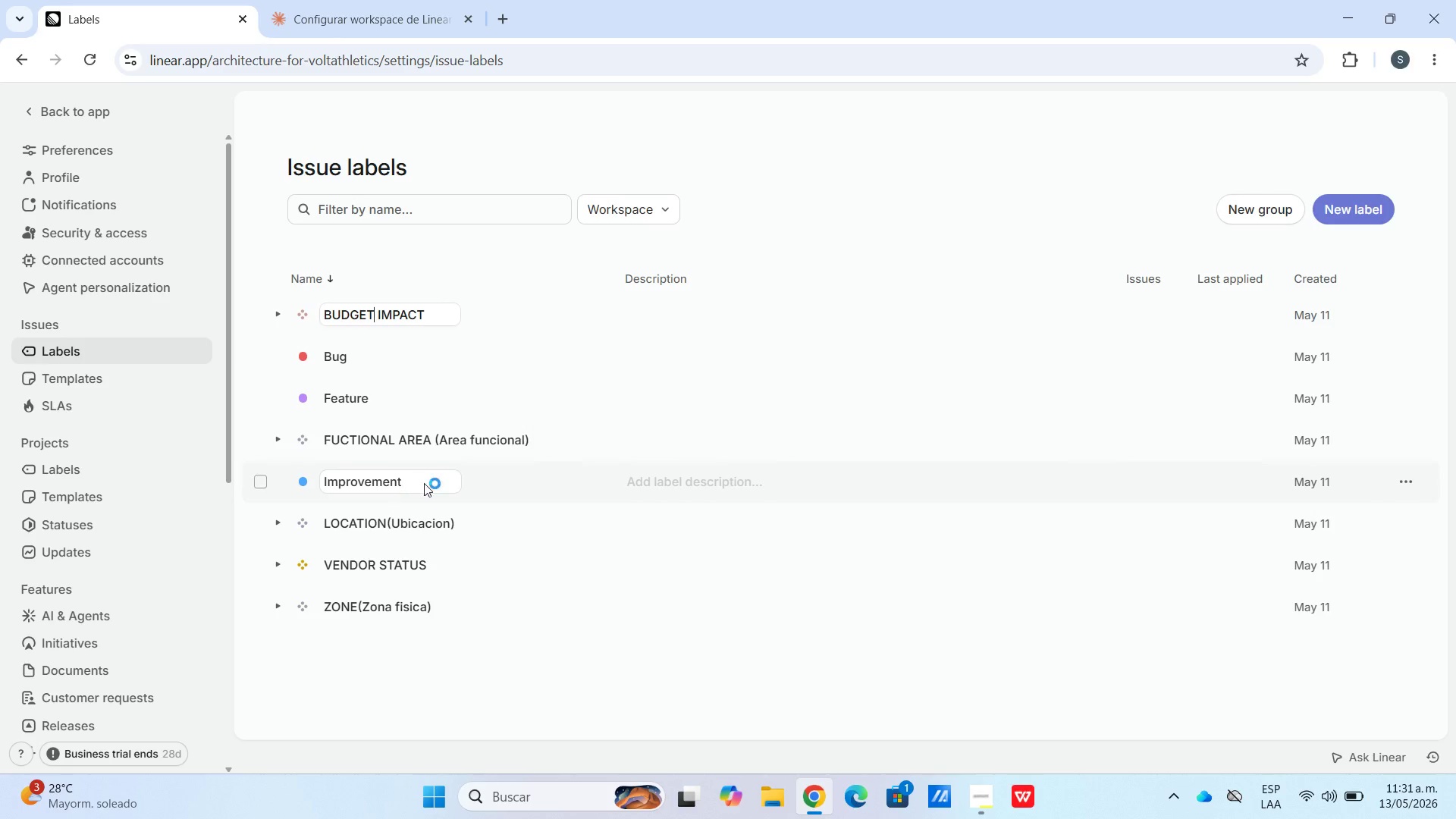 
left_click([485, 438])
 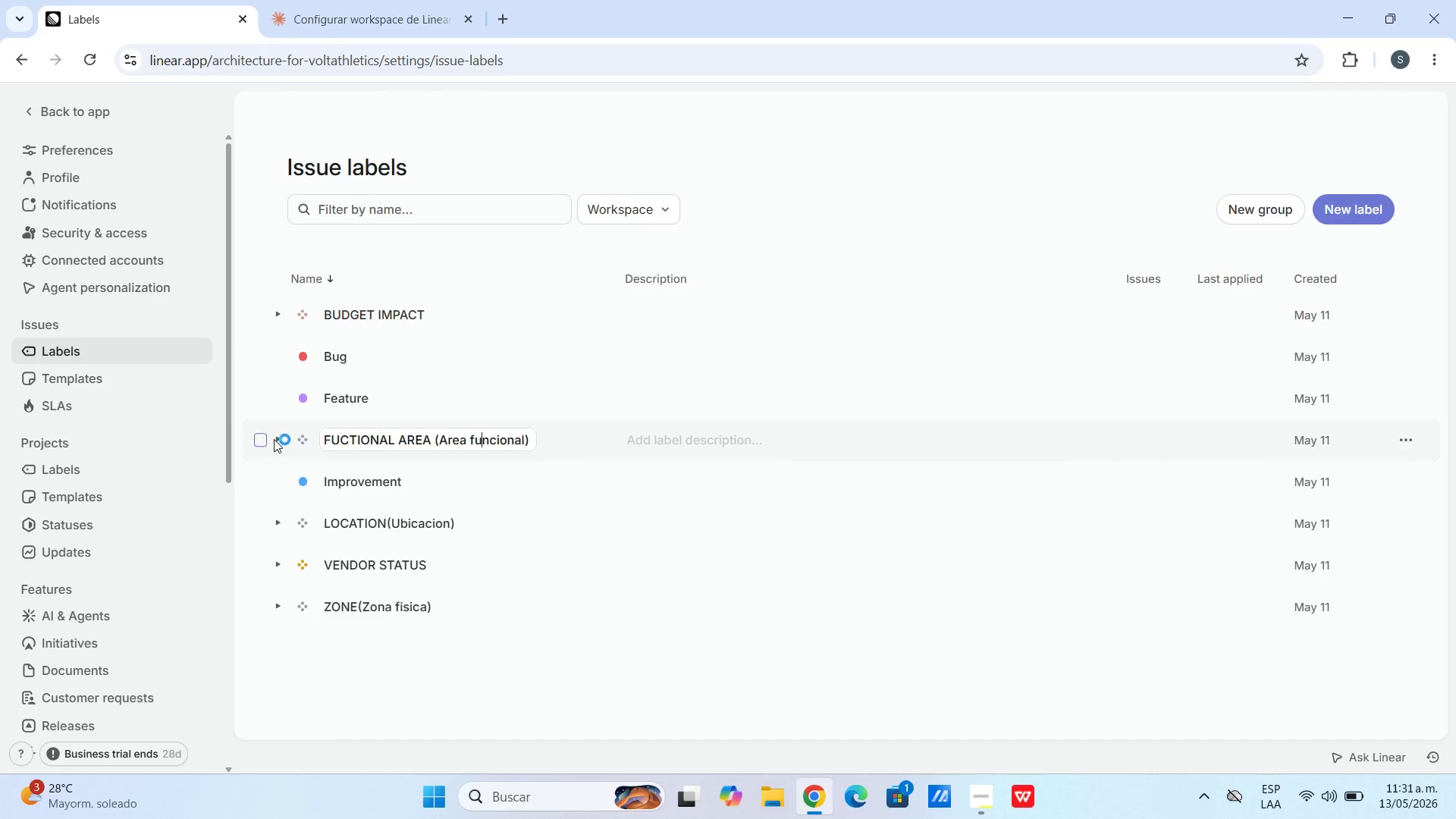 
left_click([274, 439])
 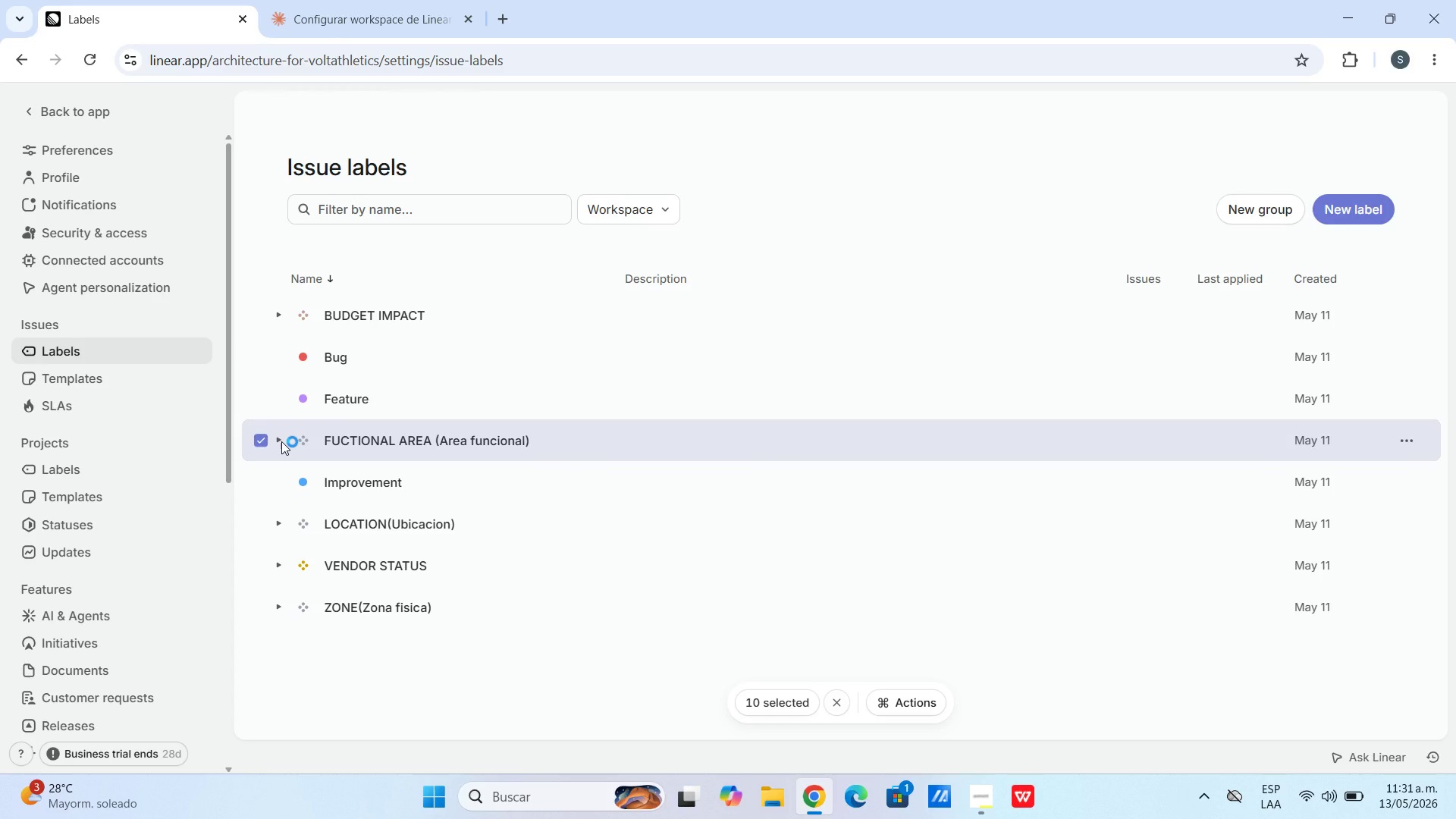 
left_click([278, 441])
 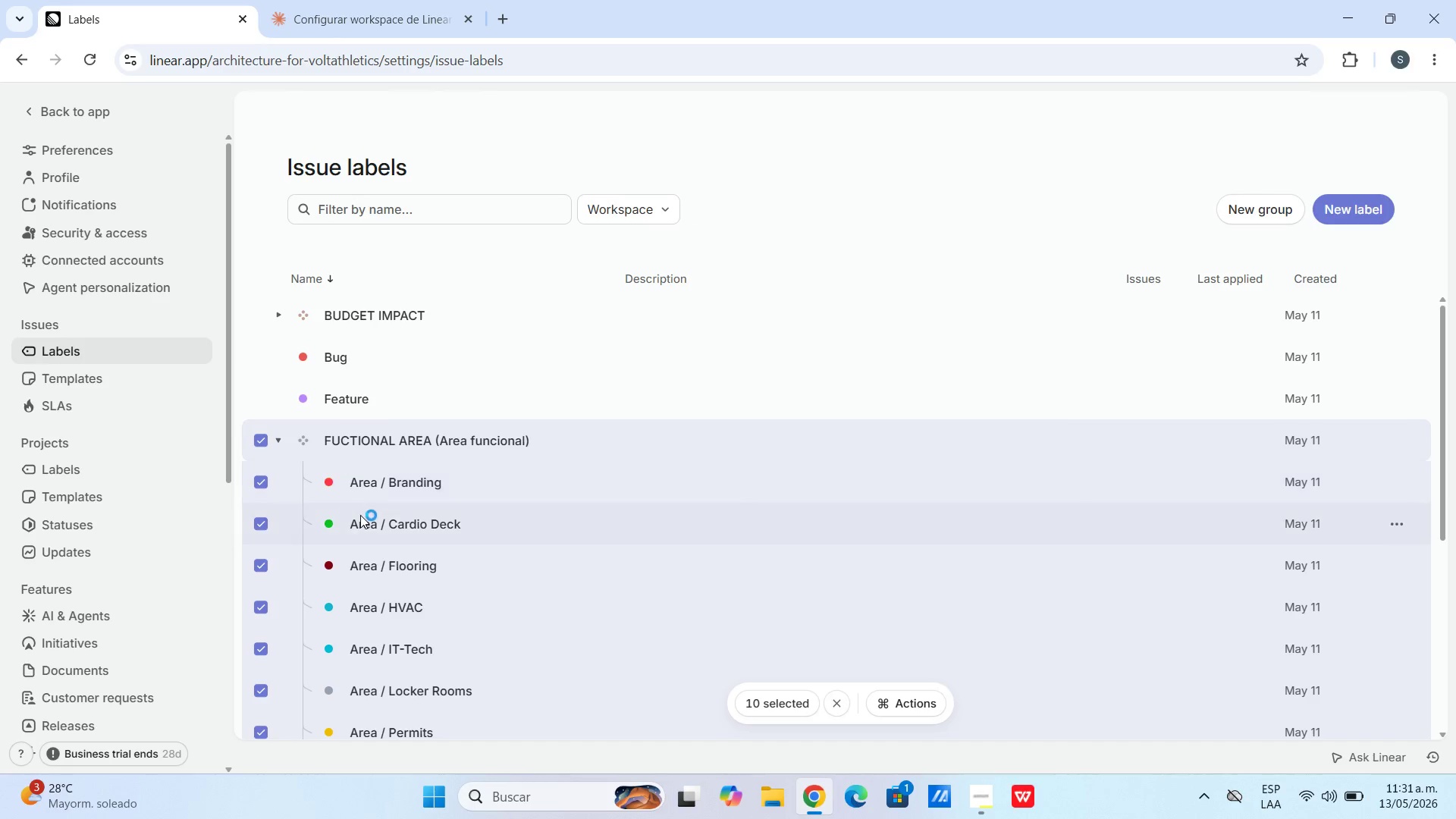 
left_click([377, 509])
 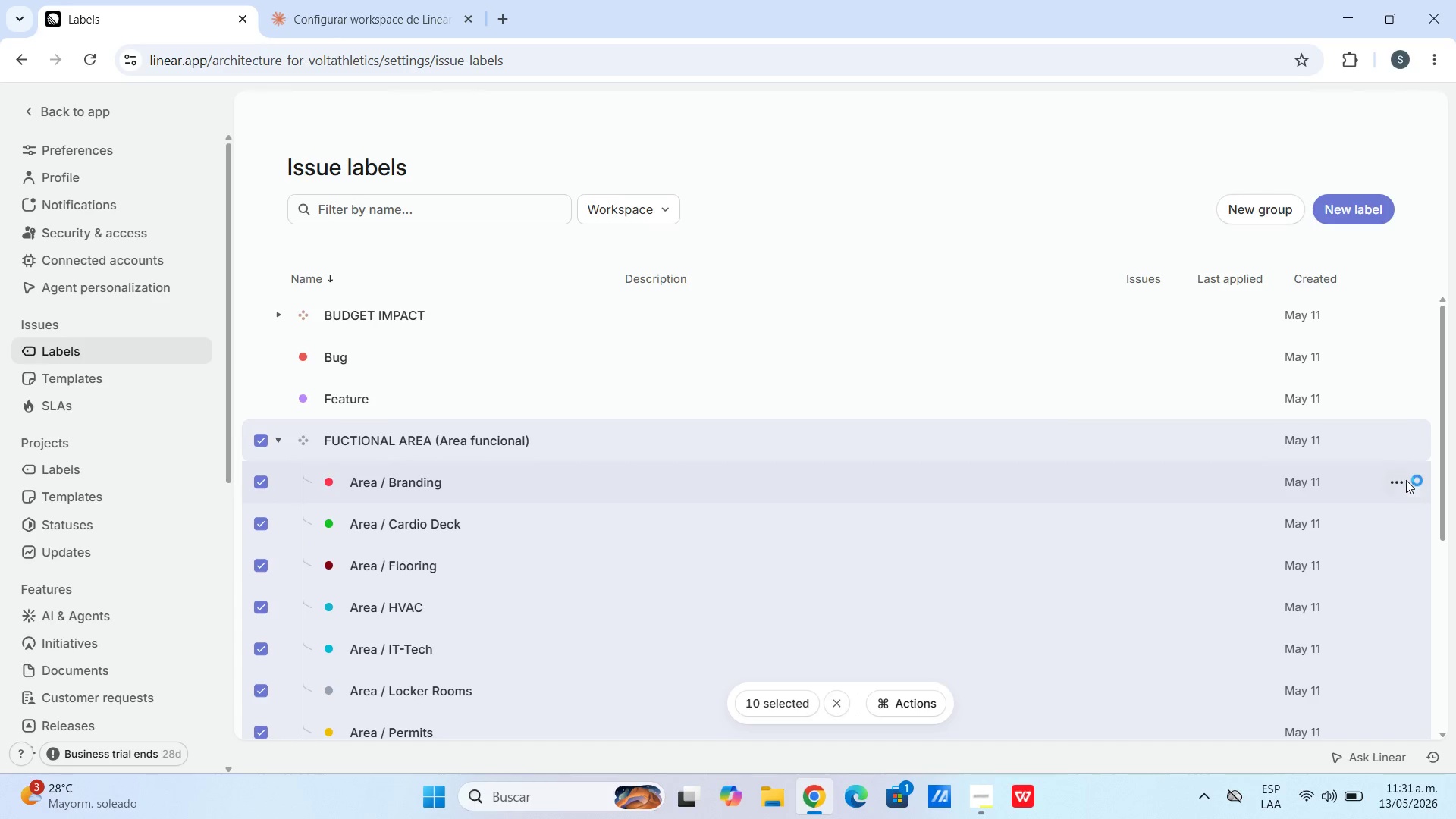 
left_click([1395, 444])
 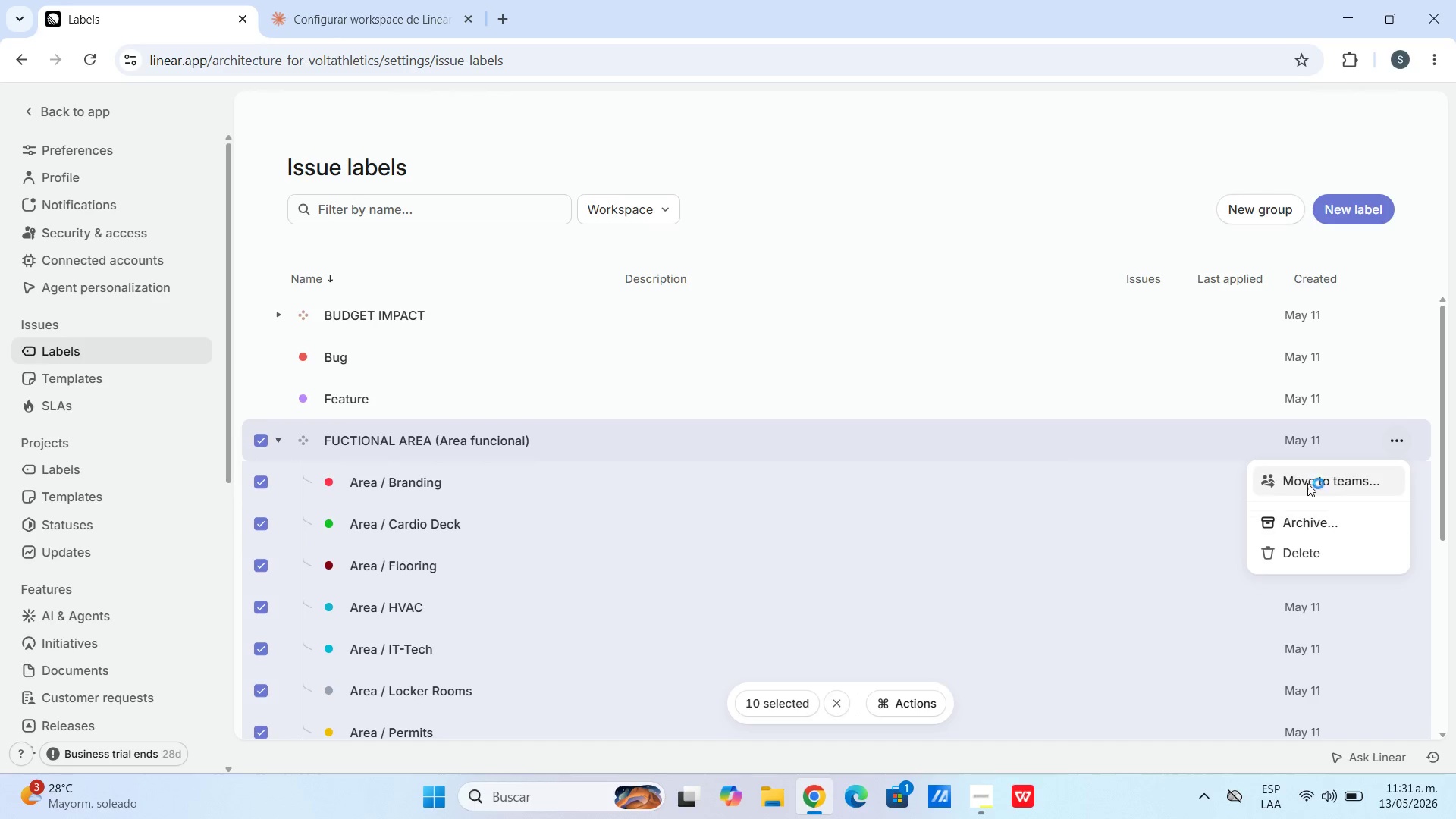 
left_click_drag(start_coordinate=[918, 494], to_coordinate=[904, 493])
 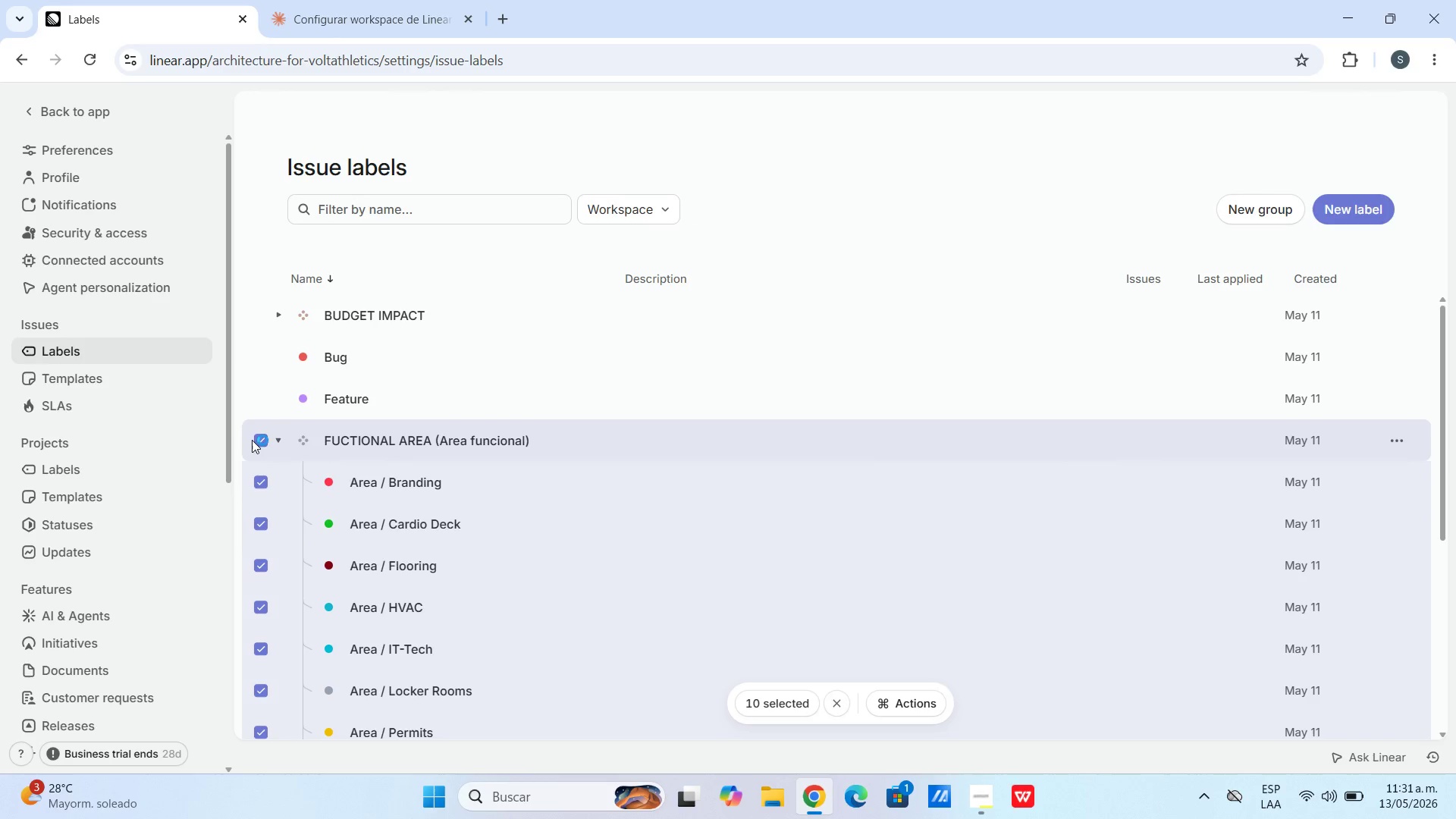 
left_click([254, 440])
 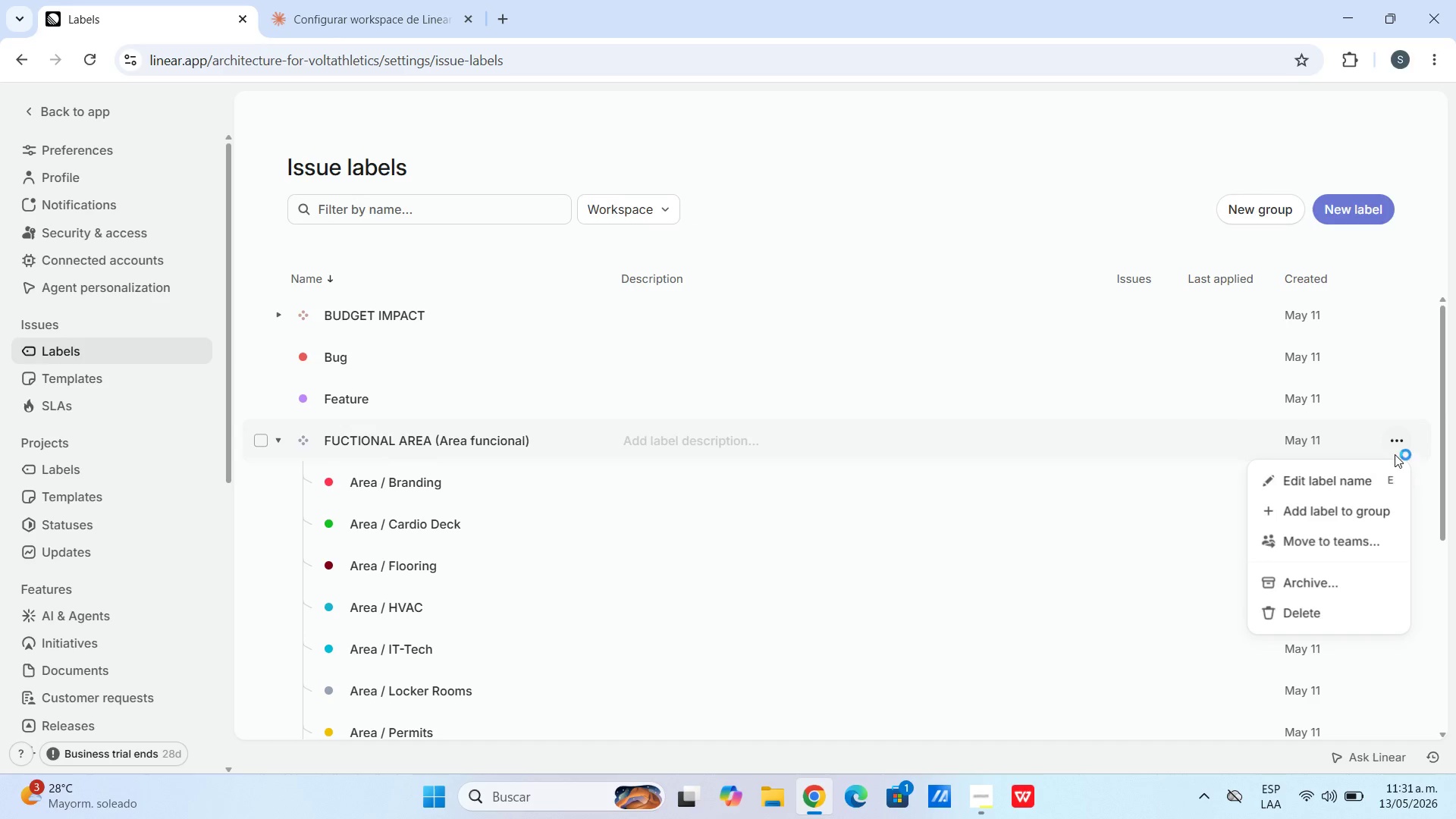 
left_click([1346, 519])
 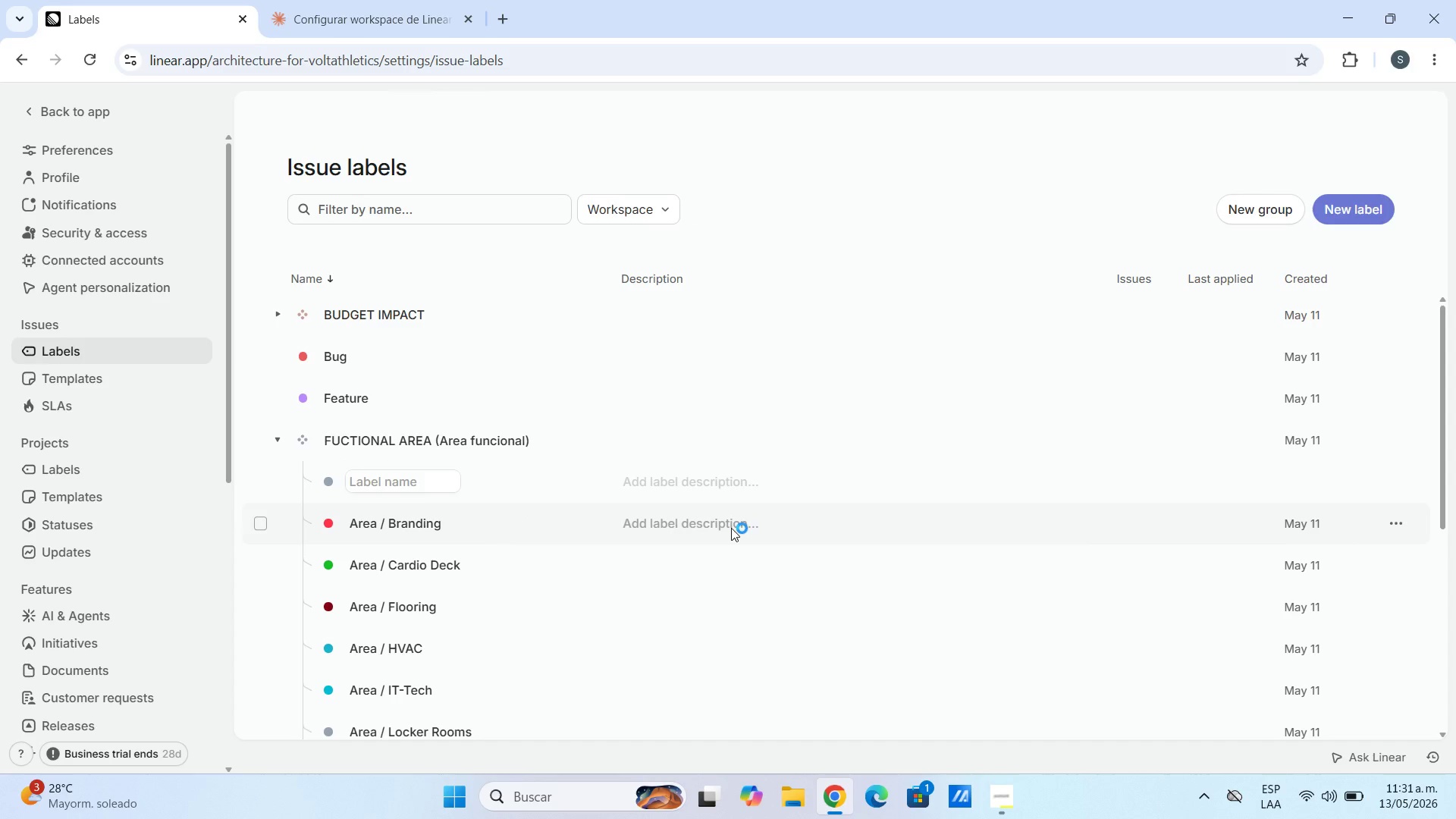 
hold_key(key=ShiftLeft, duration=0.41)
 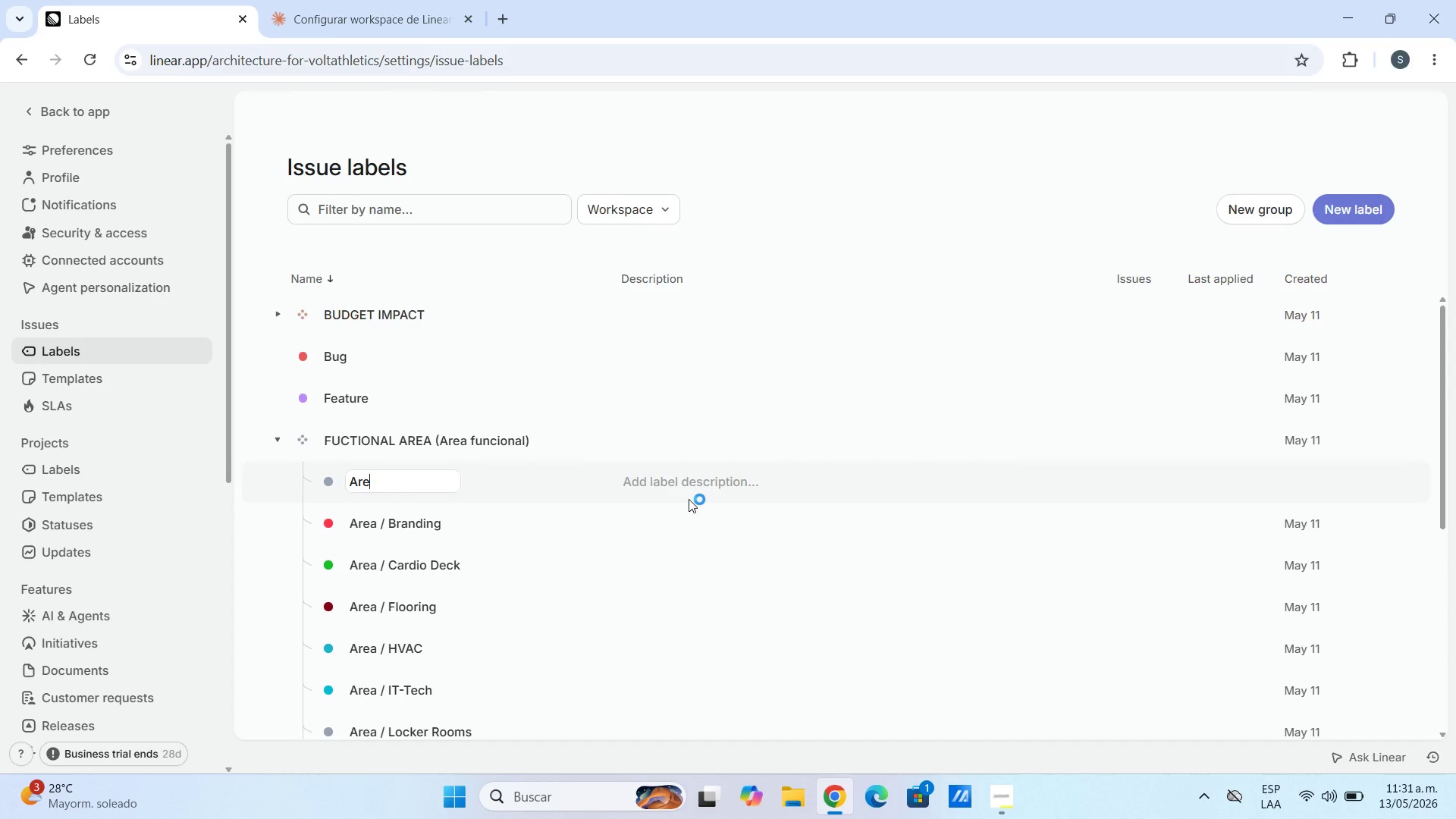 
hold_key(key=A, duration=1.12)
 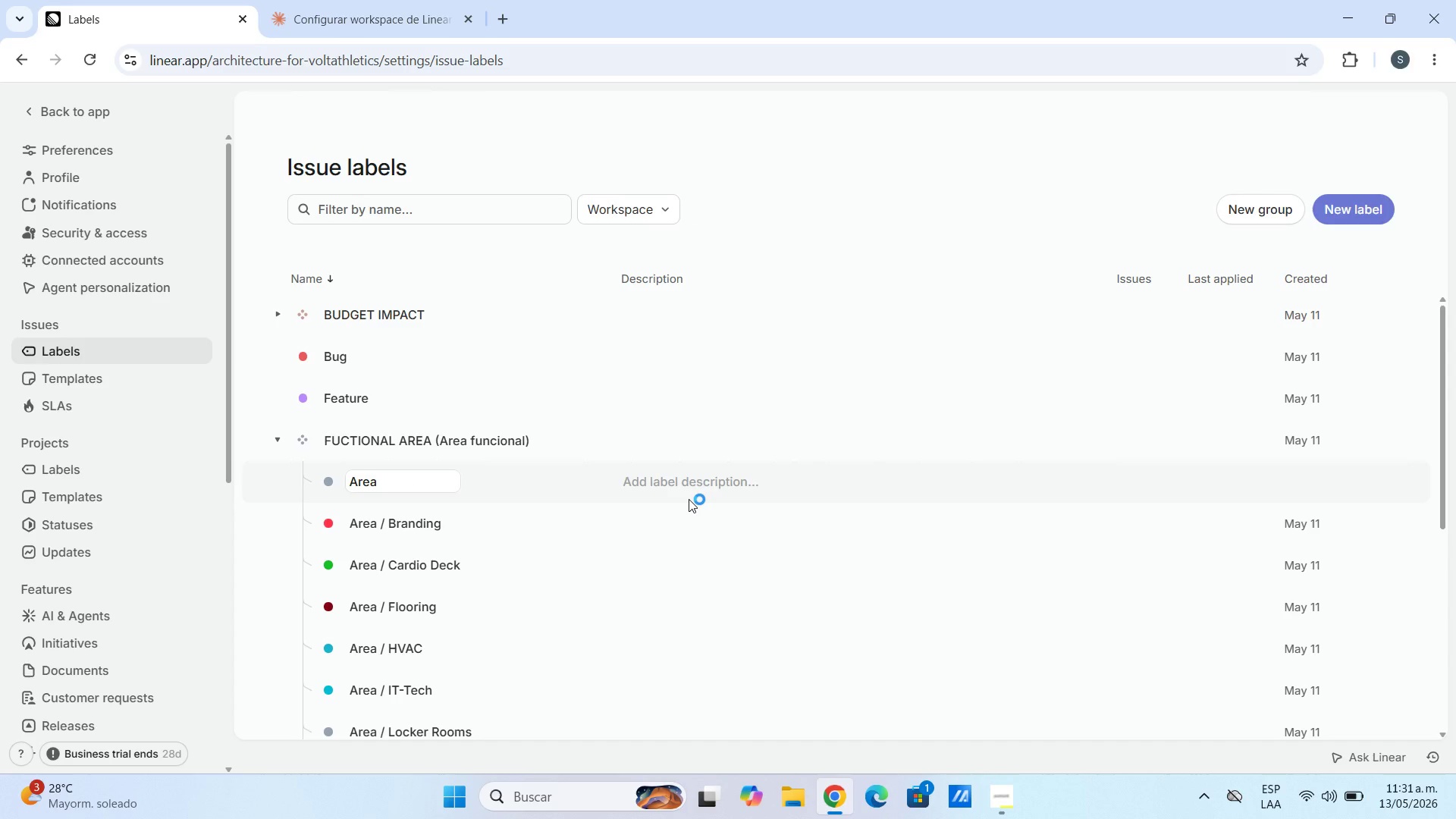 
type(re & hevy Equipment)
 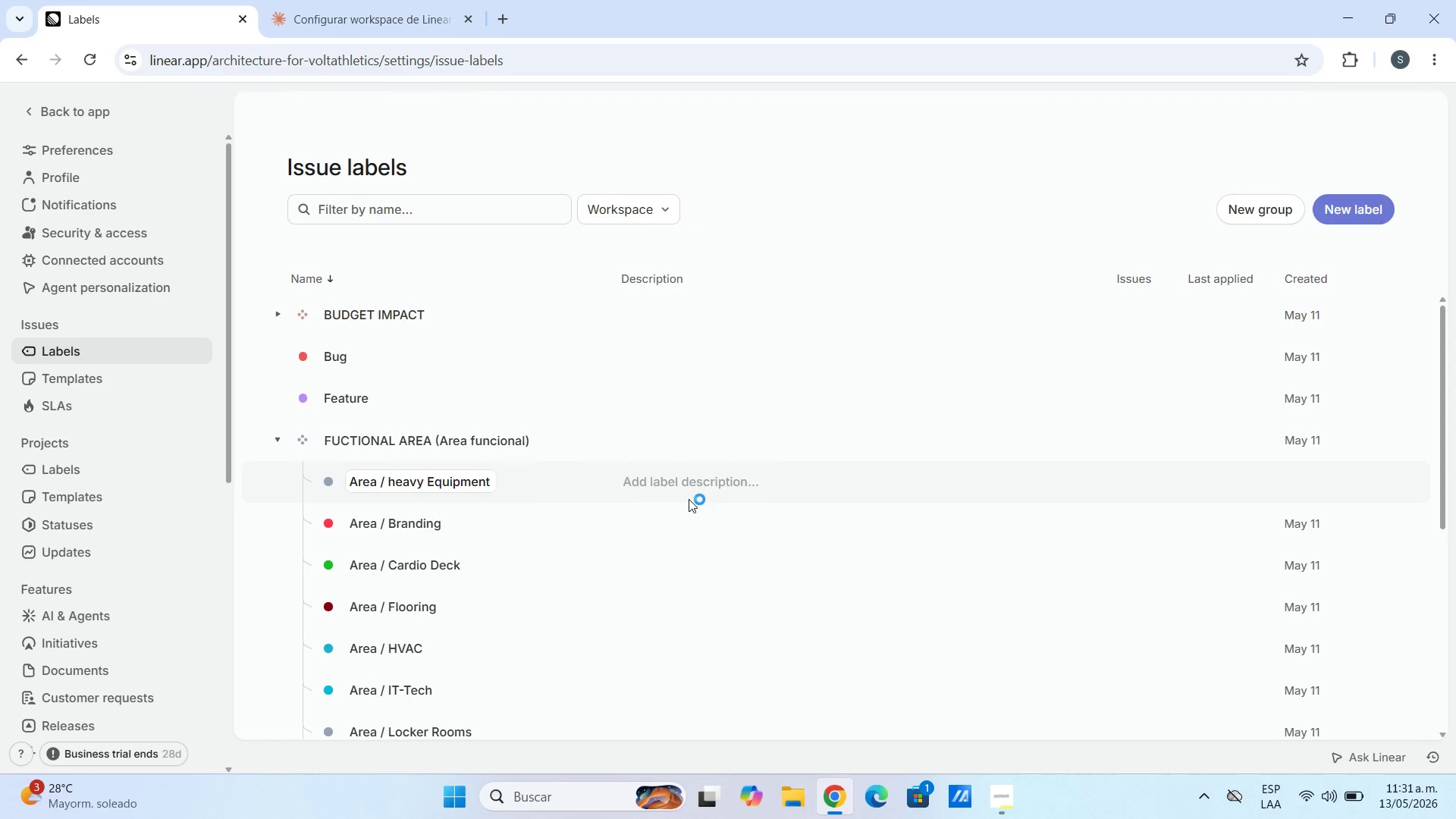 
left_click([392, 479])
 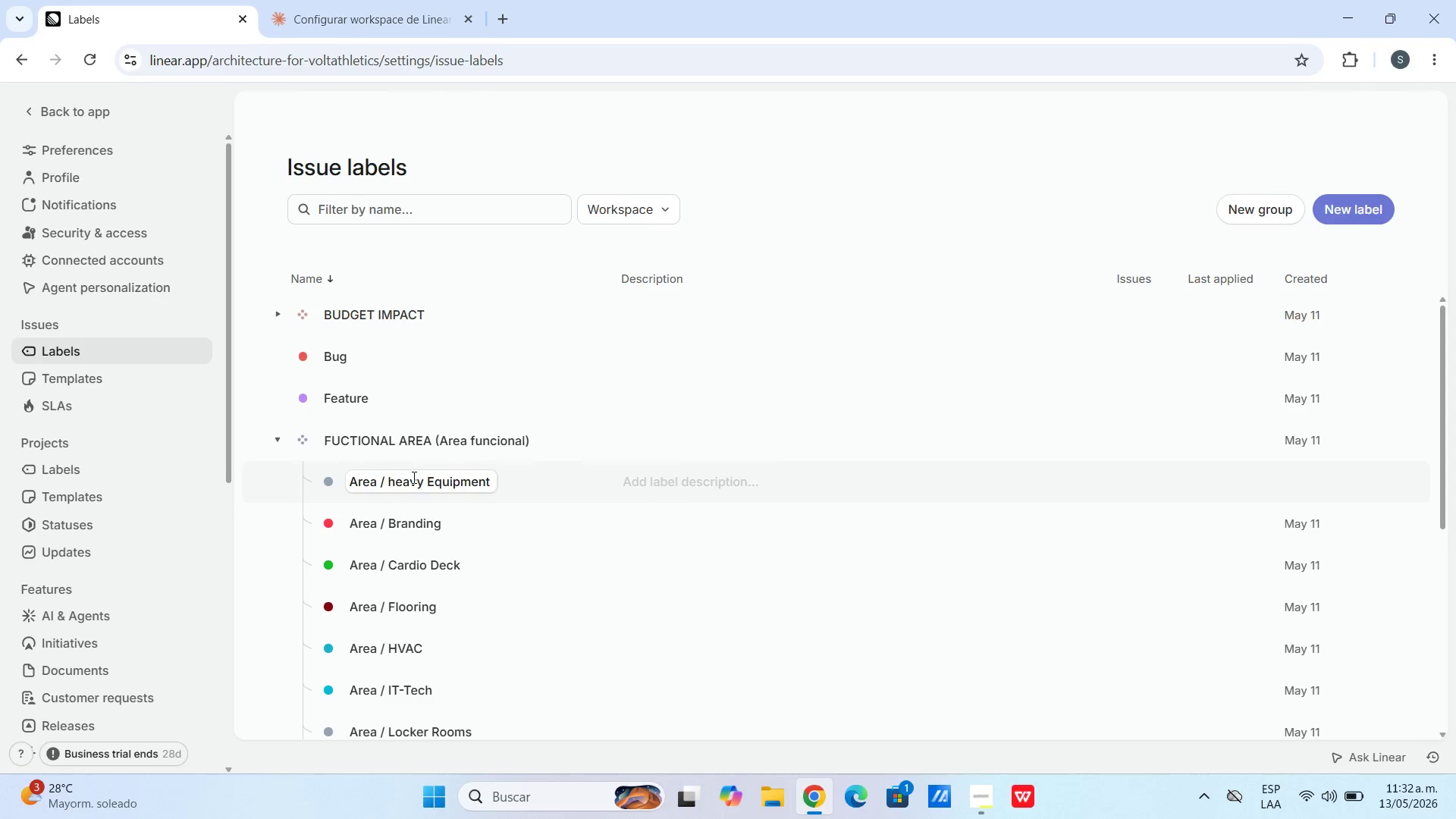 
key(Backspace)
 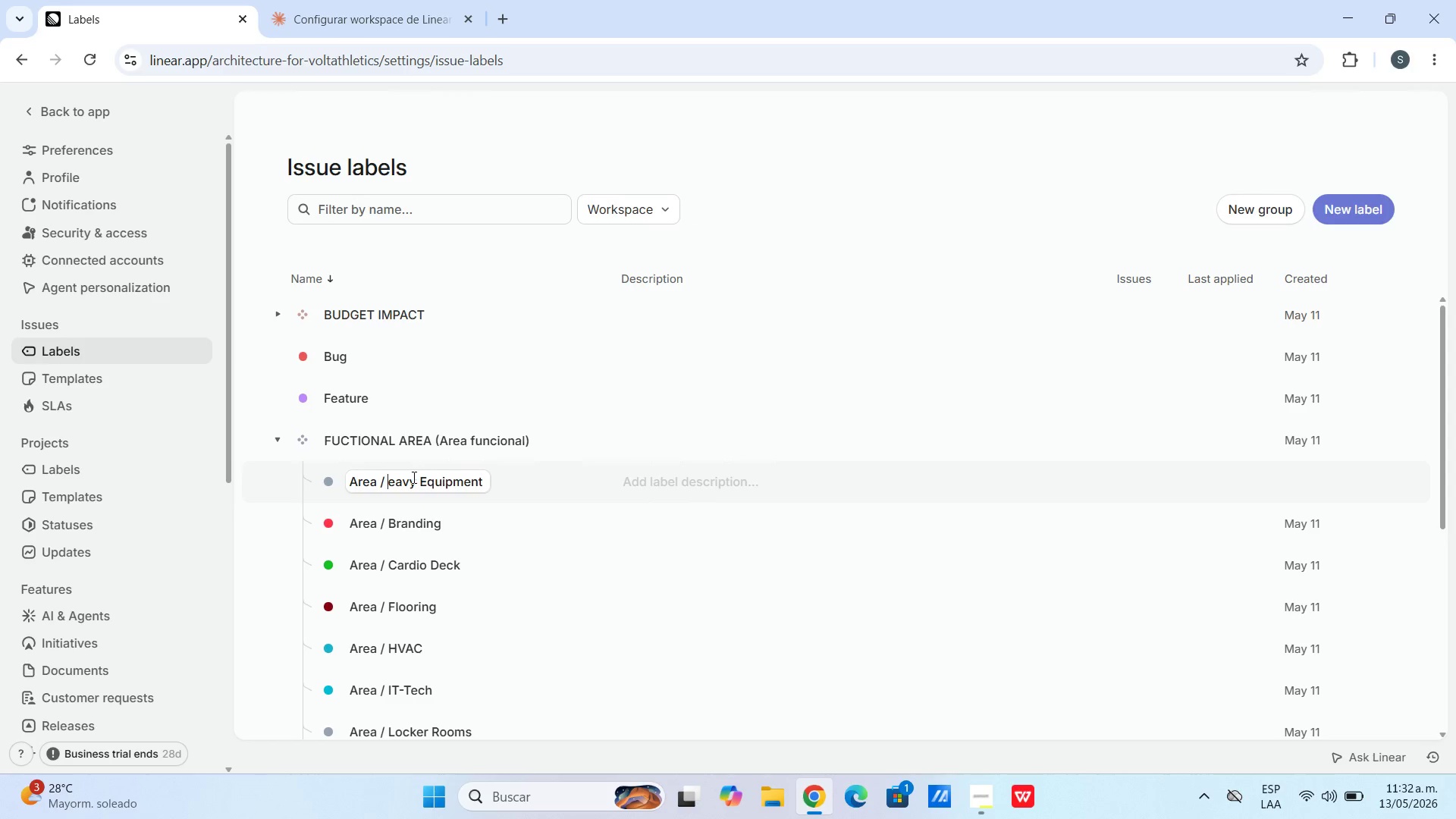 
key(Shift+Break)
 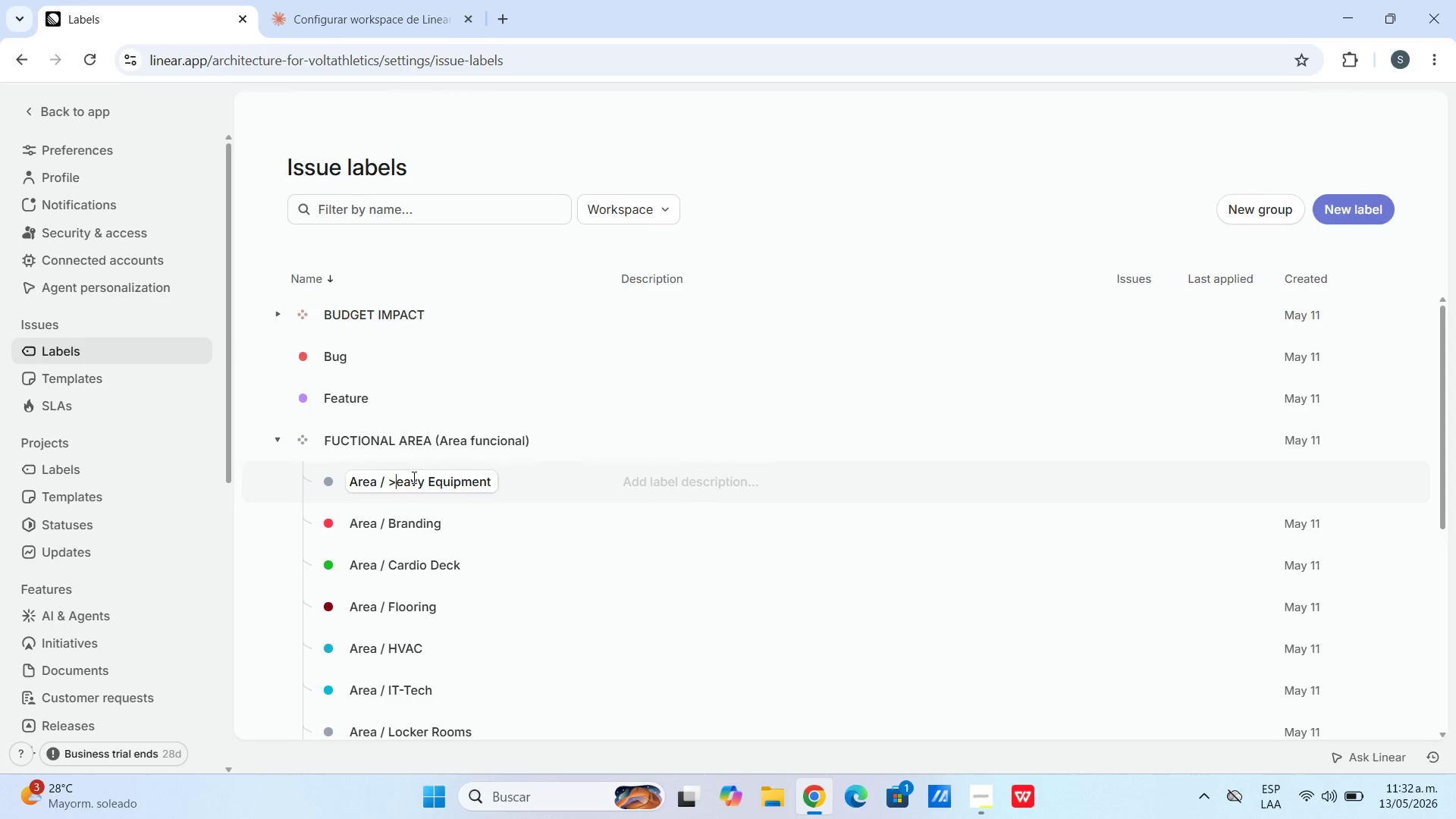 
key(Shift+H)
 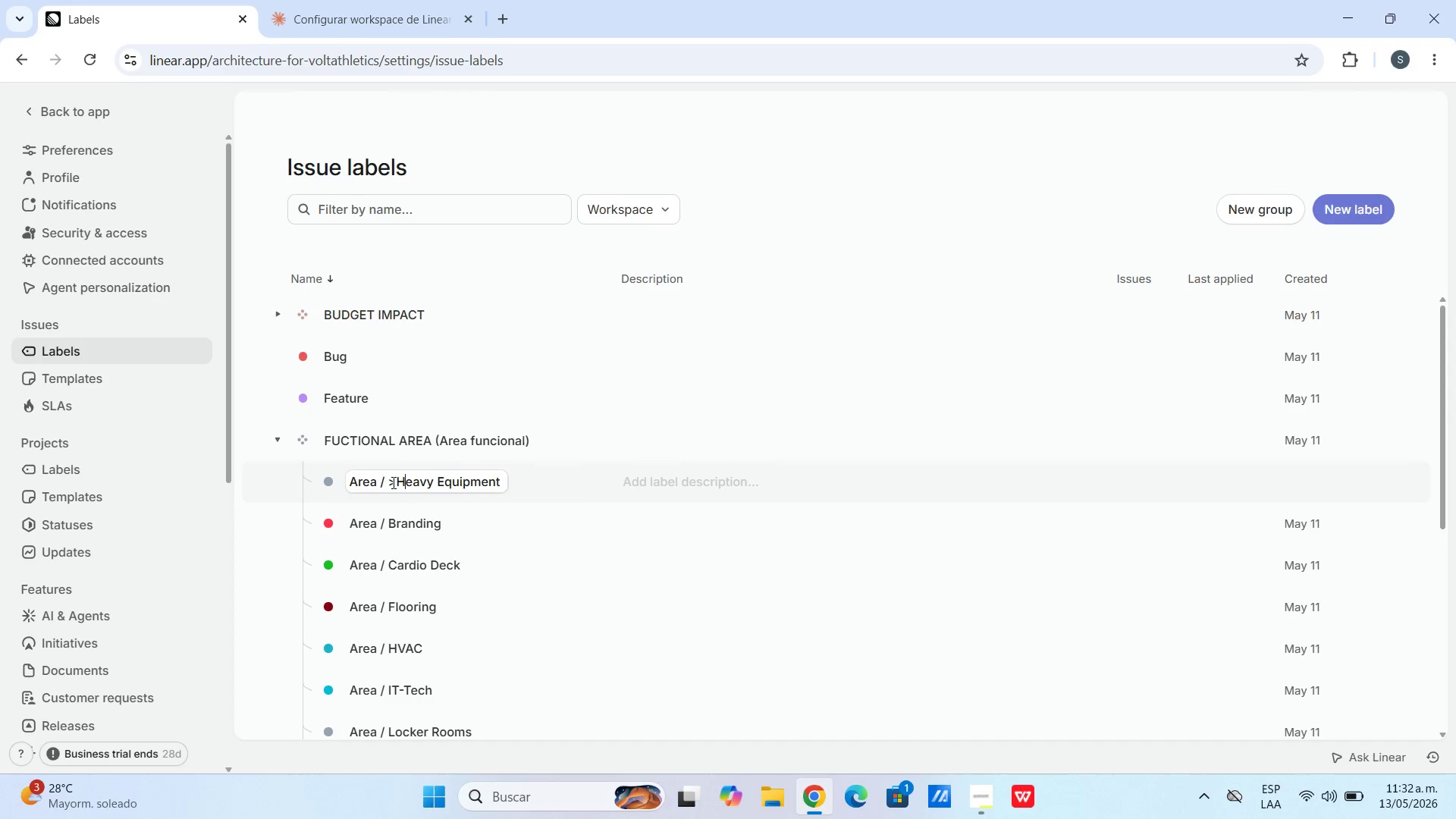 
double_click([398, 482])
 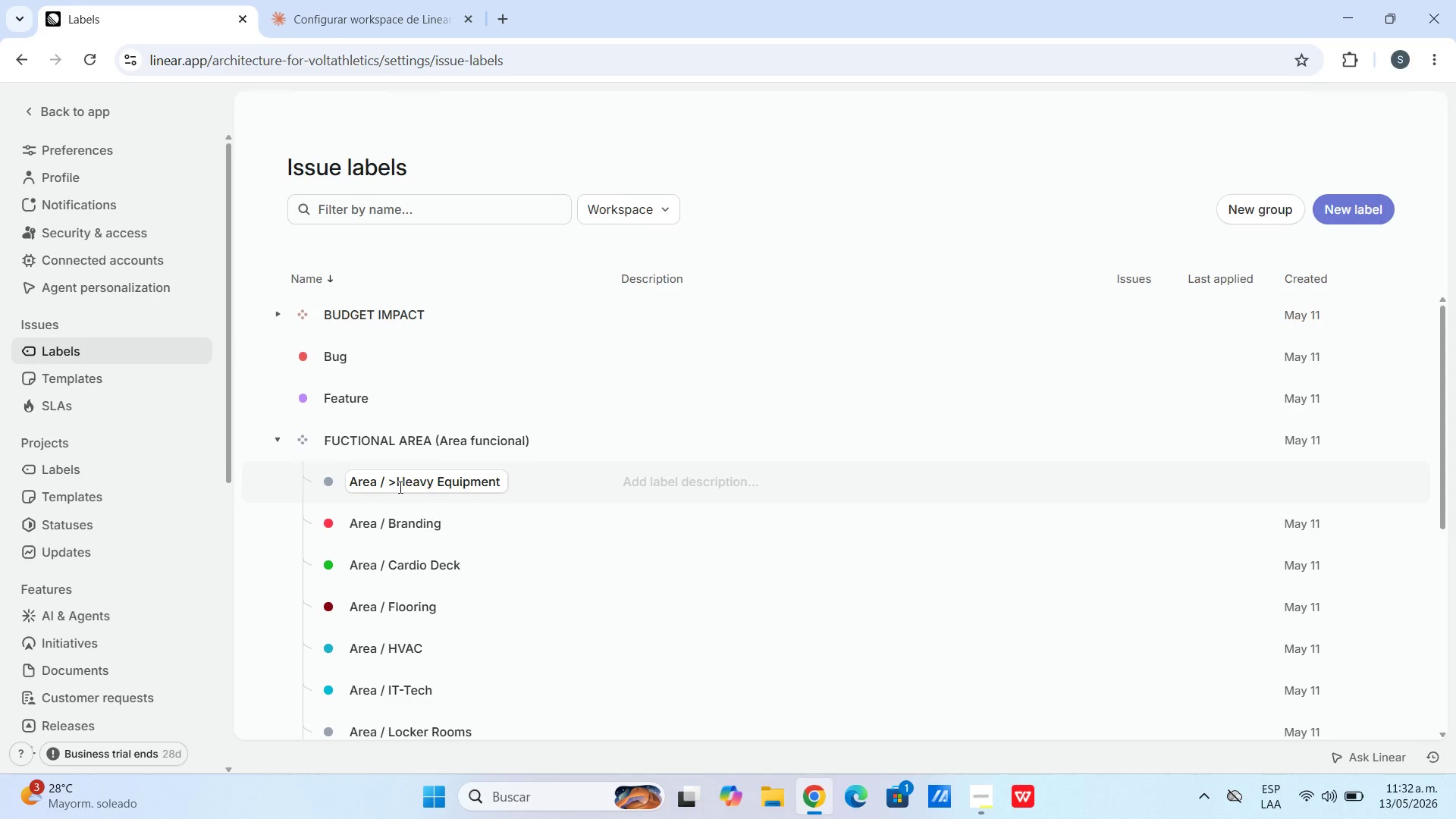 
key(Backspace)
 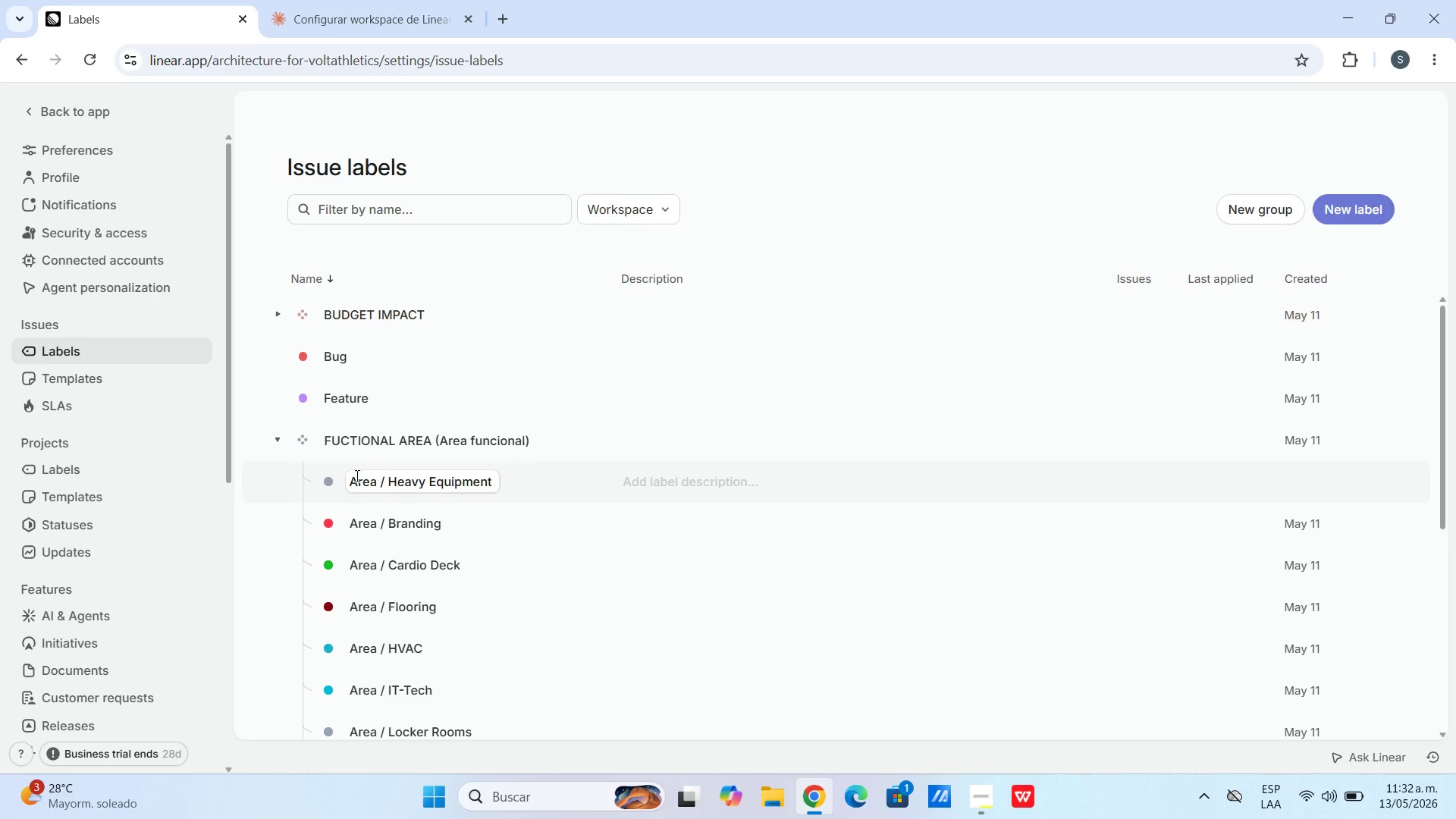 
left_click([334, 480])
 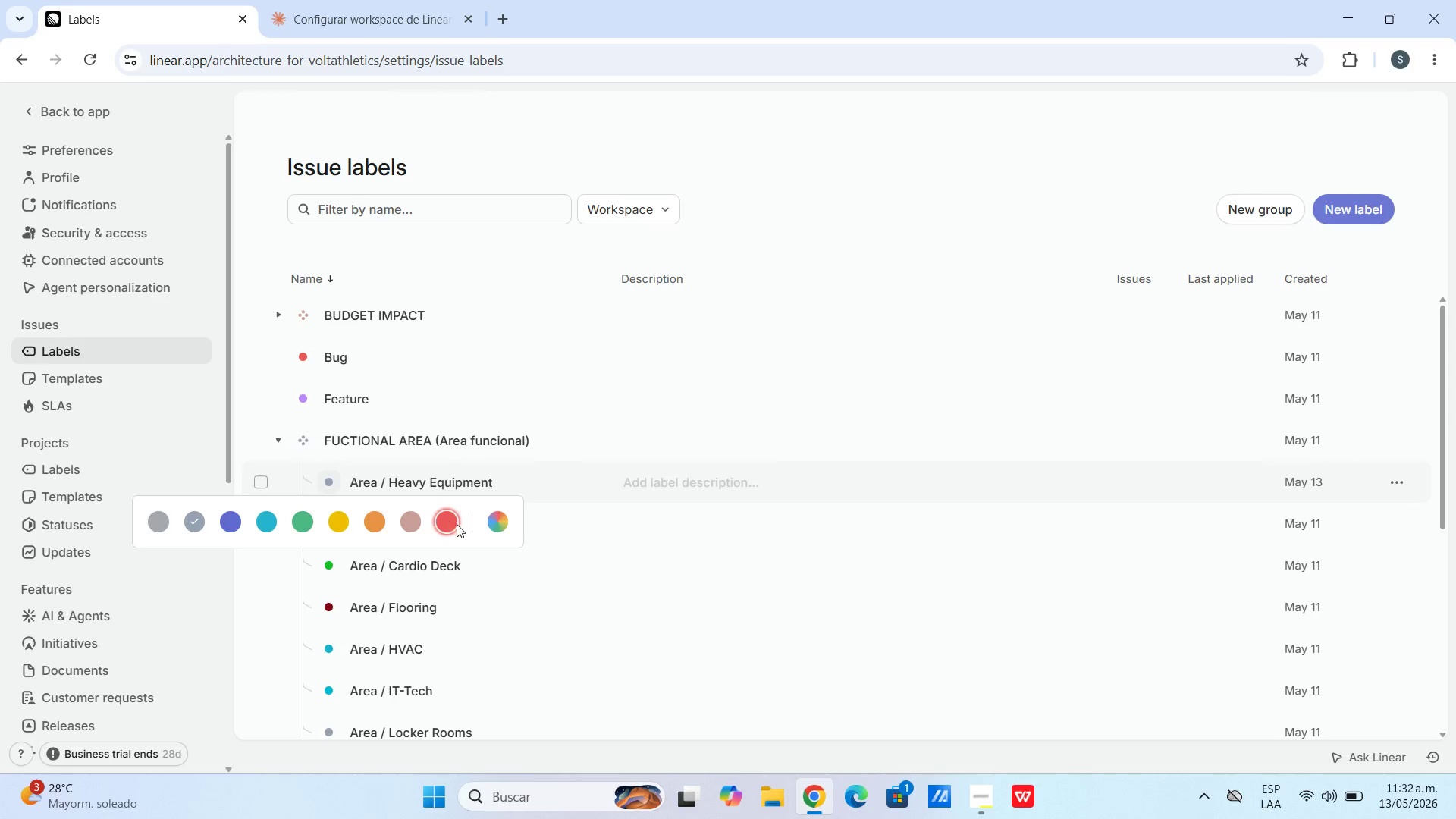 
left_click([488, 518])
 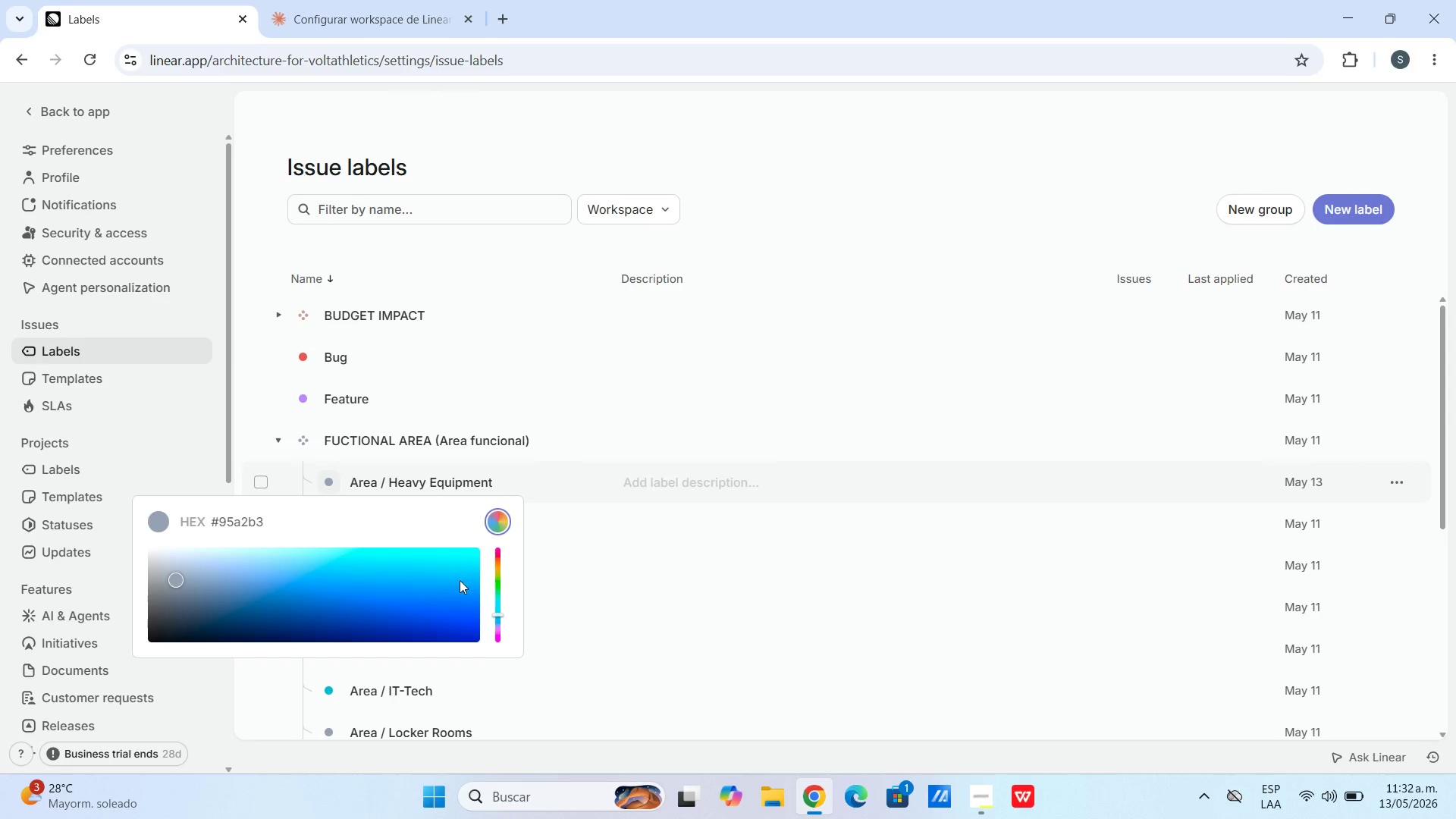 
left_click_drag(start_coordinate=[460, 584], to_coordinate=[463, 593])
 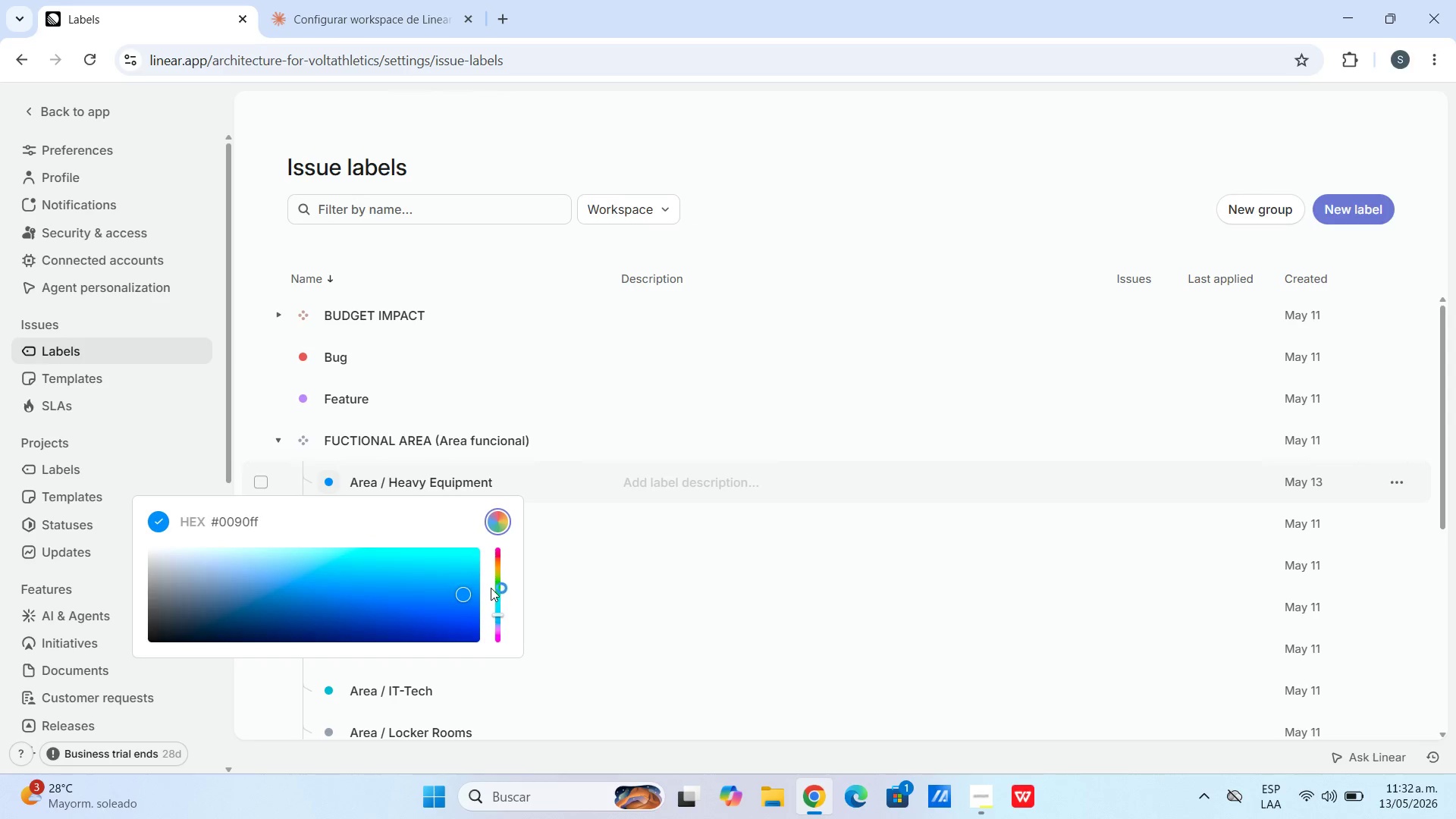 
left_click_drag(start_coordinate=[491, 588], to_coordinate=[500, 545])
 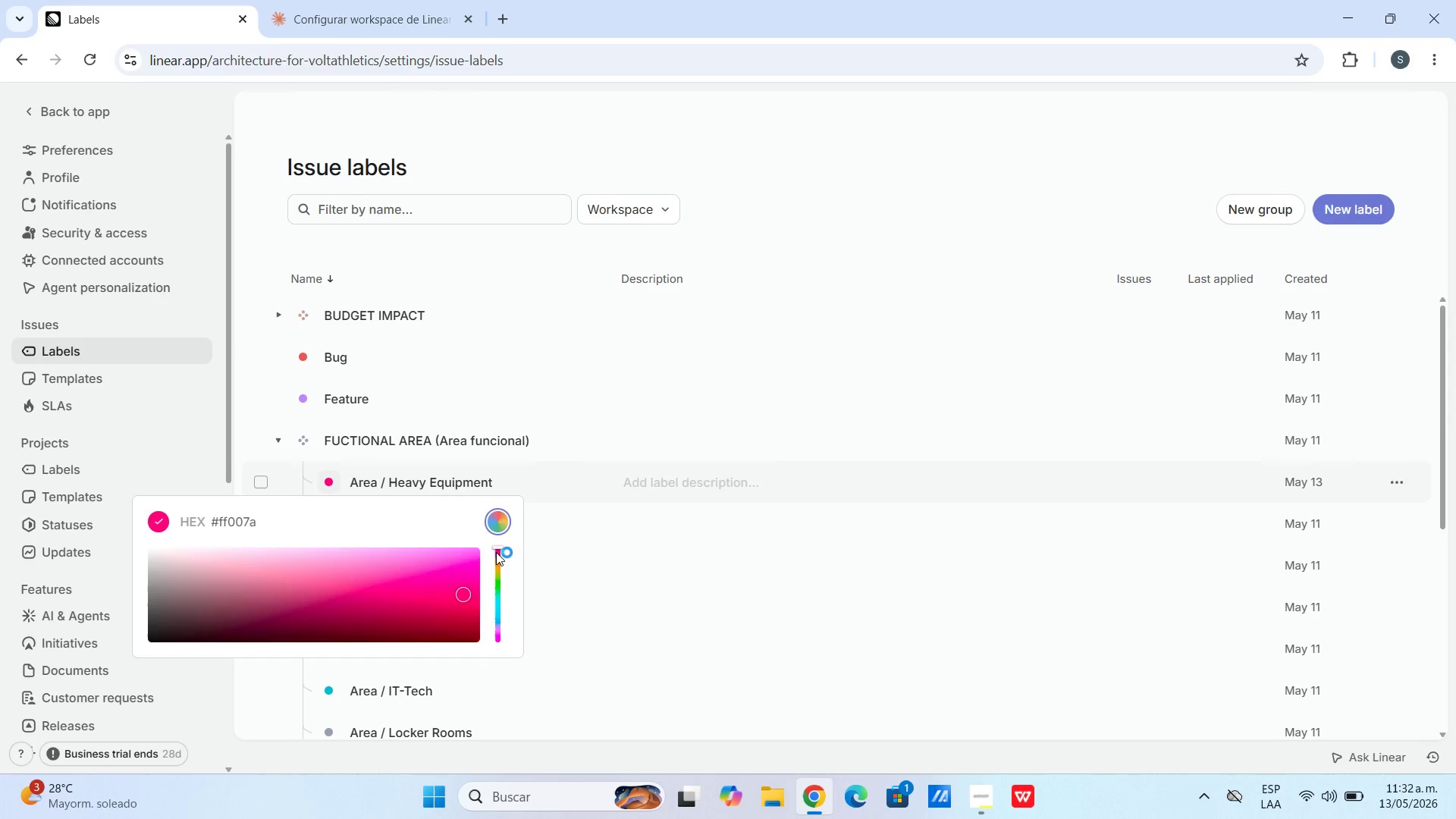 
double_click([496, 552])
 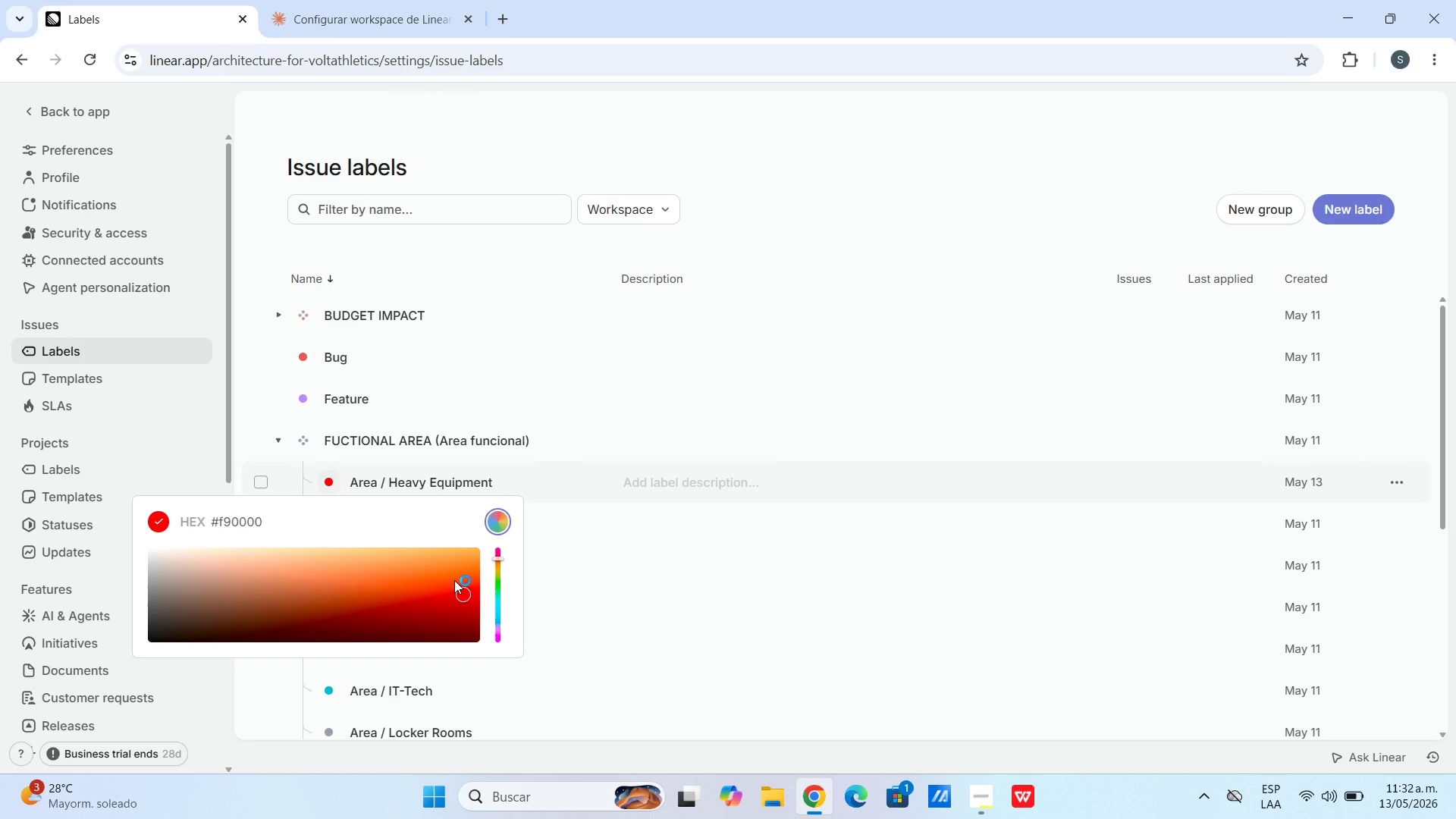 
left_click_drag(start_coordinate=[449, 588], to_coordinate=[402, 673])
 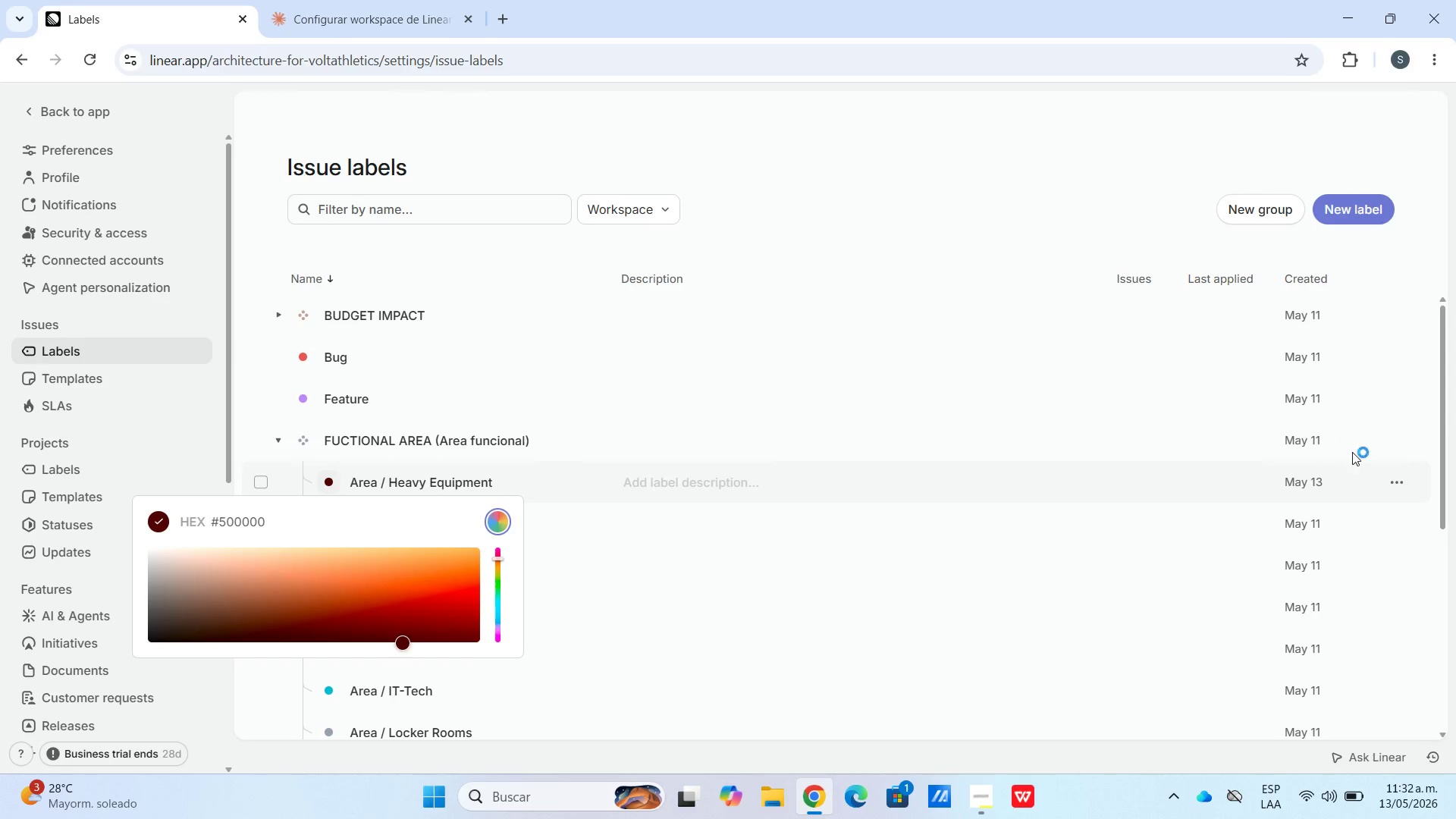 
left_click([1376, 429])
 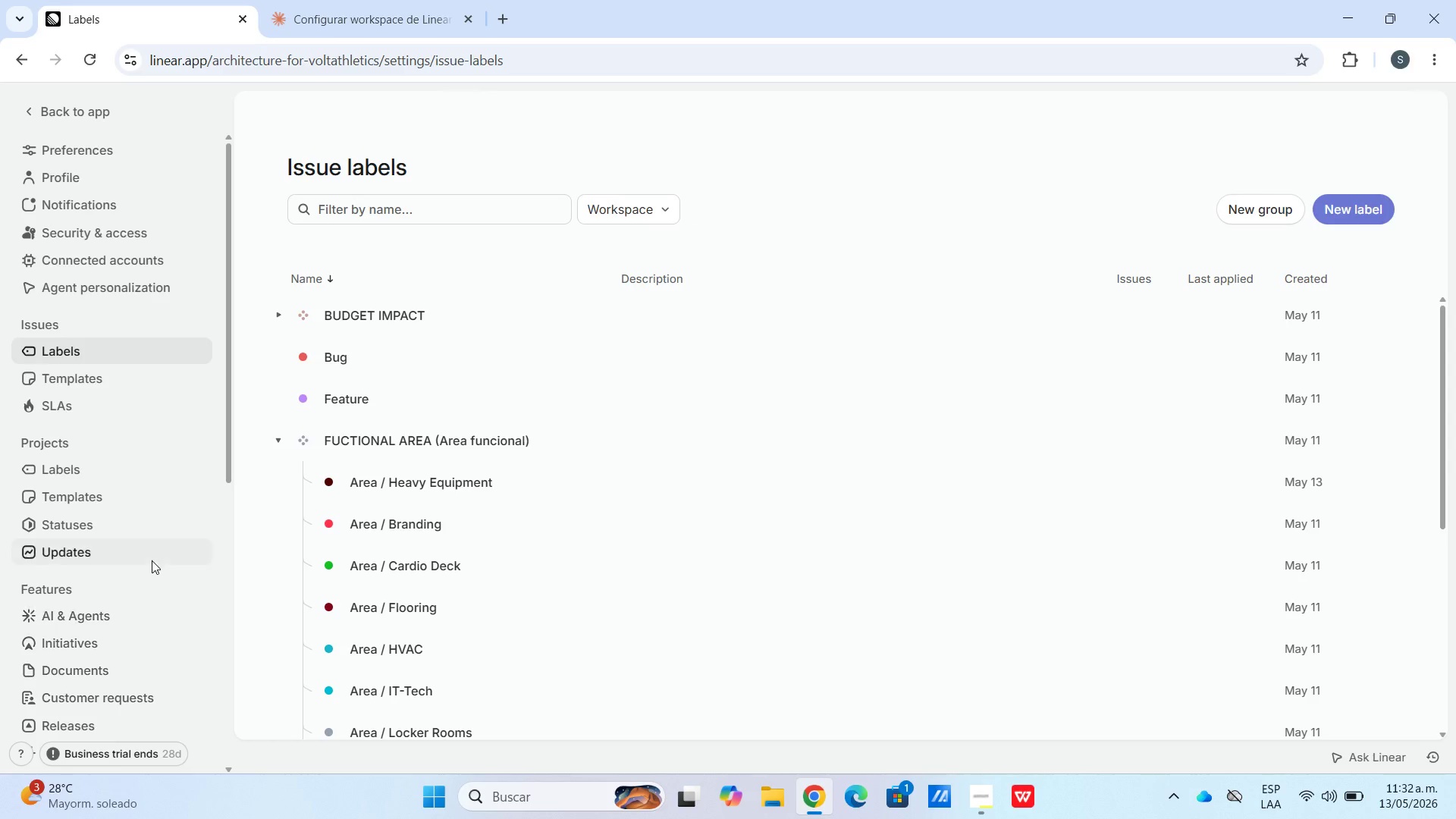 
scroll: coordinate [146, 632], scroll_direction: up, amount: 1.0
 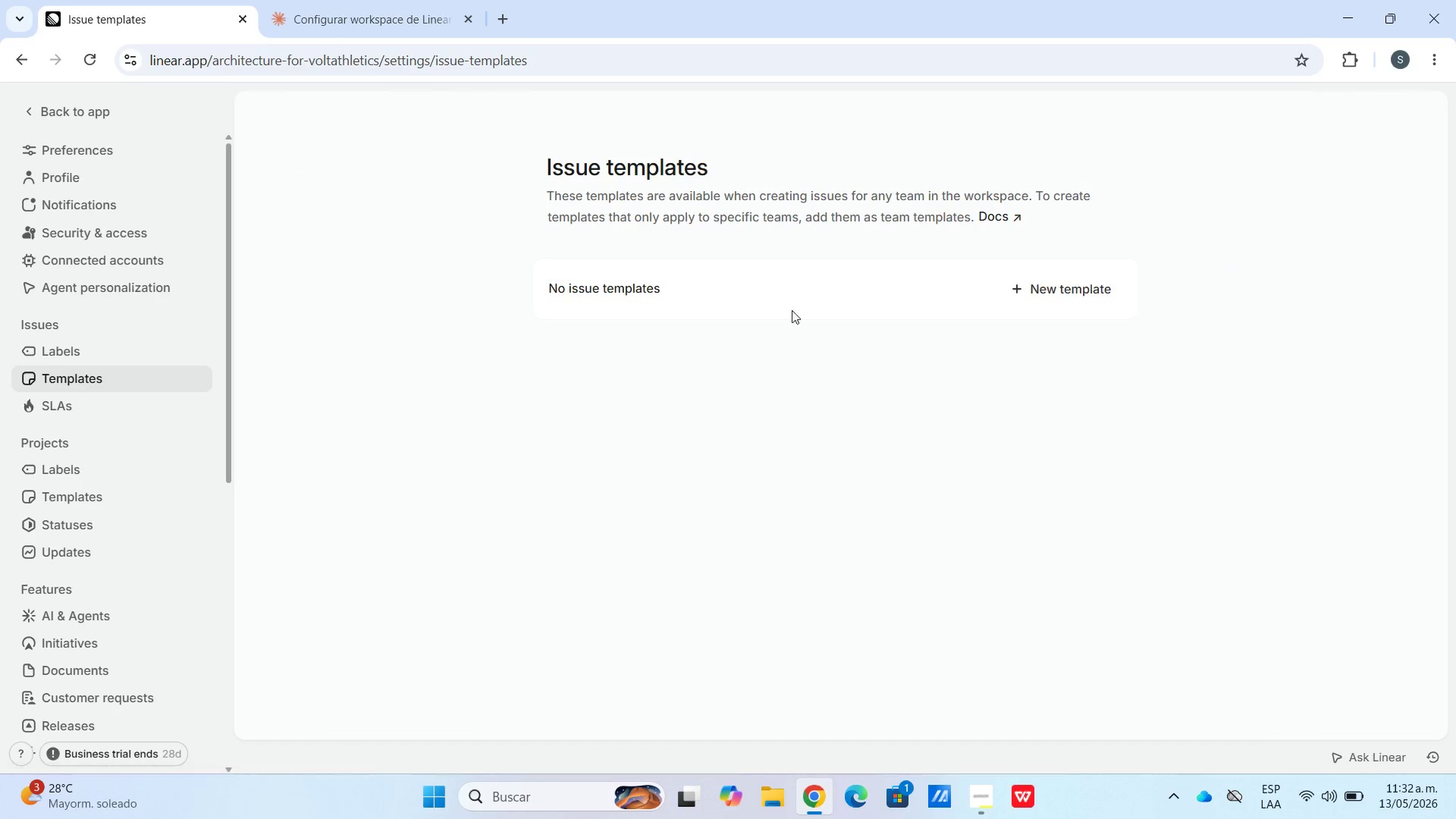 
scroll: coordinate [80, 639], scroll_direction: down, amount: 16.0
 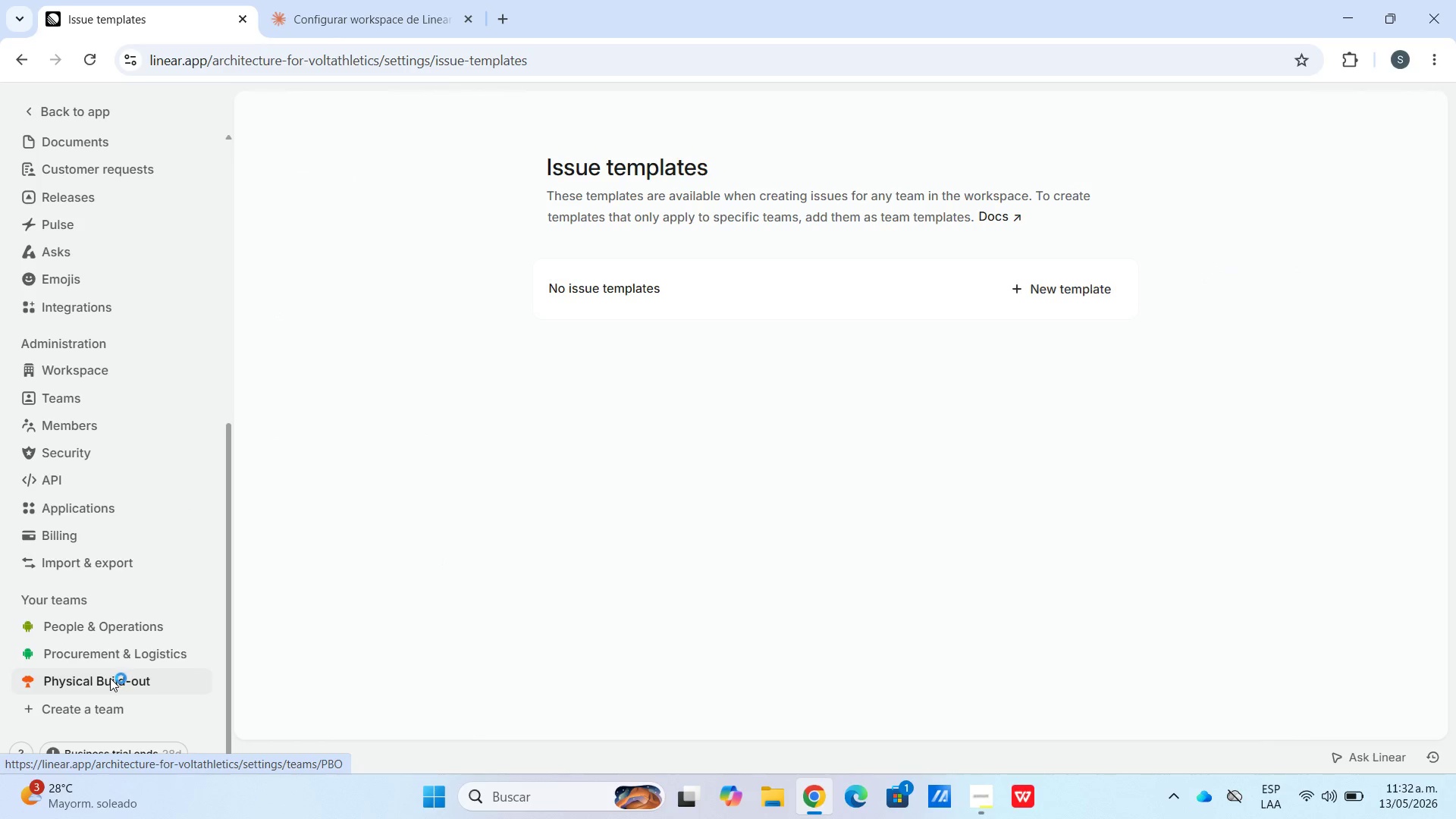 
left_click([110, 679])
 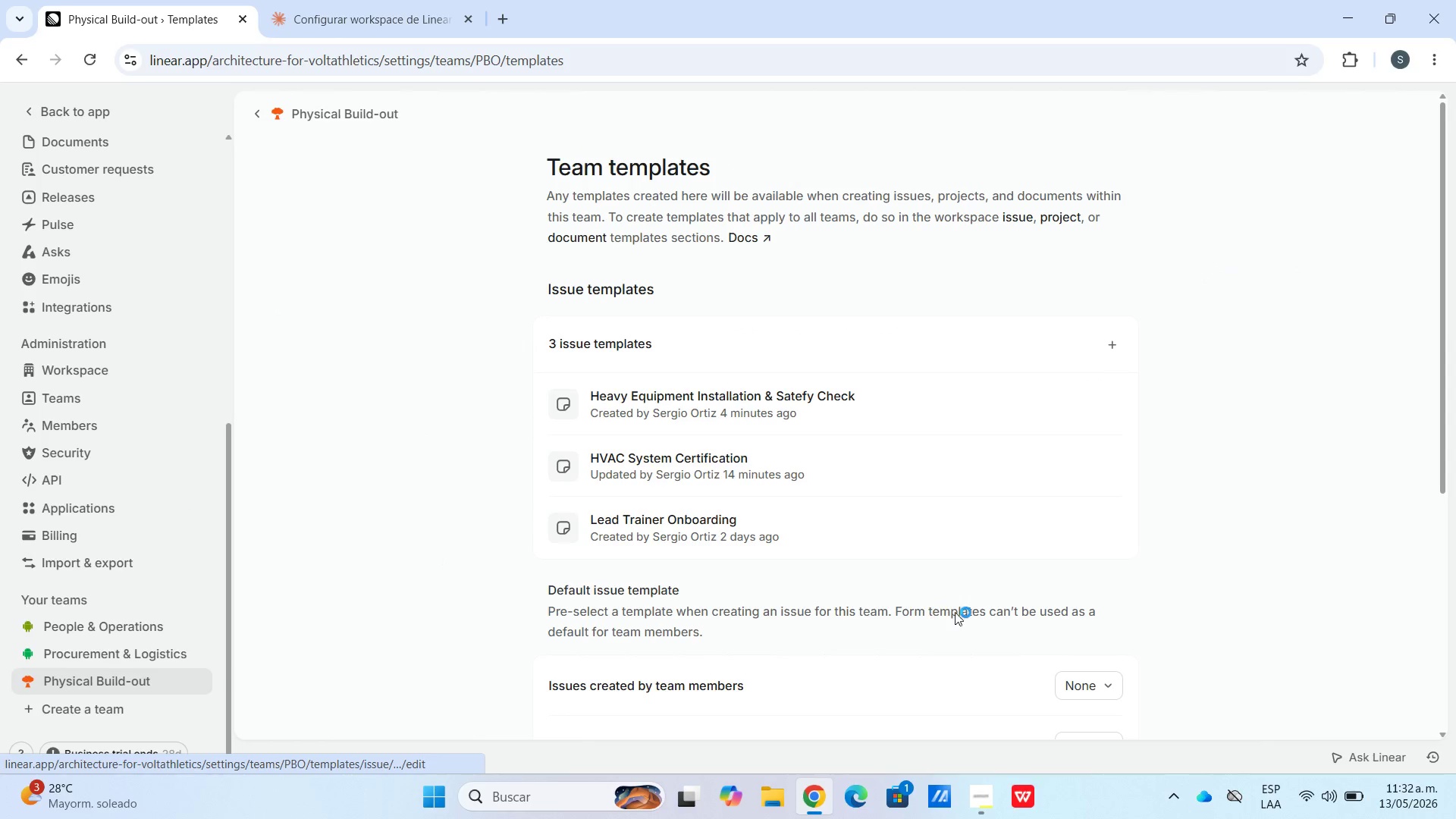 
wait(5.69)
 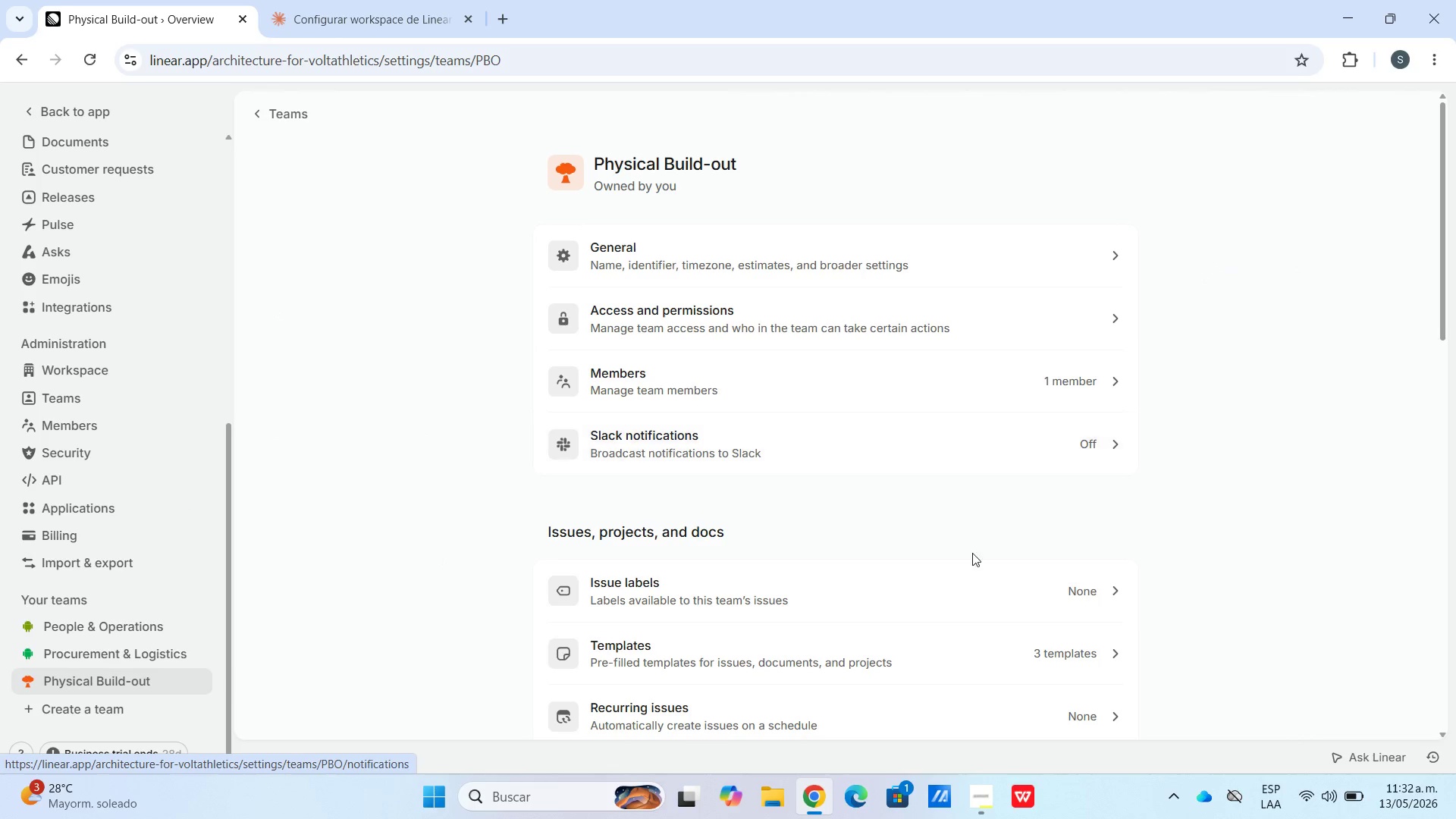 
left_click([747, 399])
 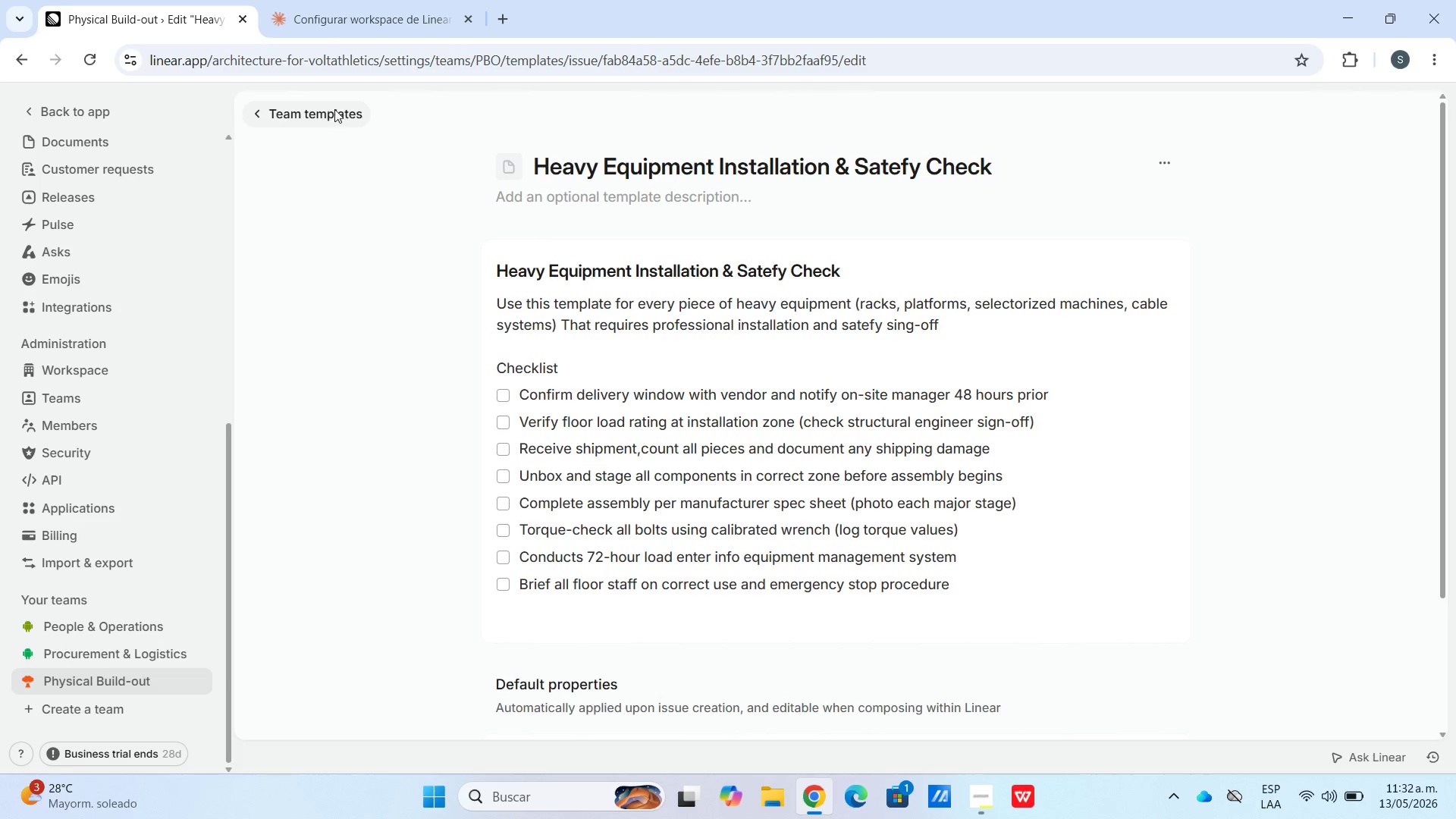 
scroll: coordinate [664, 345], scroll_direction: down, amount: 3.0
 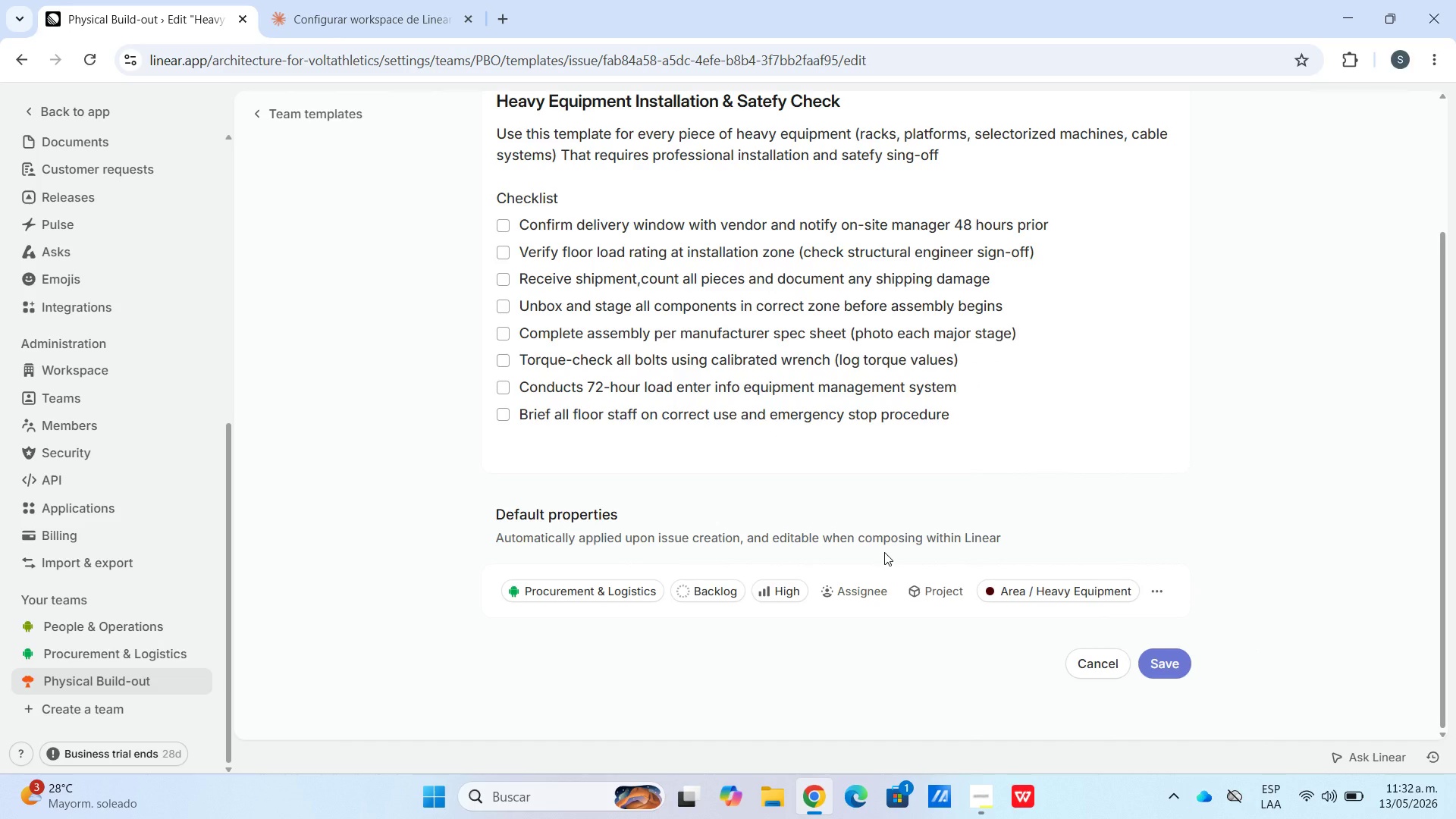 
wait(21.05)
 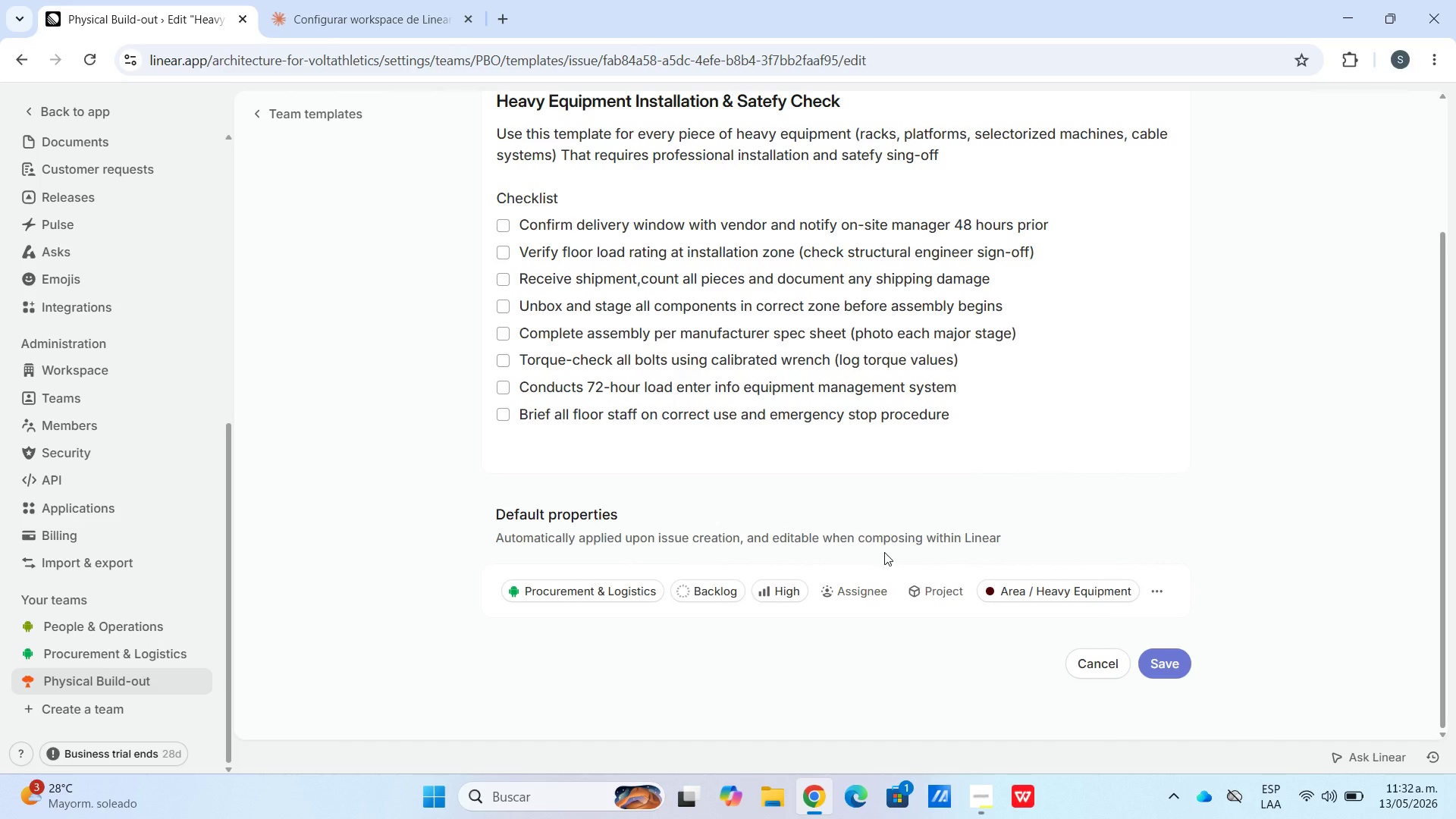 
left_click([879, 552])
 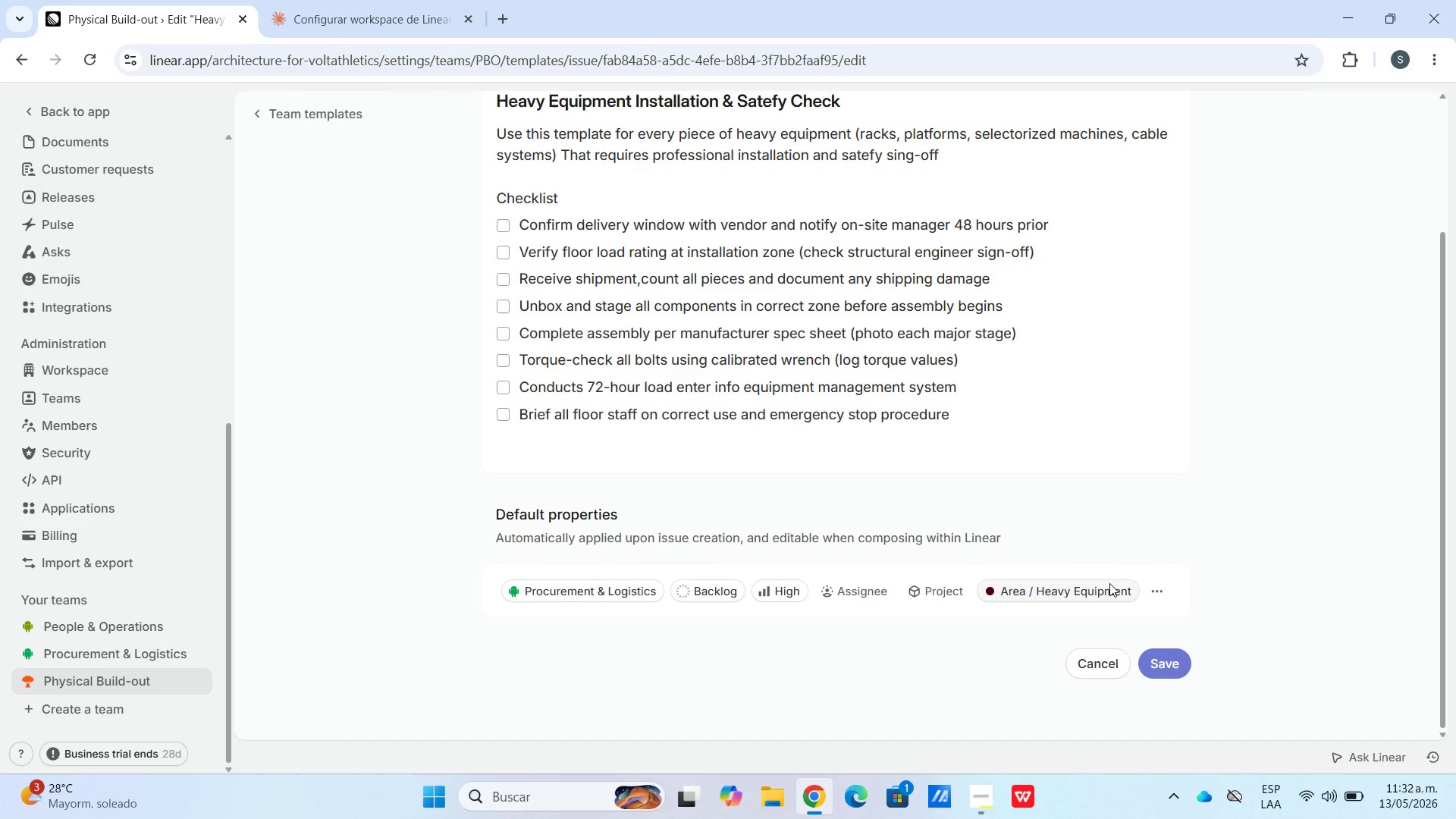 
wait(6.8)
 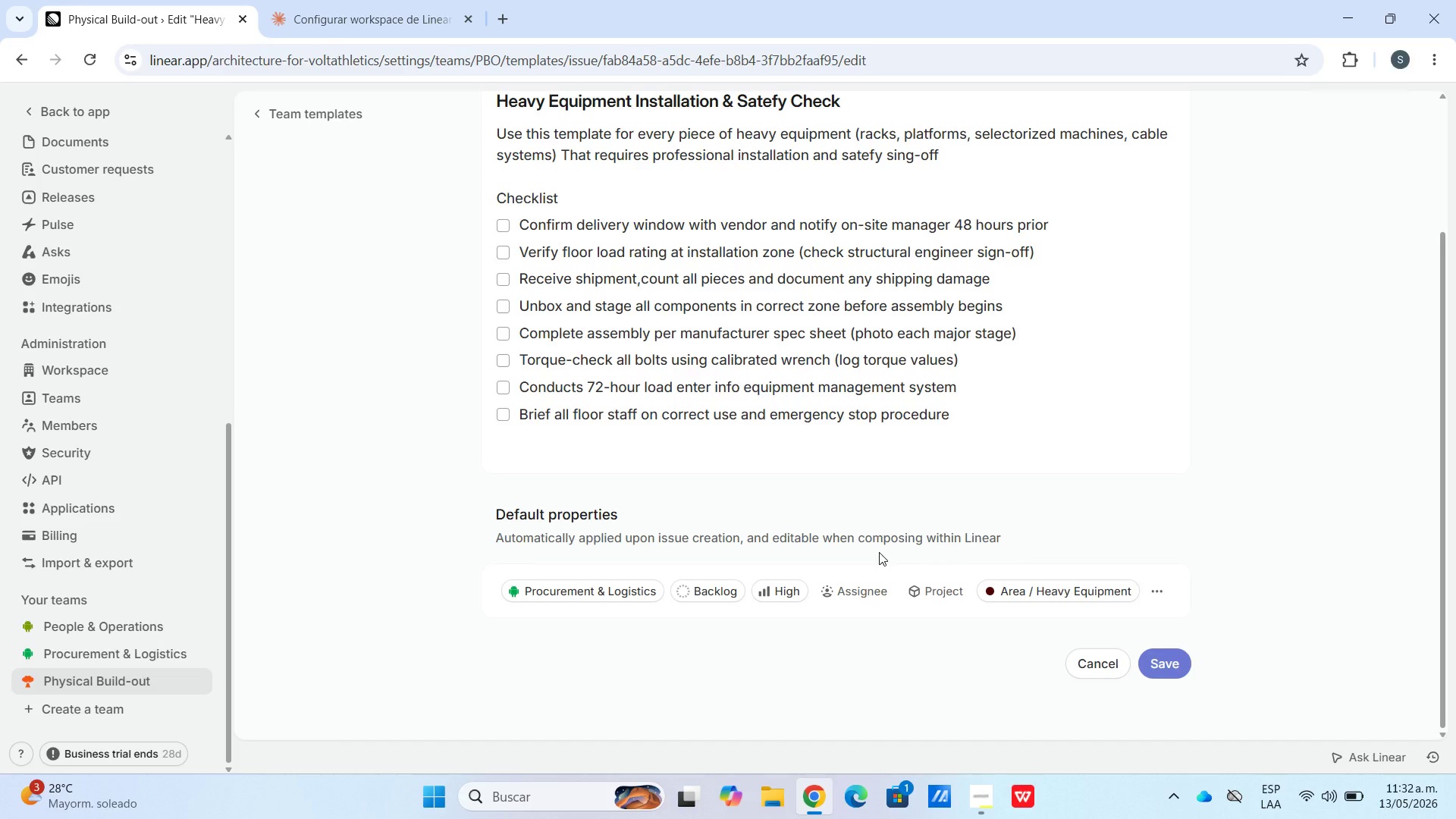 
double_click([1106, 590])
 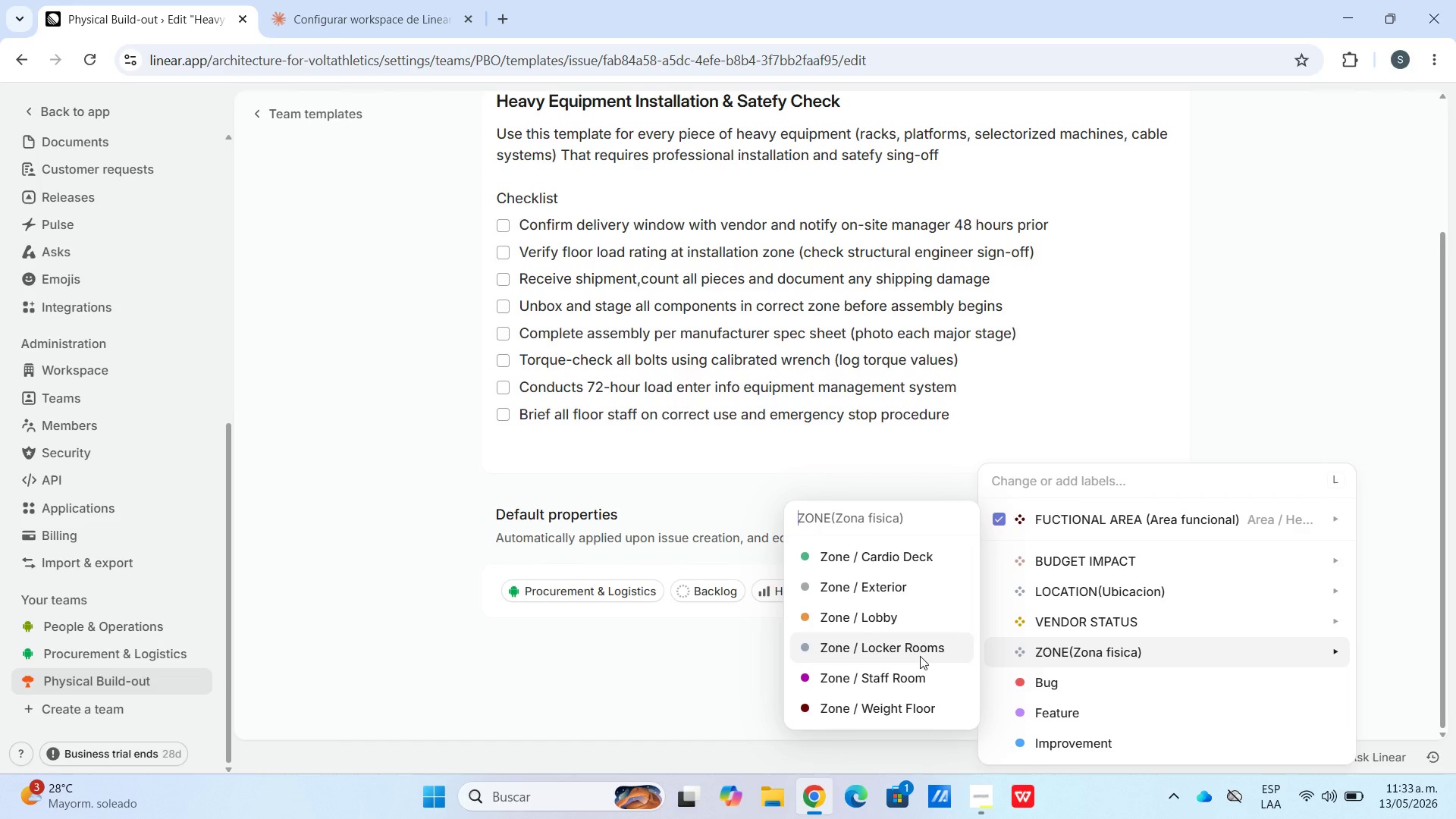 
wait(5.34)
 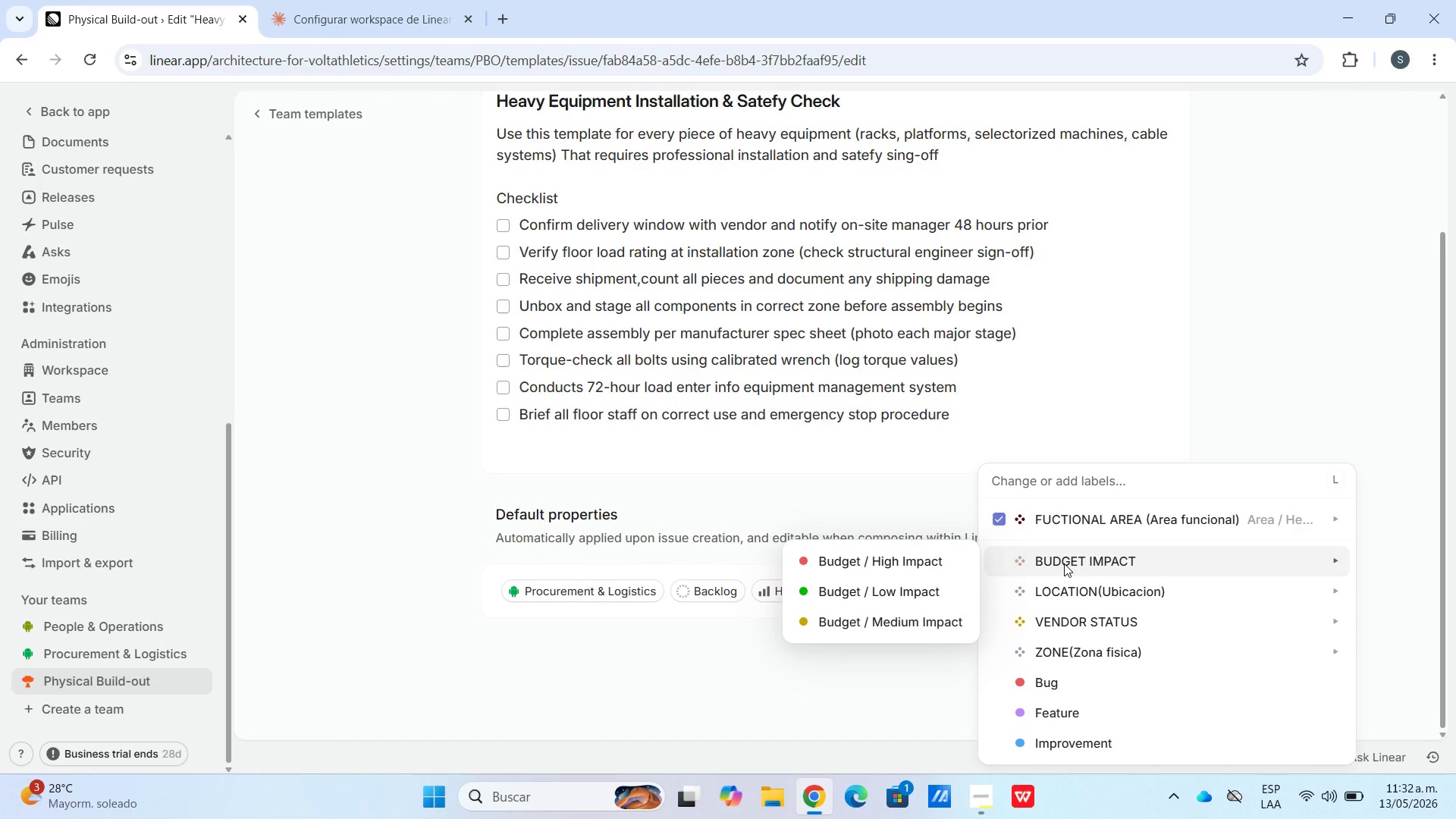 
left_click([905, 714])
 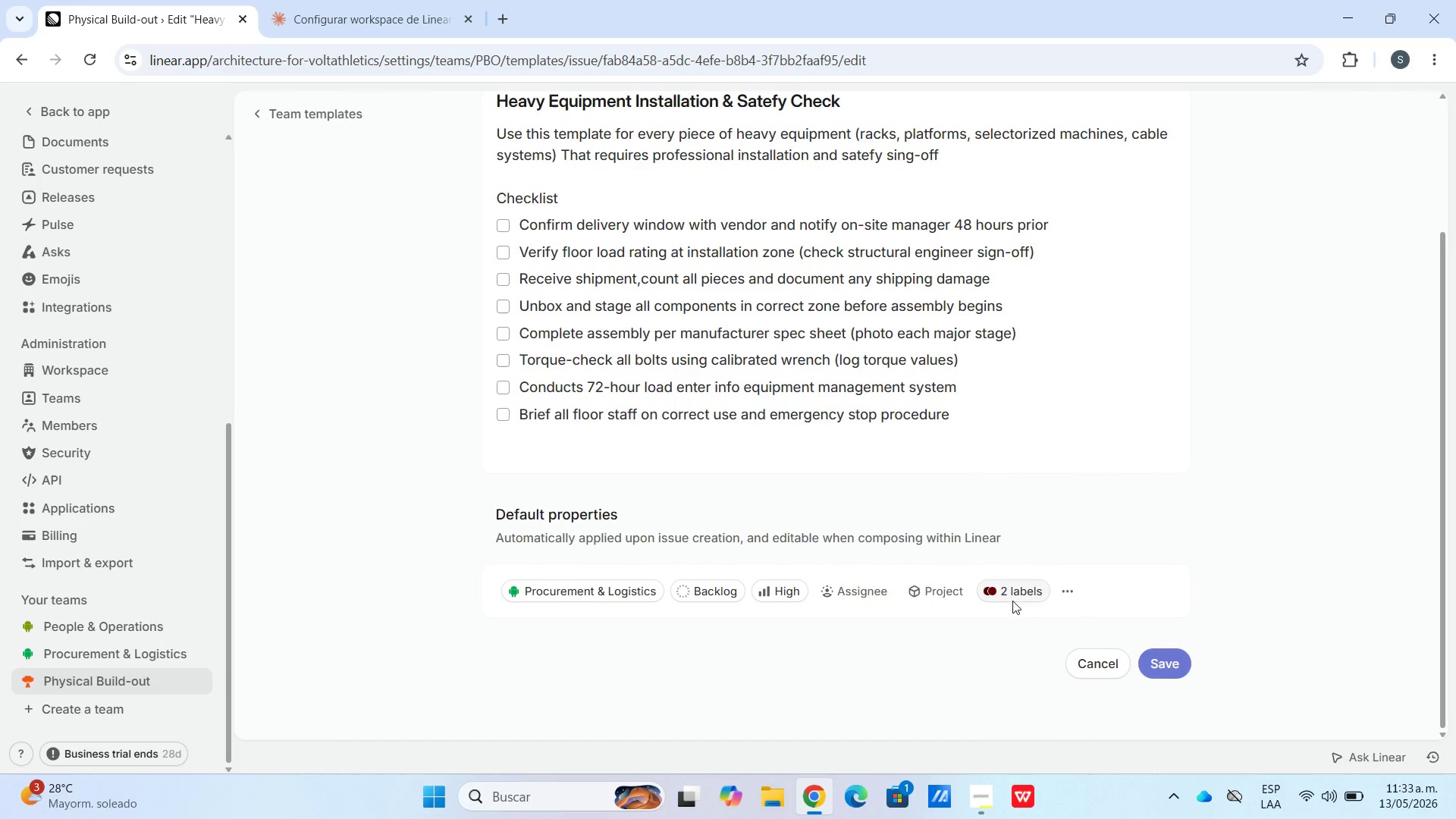 
left_click([1014, 599])
 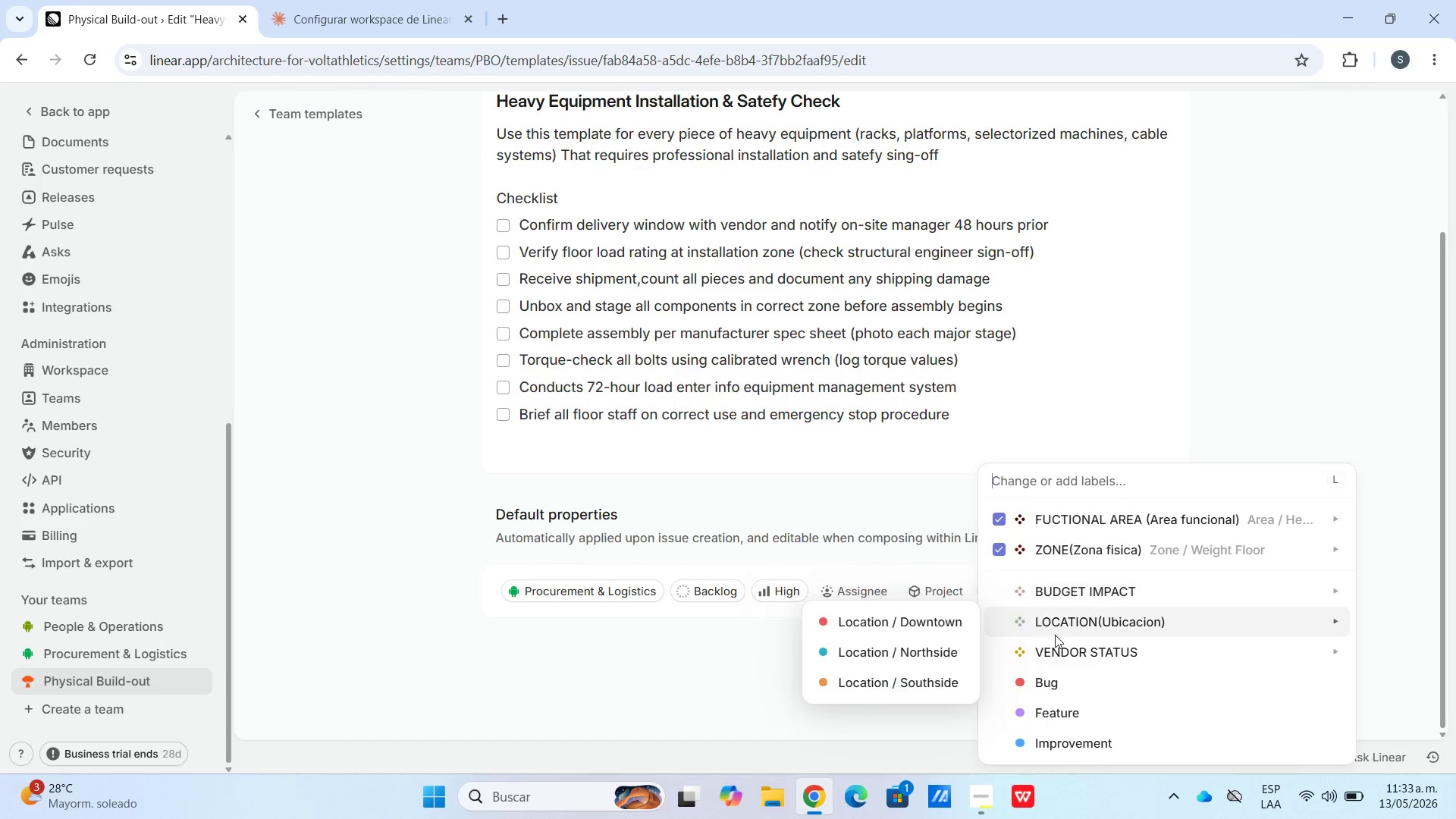 
mouse_move([1060, 642])
 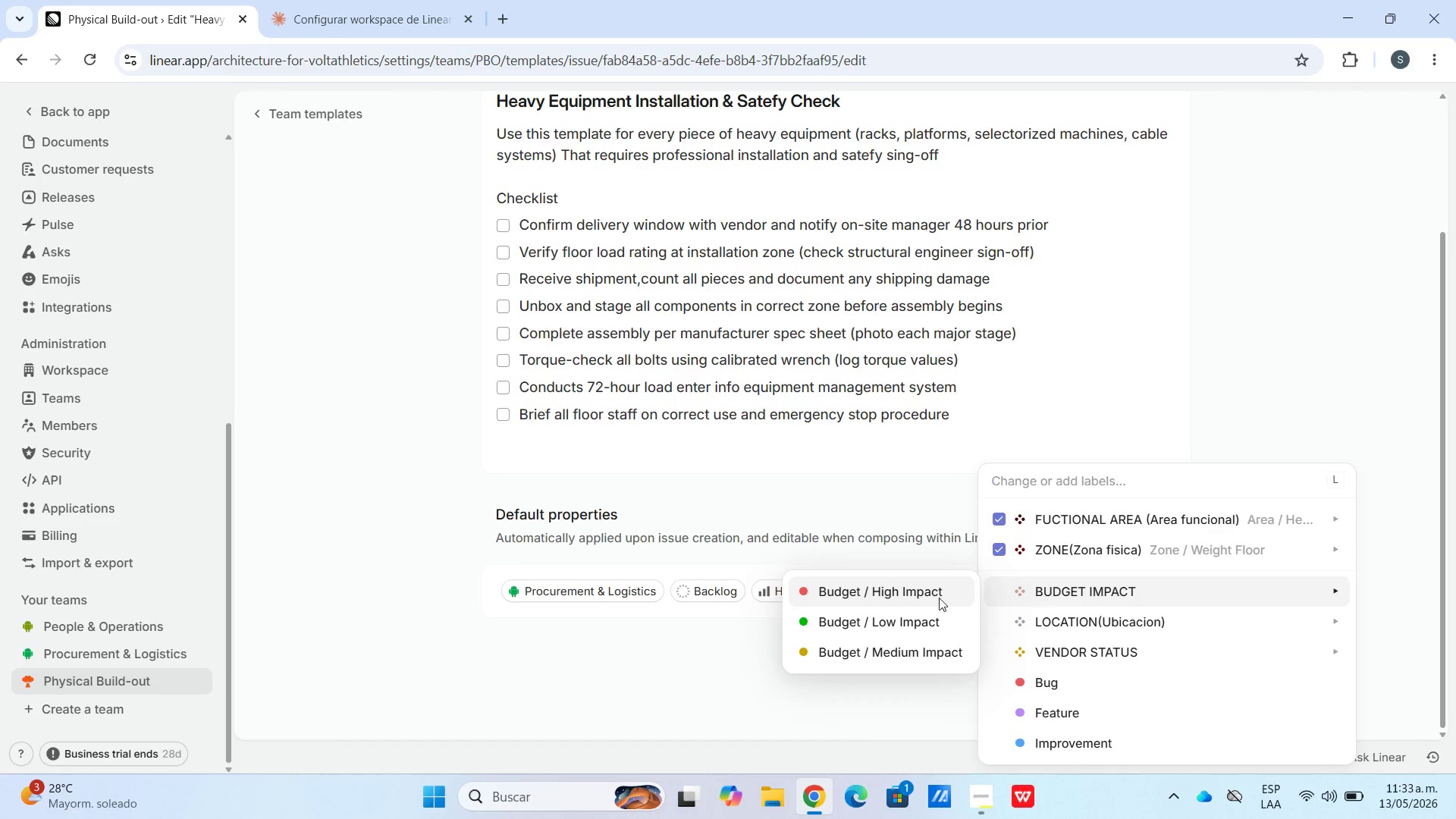 
left_click([917, 599])
 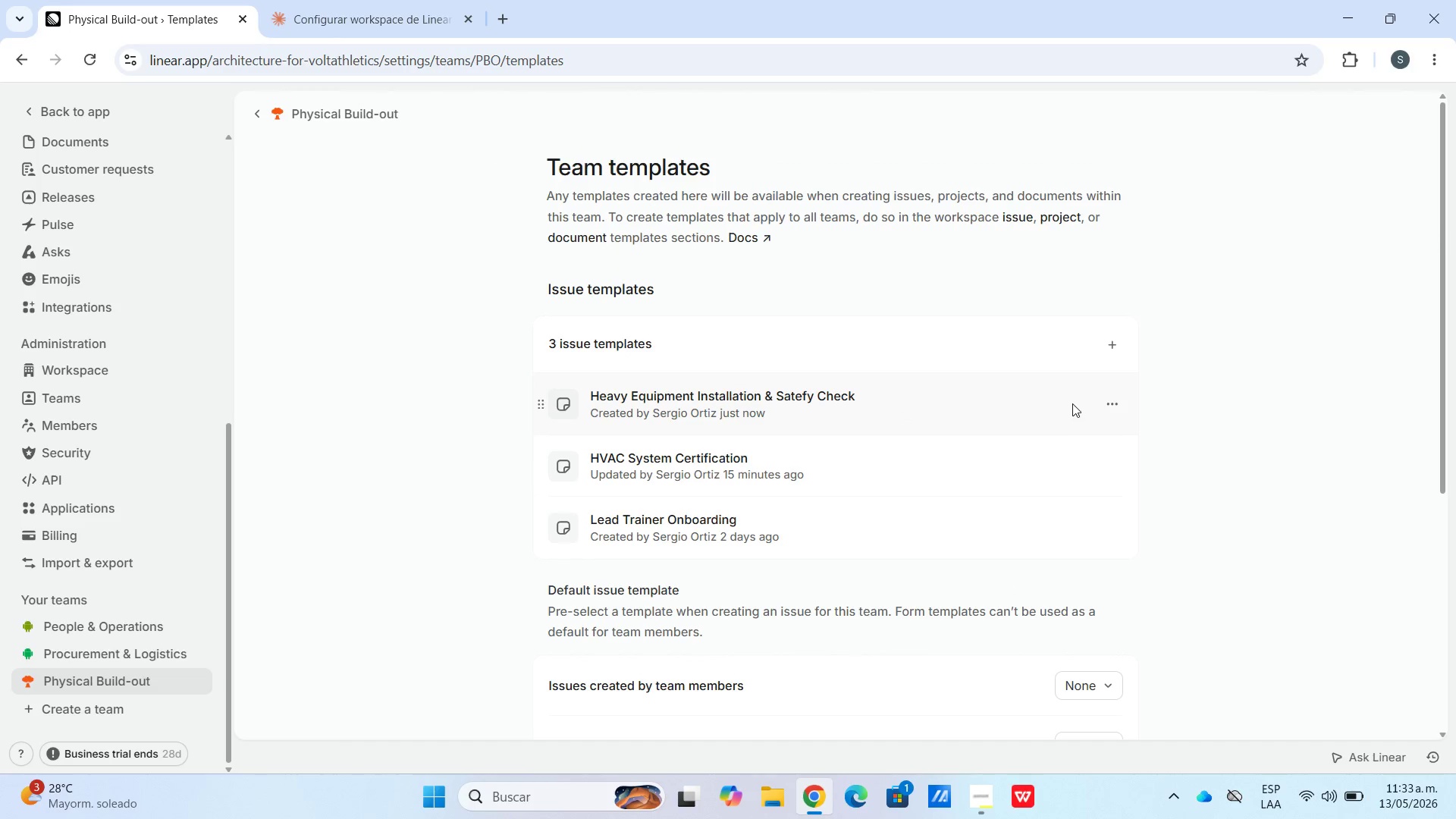 
wait(14.56)
 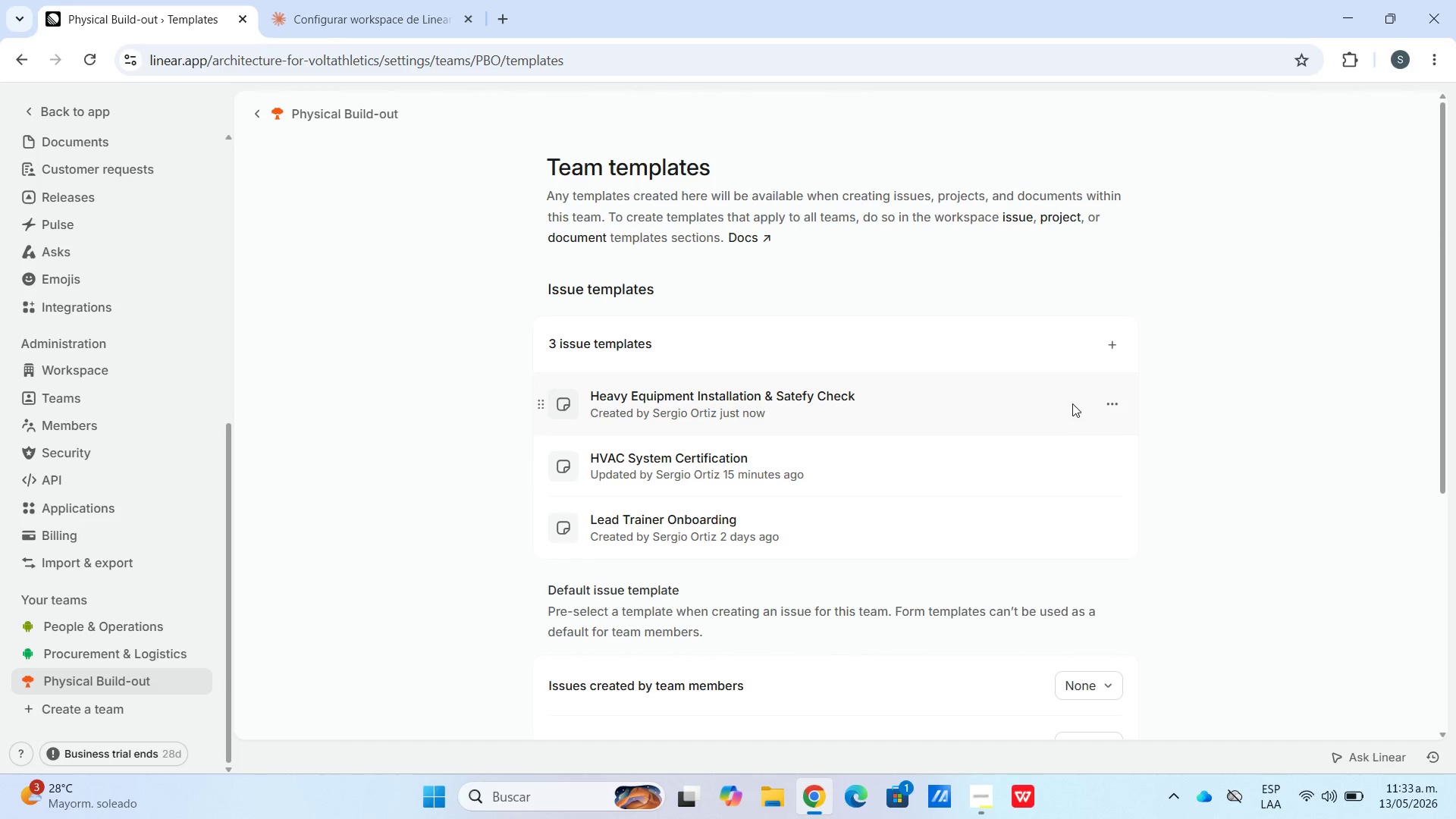 
left_click([964, 504])
 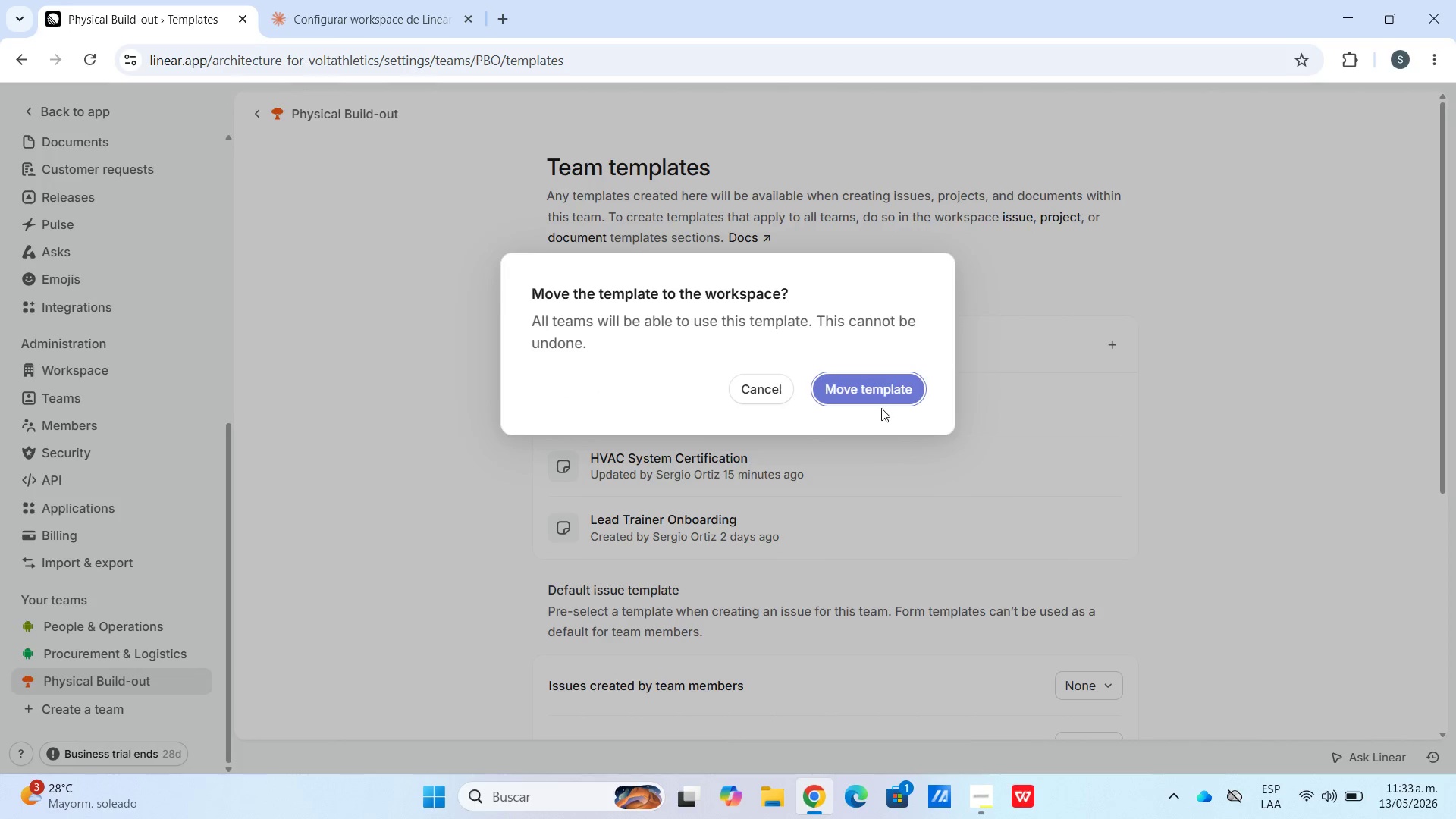 
left_click([877, 402])
 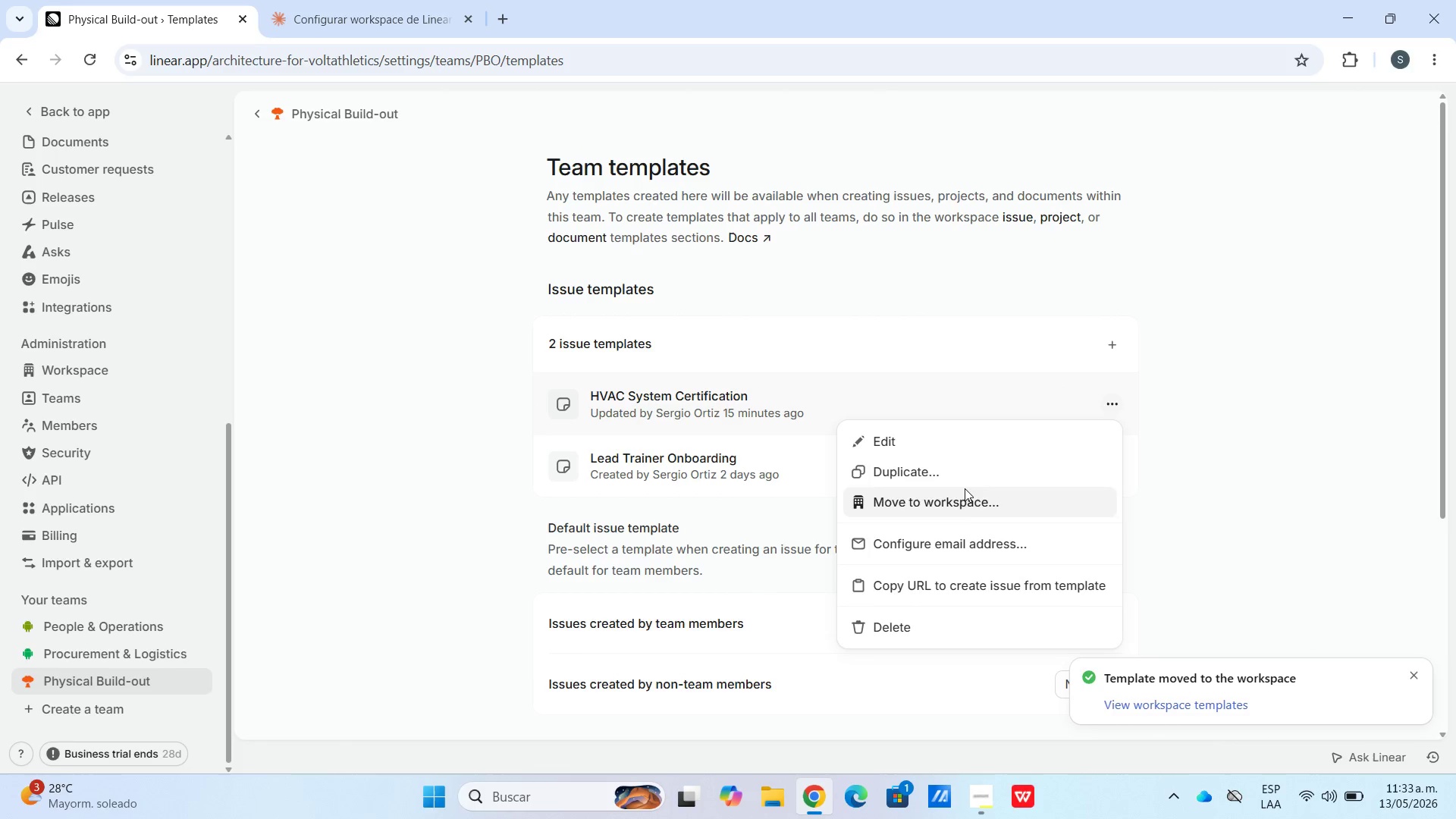 
left_click([963, 501])
 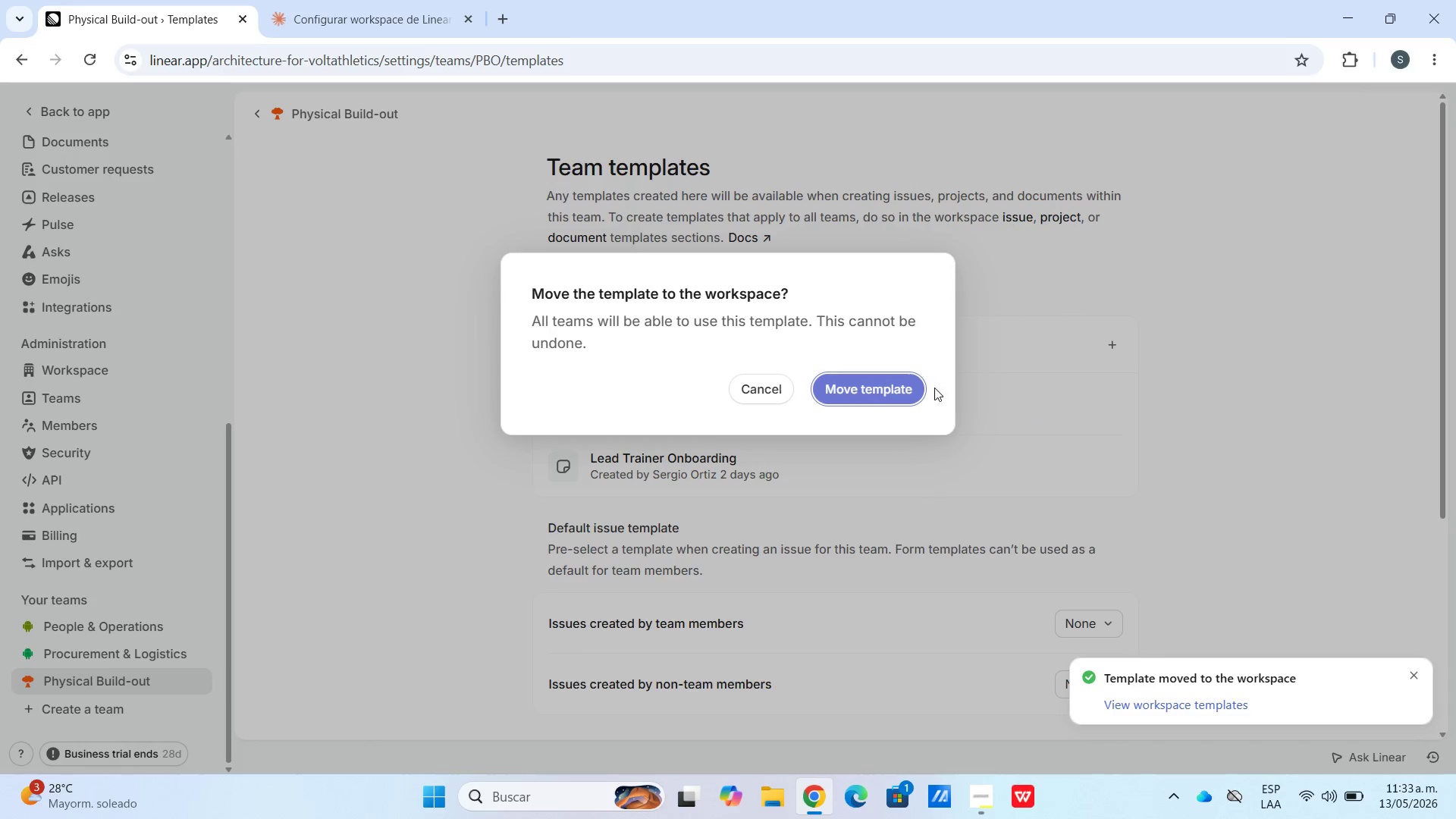 
left_click_drag(start_coordinate=[913, 392], to_coordinate=[909, 394])
 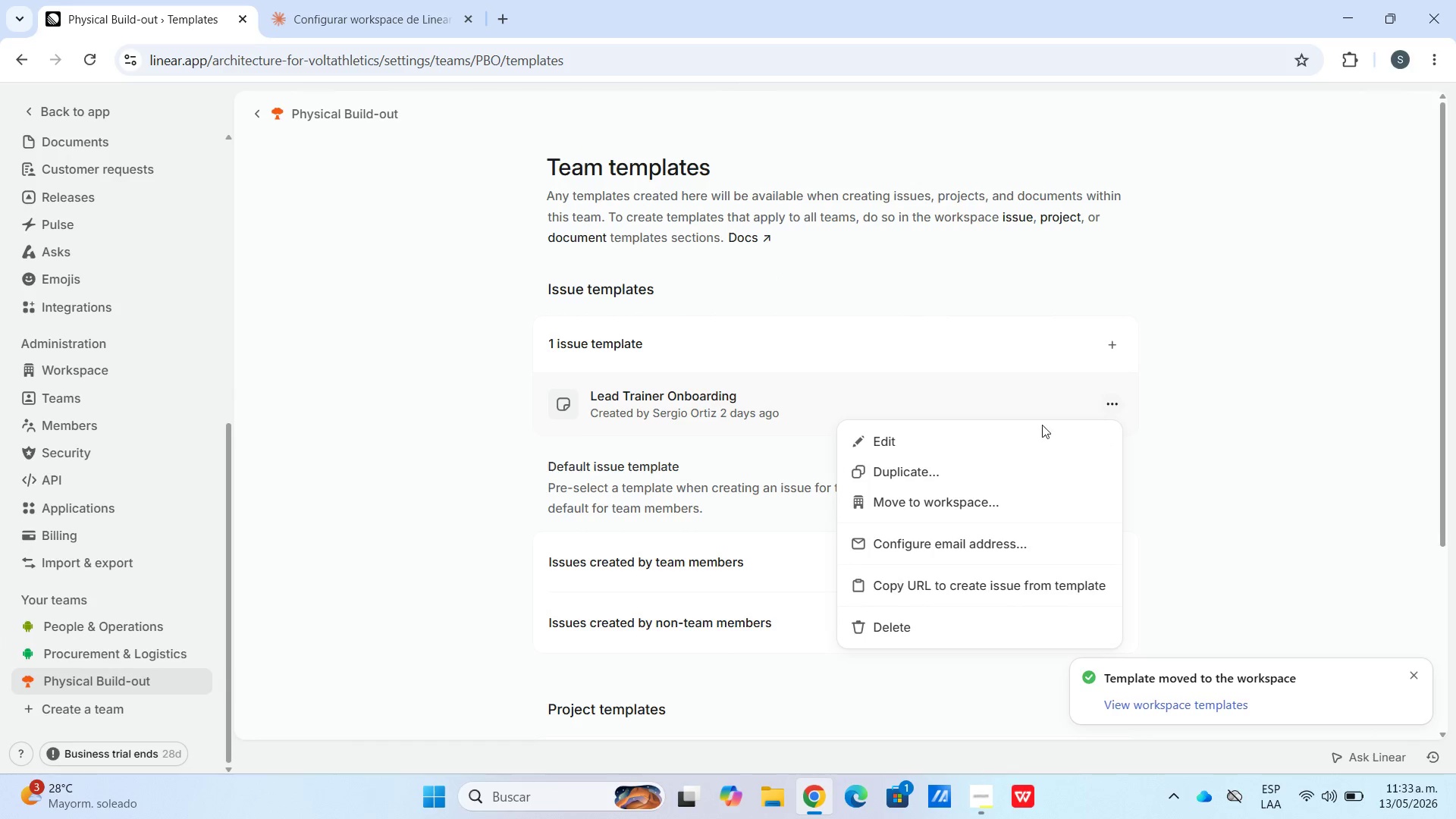 
left_click([922, 494])
 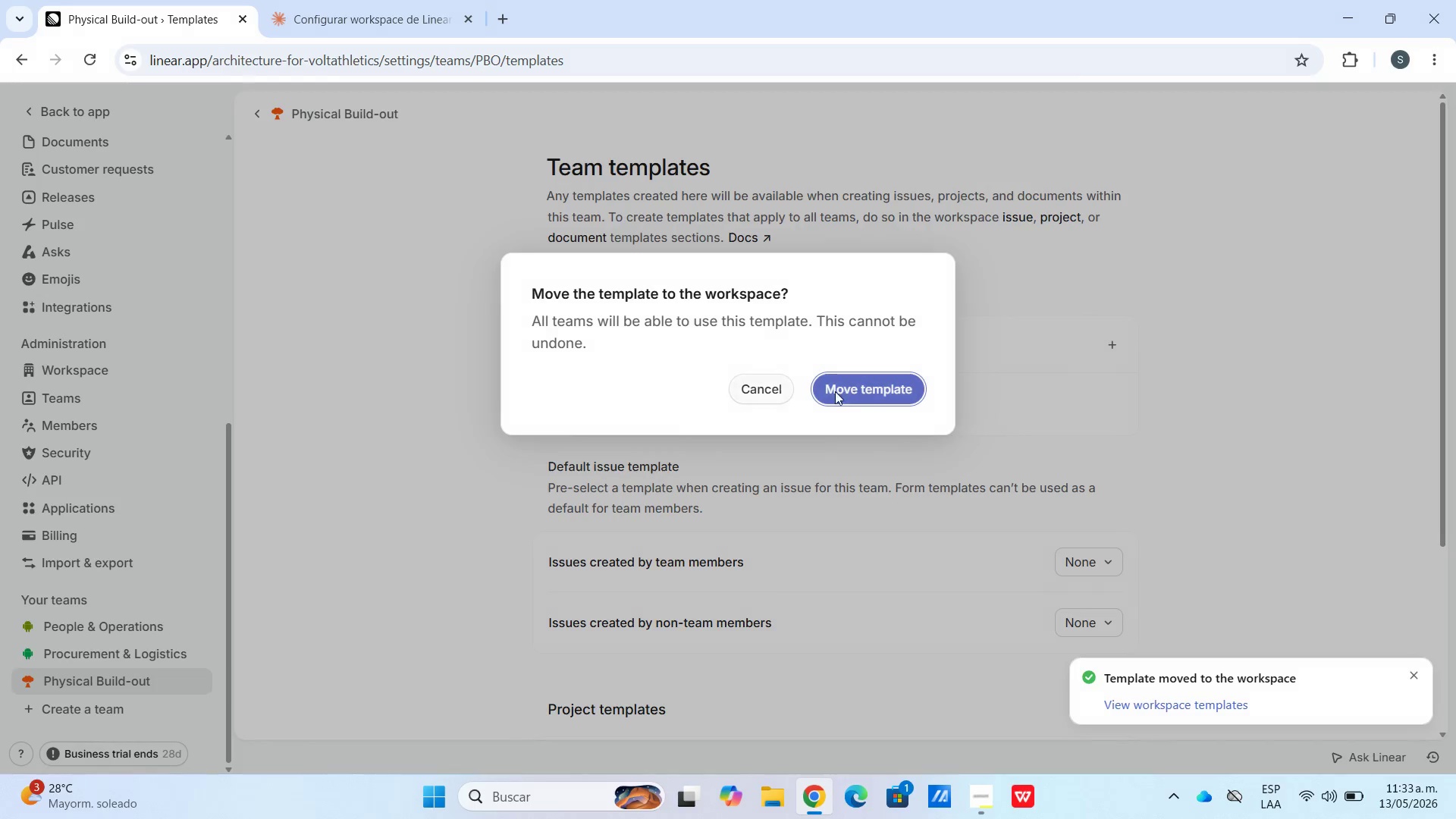 
left_click([871, 395])
 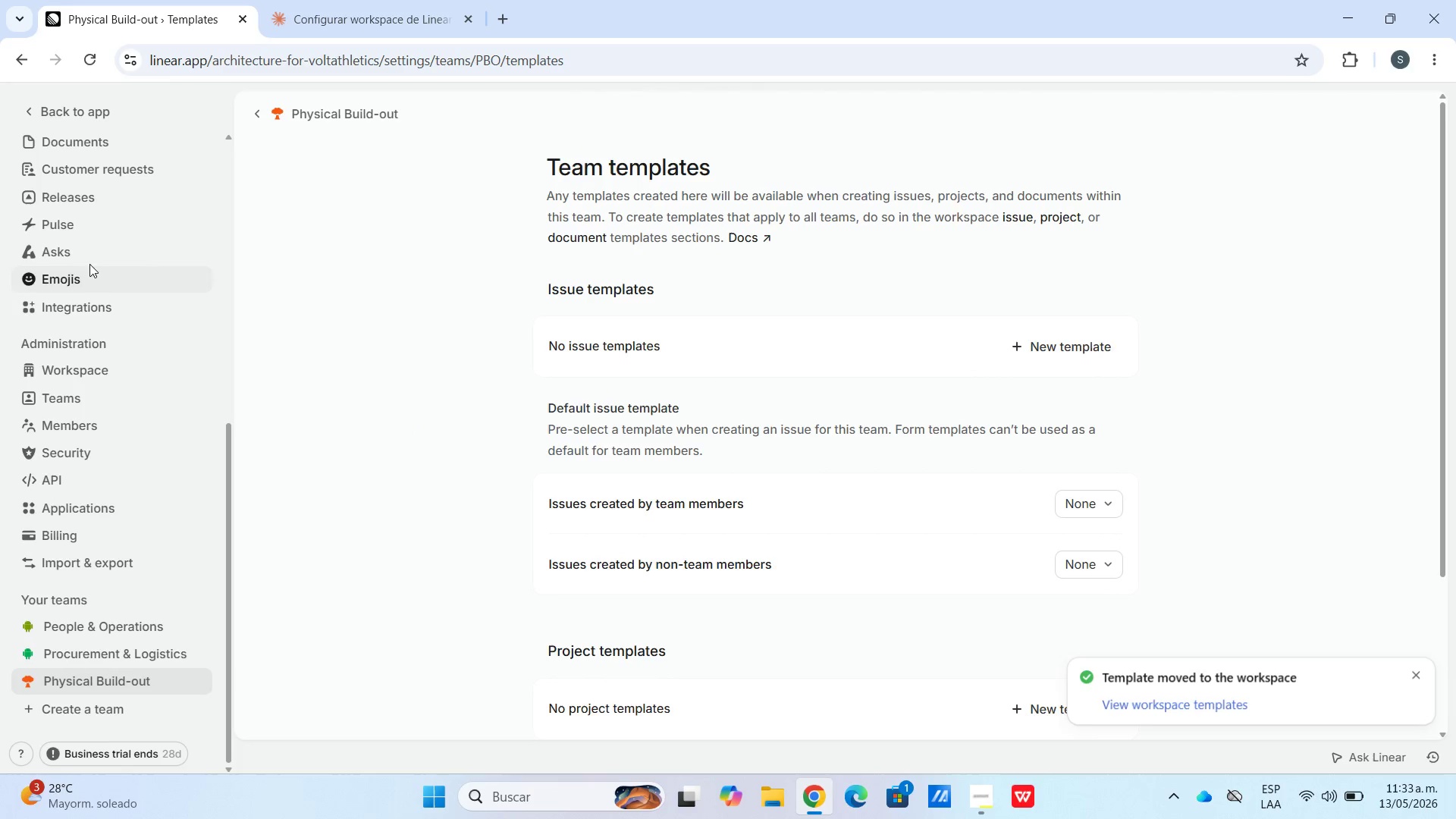 
scroll: coordinate [118, 323], scroll_direction: up, amount: 5.0
 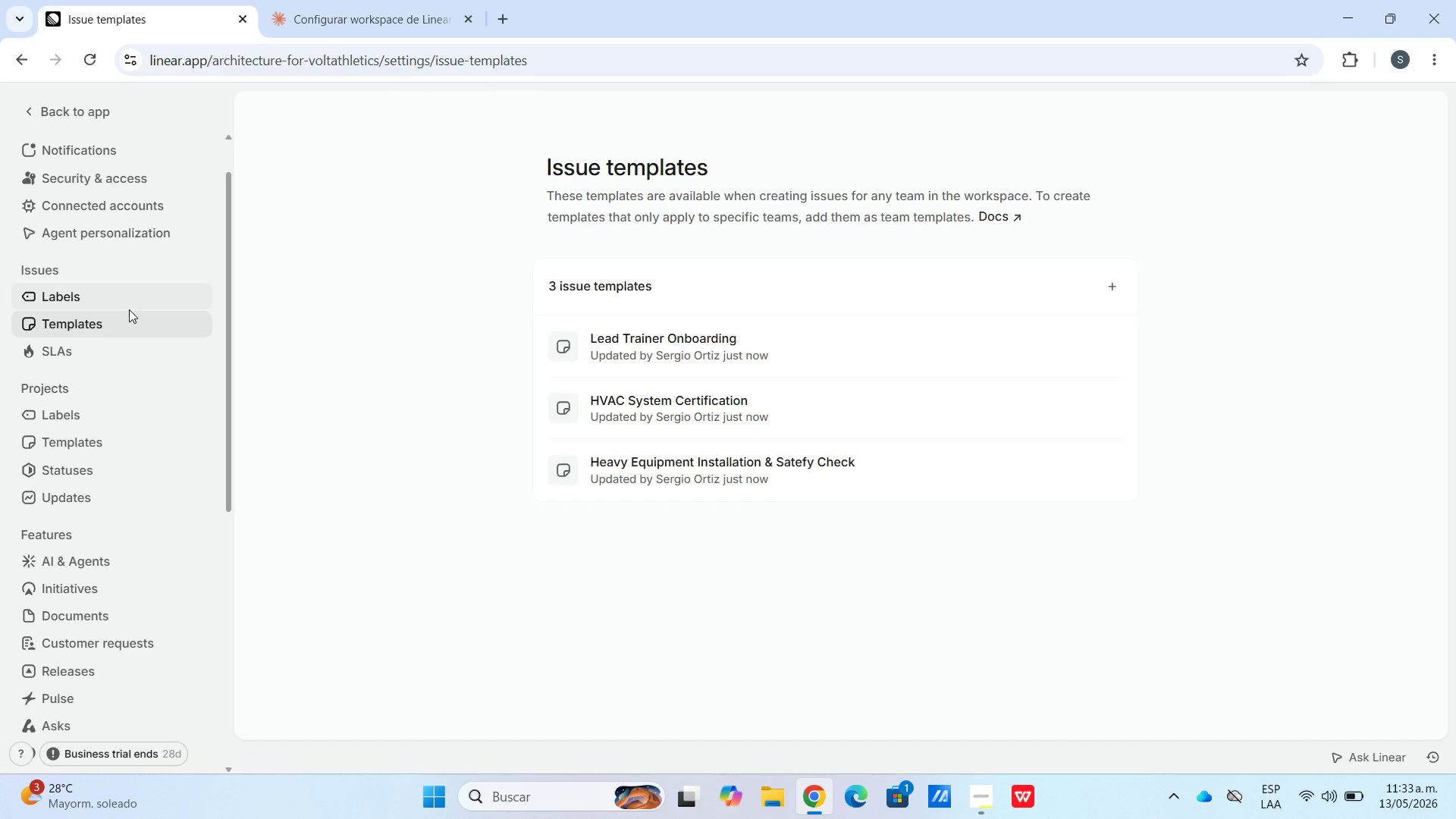 
double_click([132, 300])
 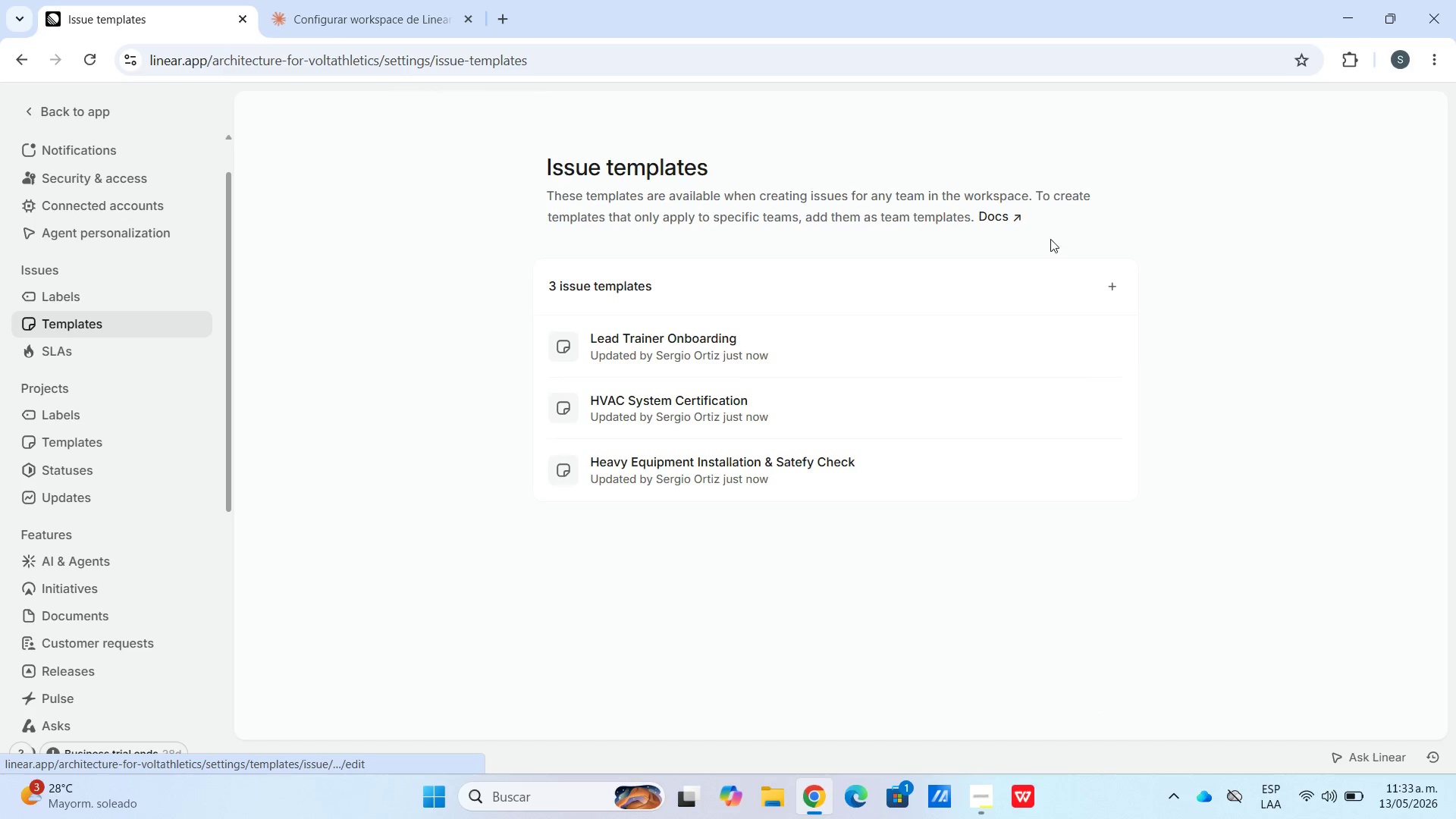 
left_click([1100, 292])
 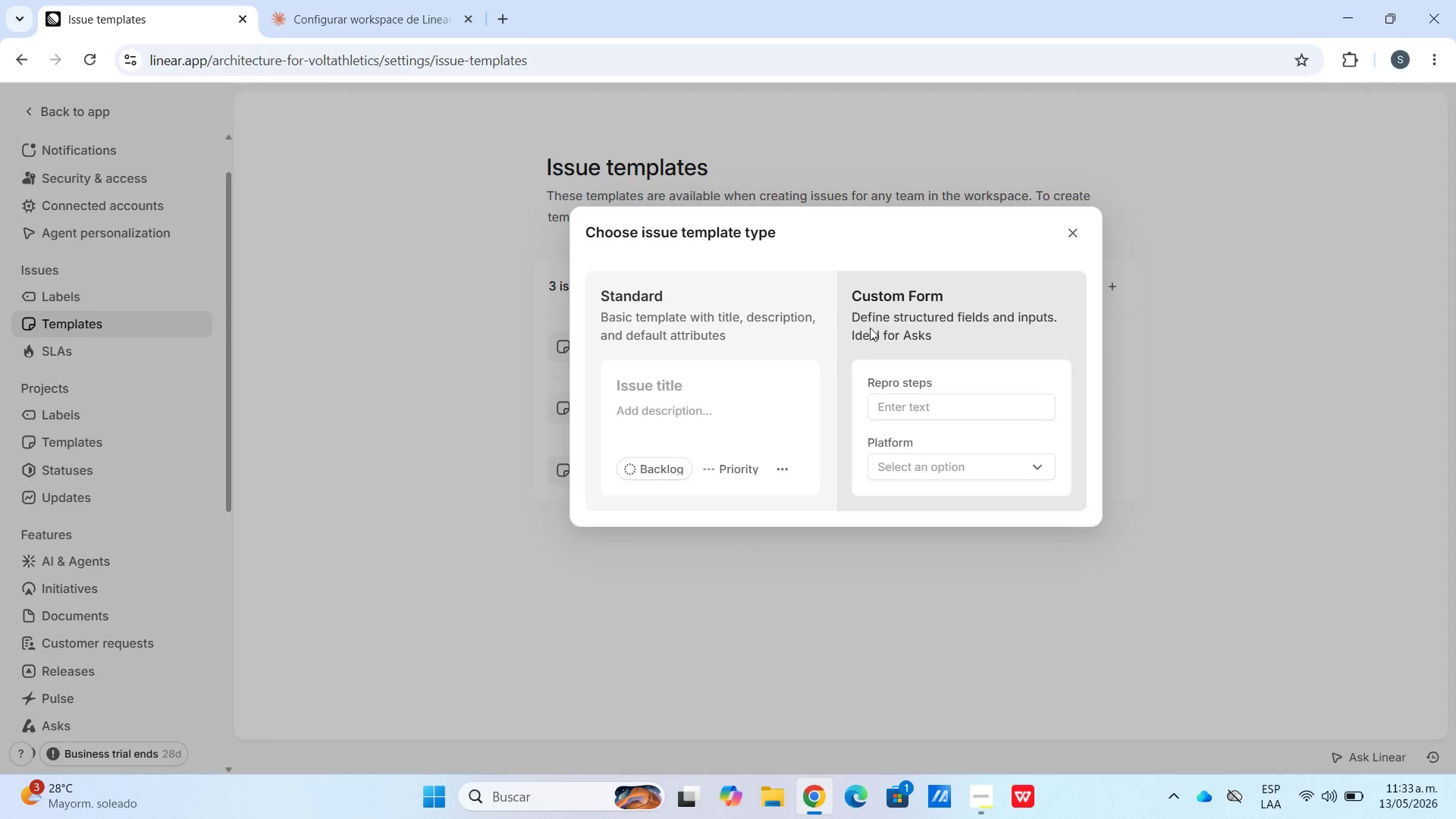 
left_click_drag(start_coordinate=[720, 327], to_coordinate=[726, 327])
 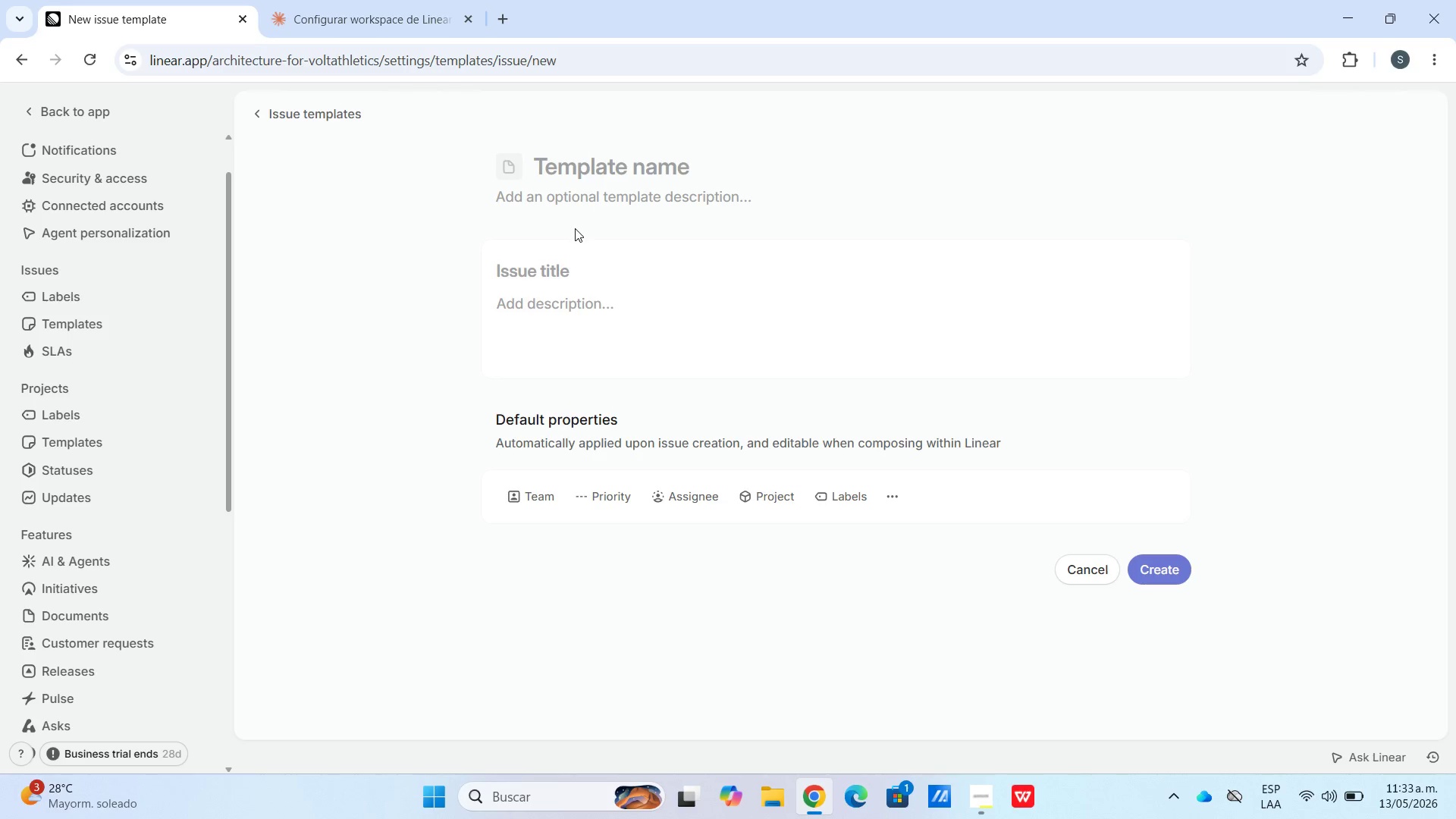 
type(Grand Opening Marketing)
 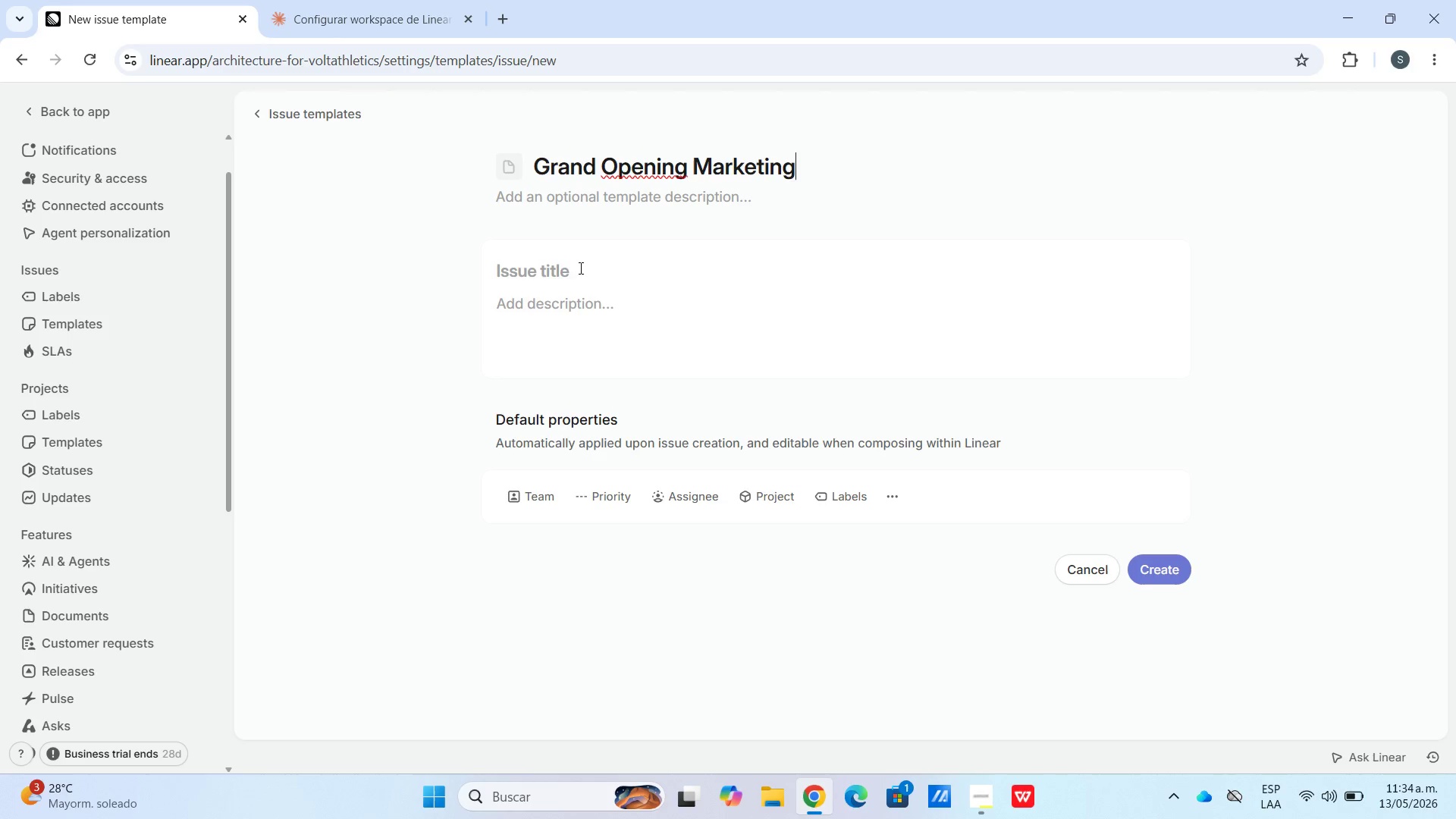 
type( Activation)
 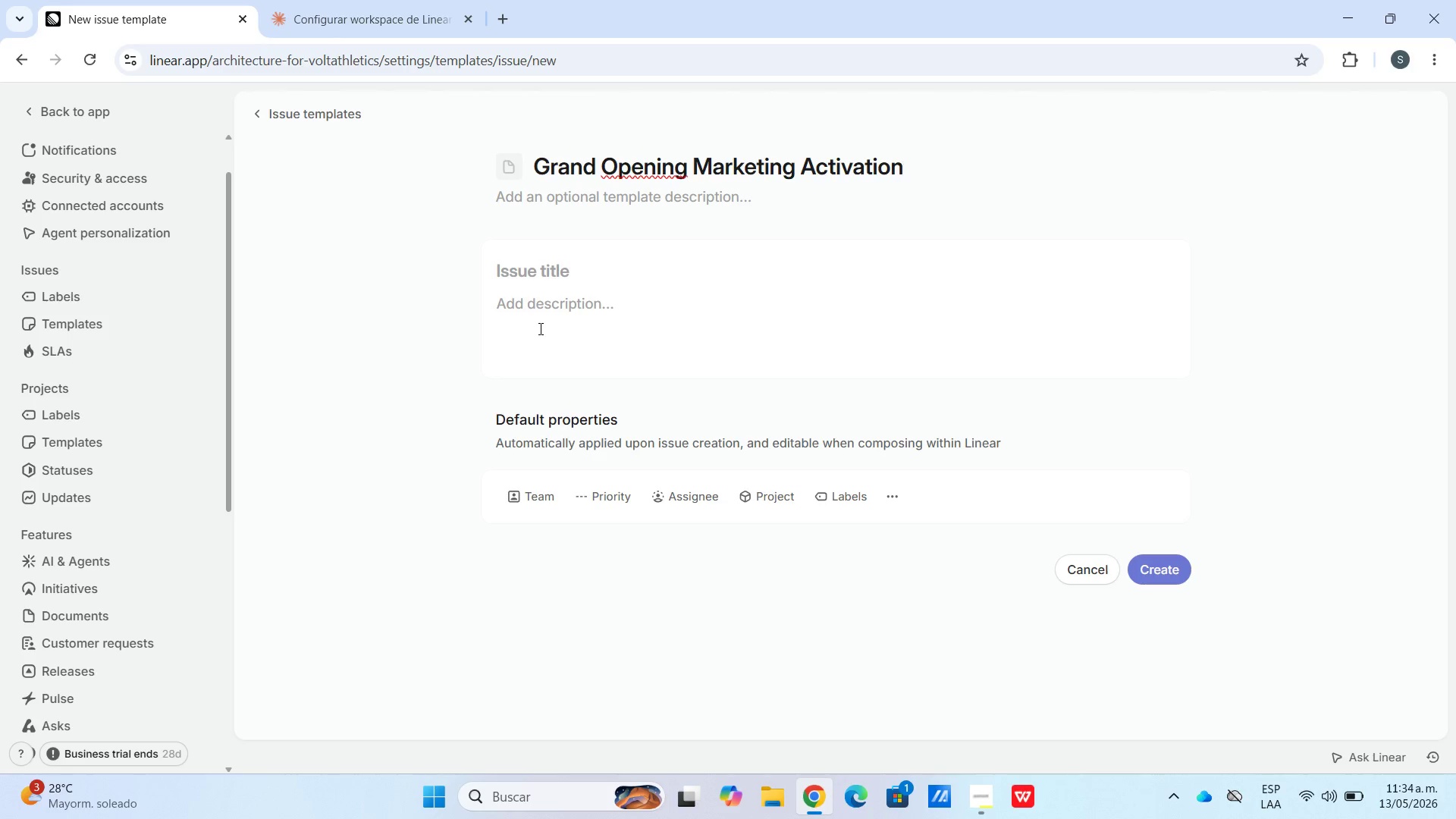 
left_click_drag(start_coordinate=[550, 504], to_coordinate=[544, 507])
 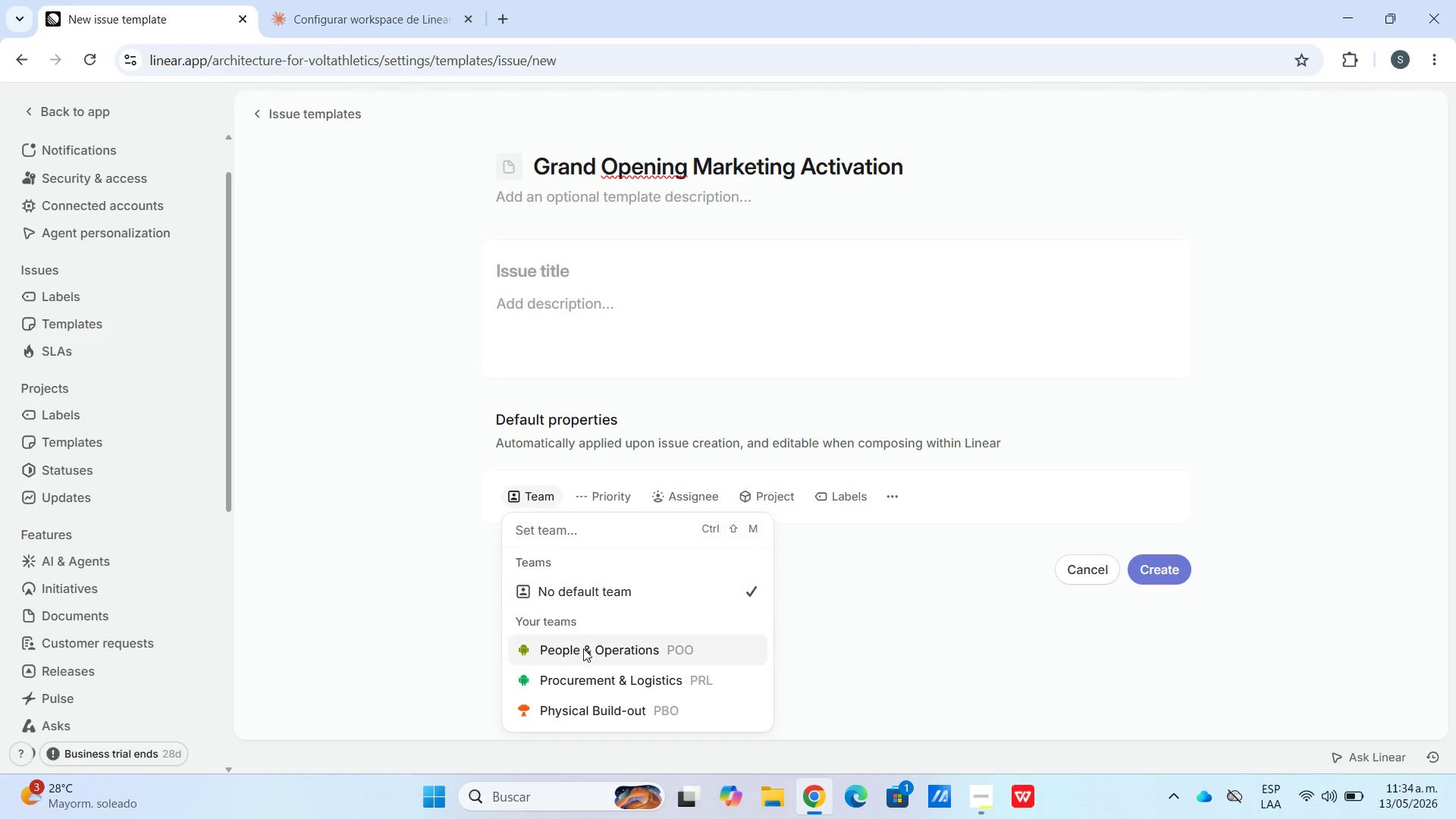 
left_click([585, 655])
 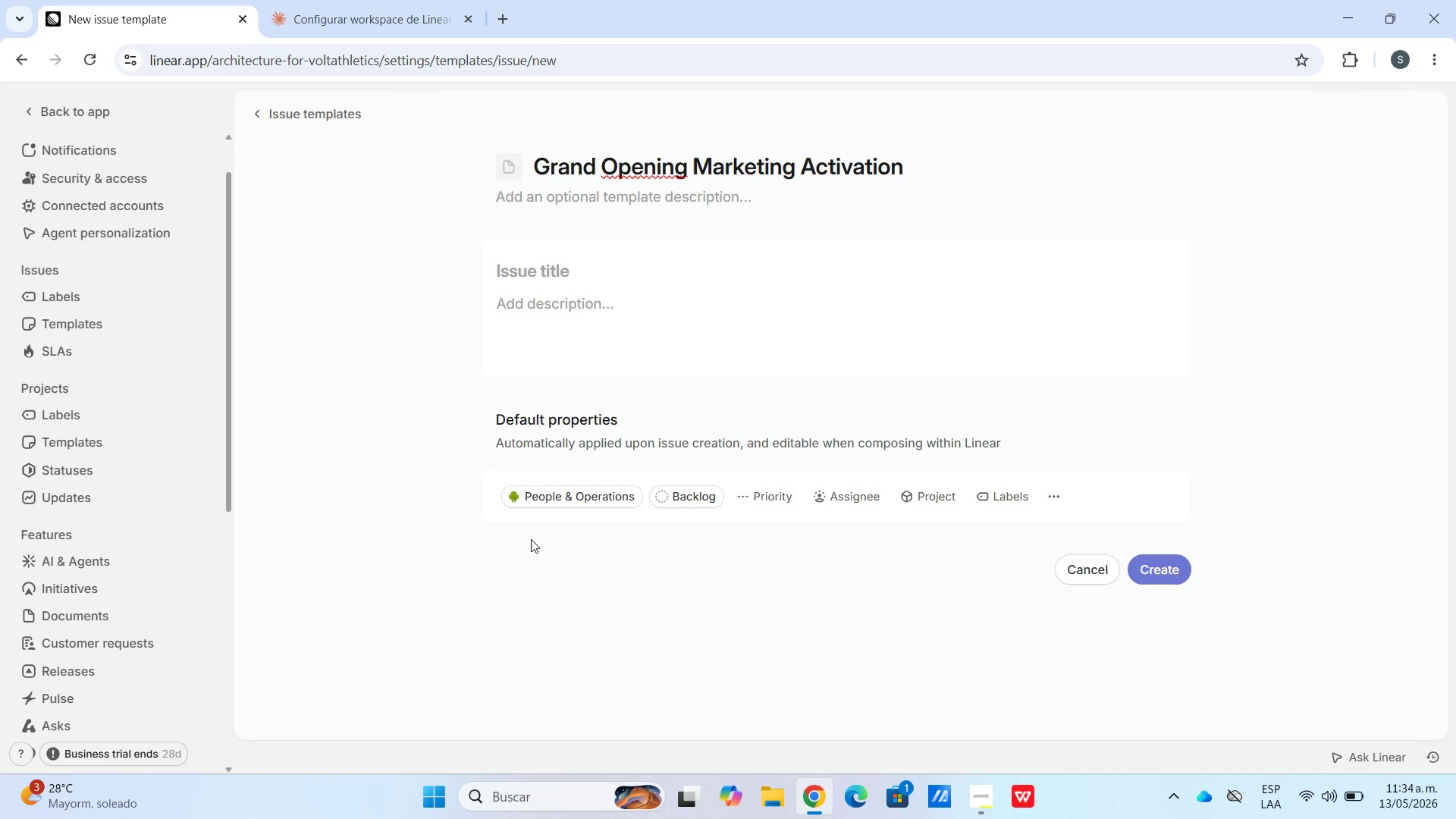 
wait(8.98)
 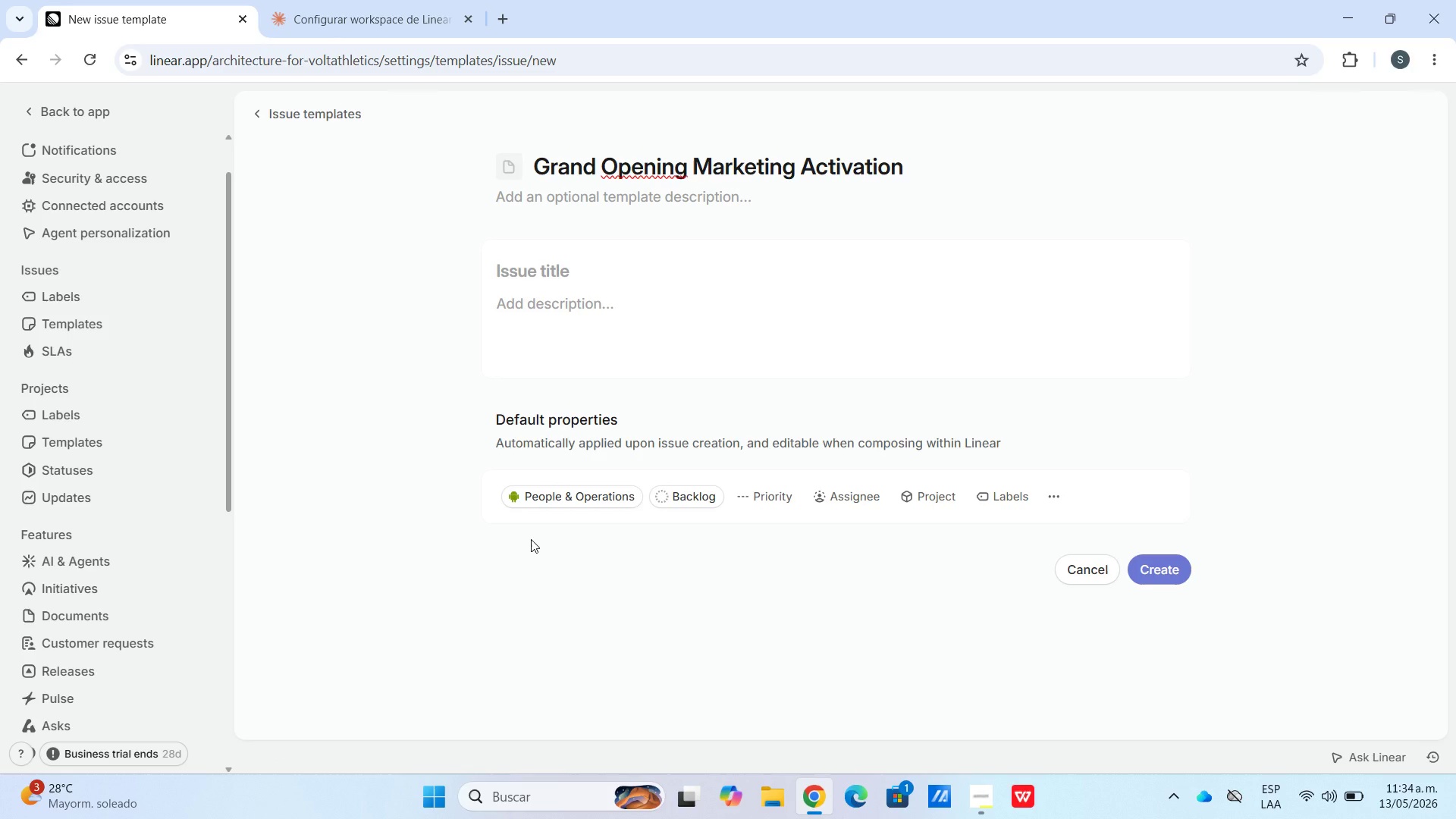 
left_click([540, 335])
 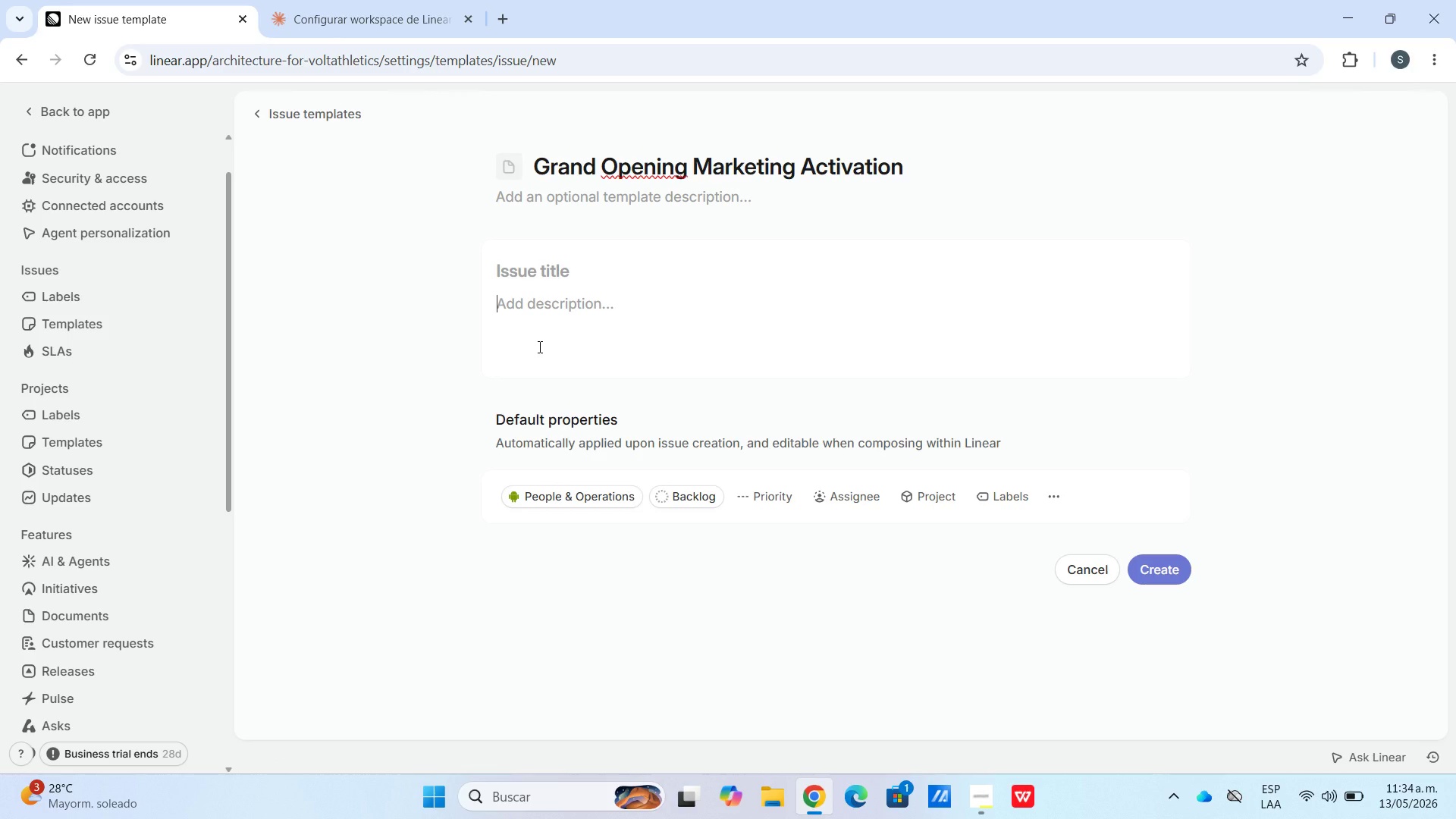 
type(All maa)
key(Backspace)
key(Backspace)
type(arketing and community activs)
key(Backspace)
type(ation)
 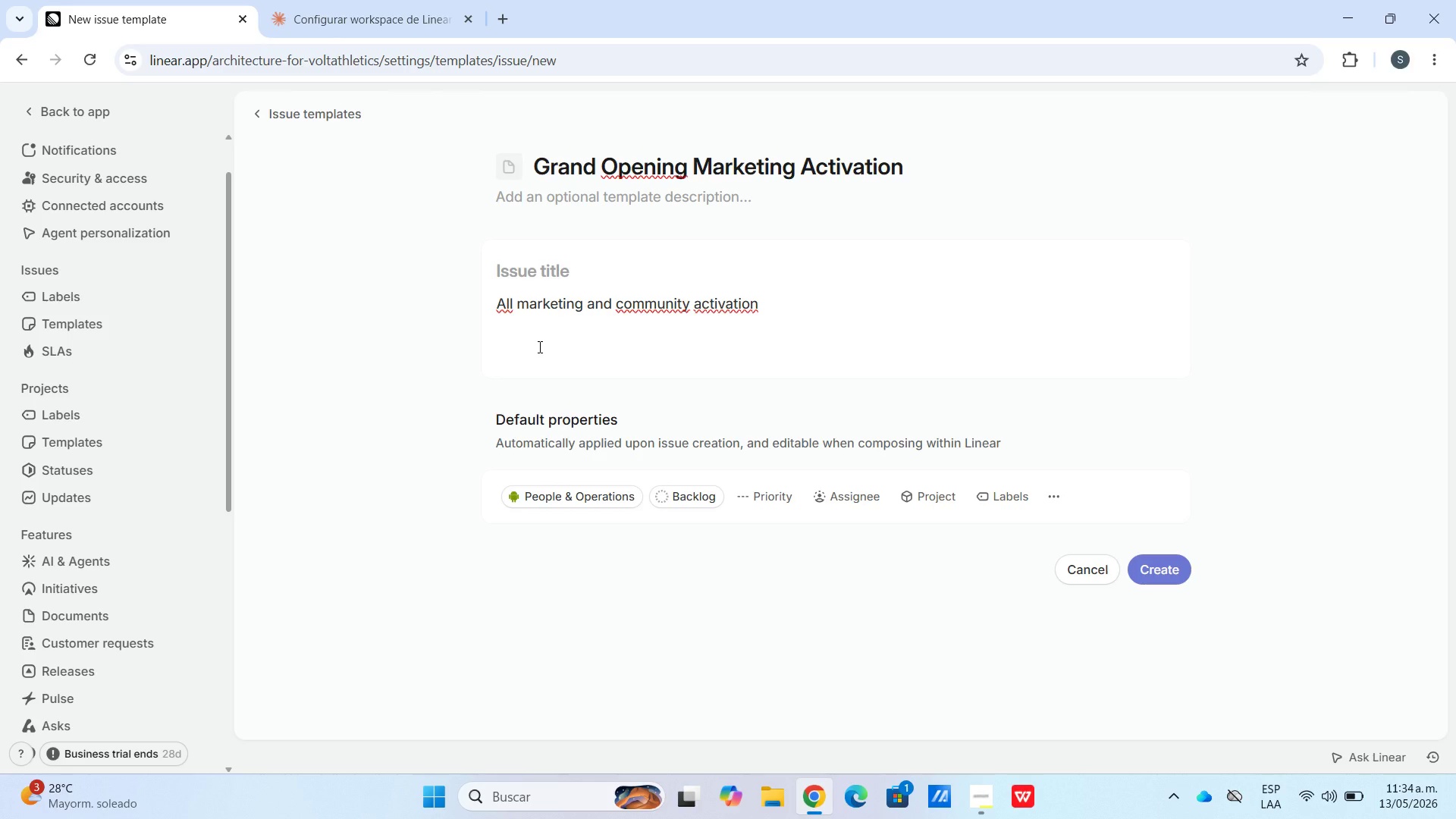 
type( tasks requie)
key(Backspace)
type(rede)
key(Backspace)
type( )
 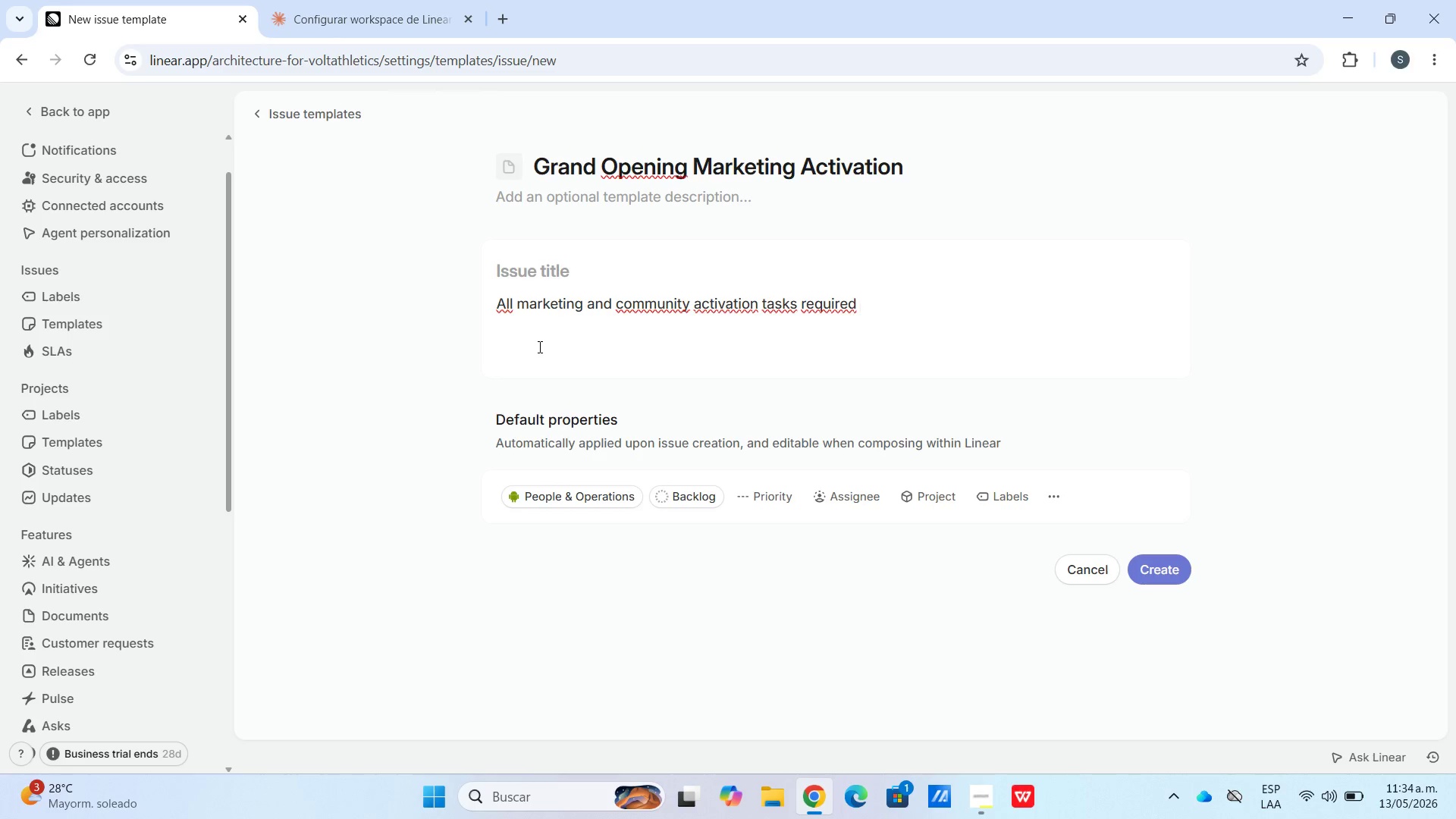 
type(for a successful grand opn)
key(Backspace)
type(ening day.)
 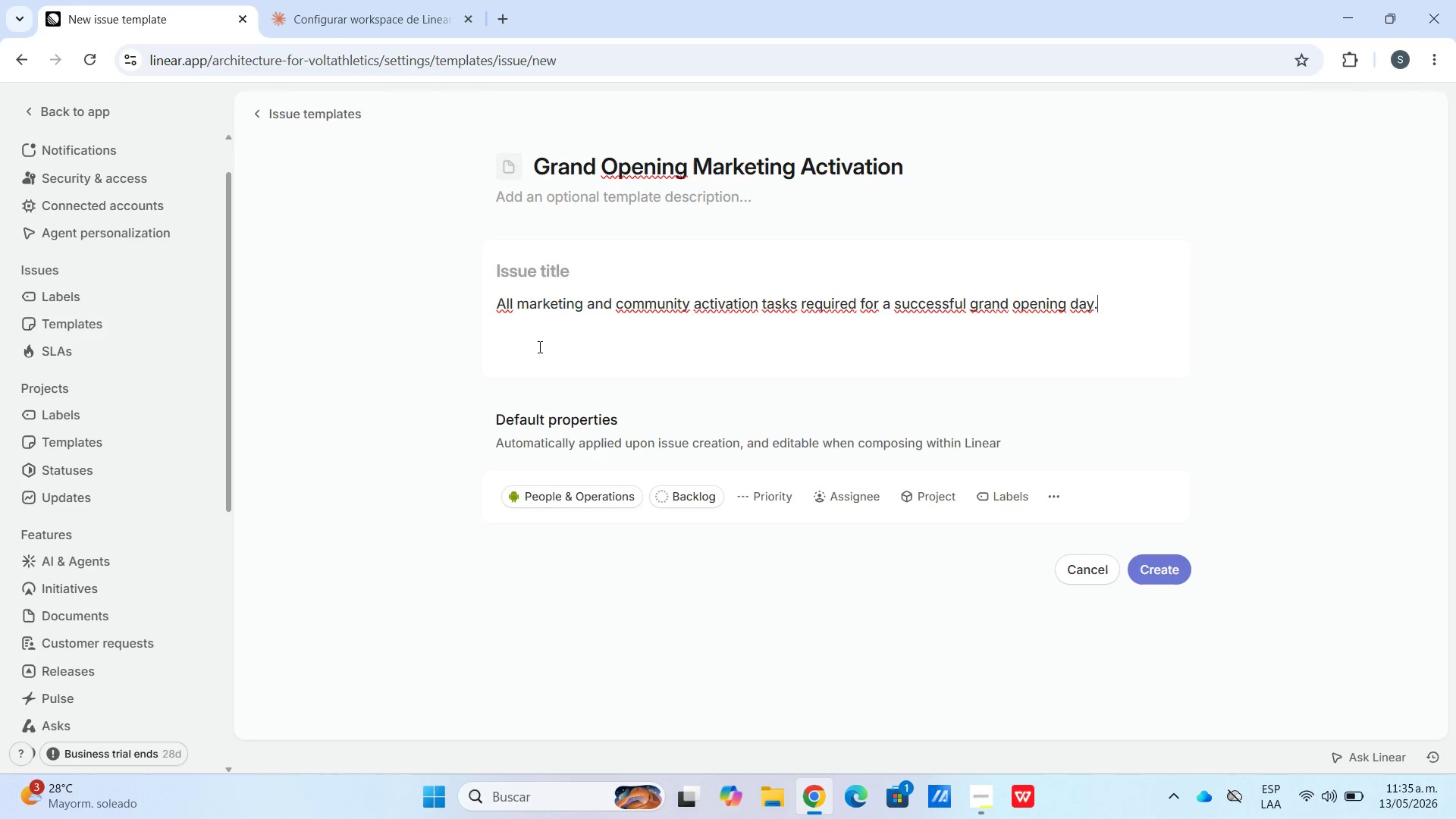 
key(Shift+Enter)
 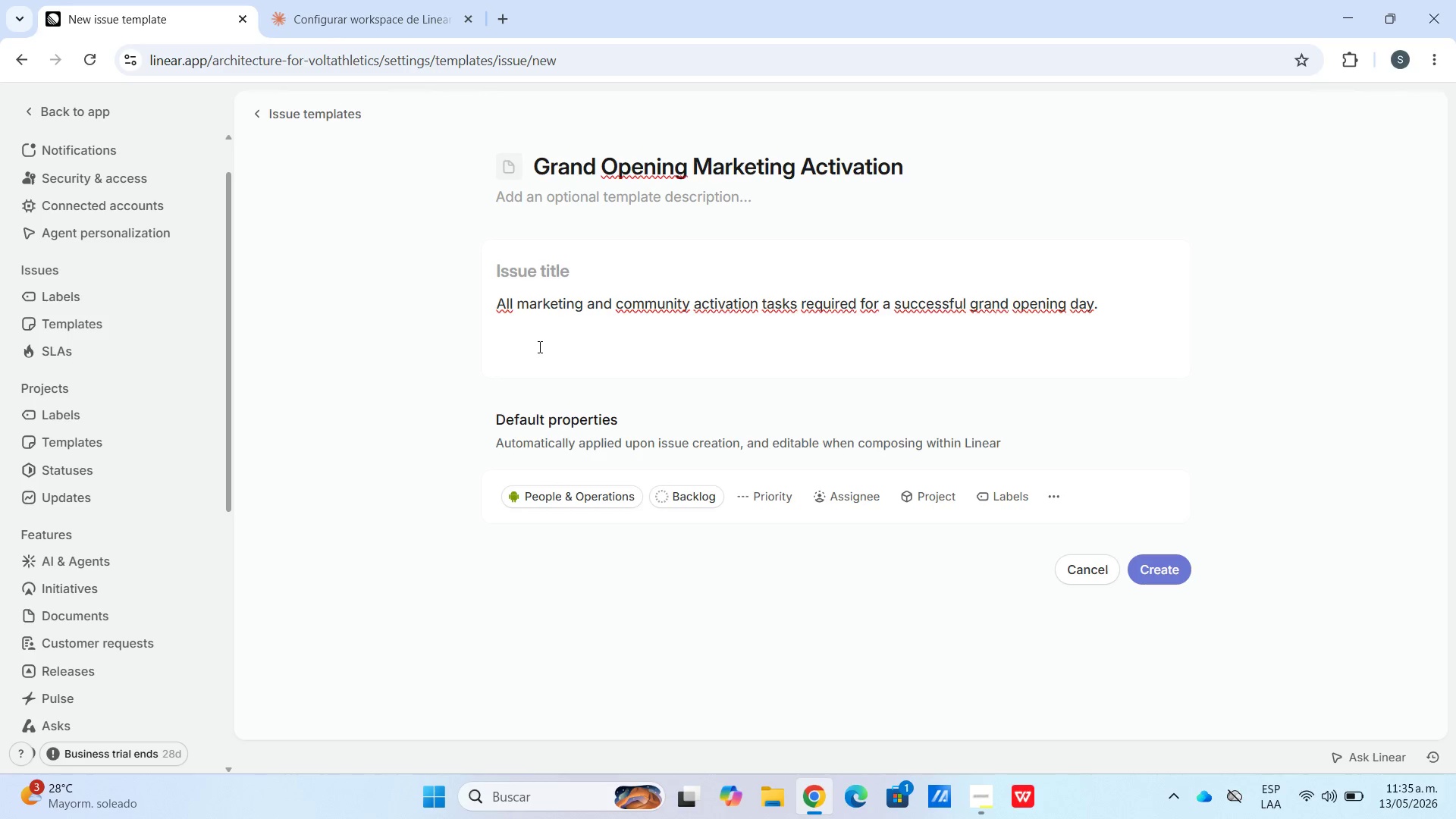 
type(Coordinate with the br)
key(Backspace)
key(Backspace)
key(Backspace)
type(Brandong)
key(Backspace)
key(Backspace)
key(Backspace)
type(ing vendor and social Medai Tema)
key(Backspace)
key(Backspace)
type(am)
 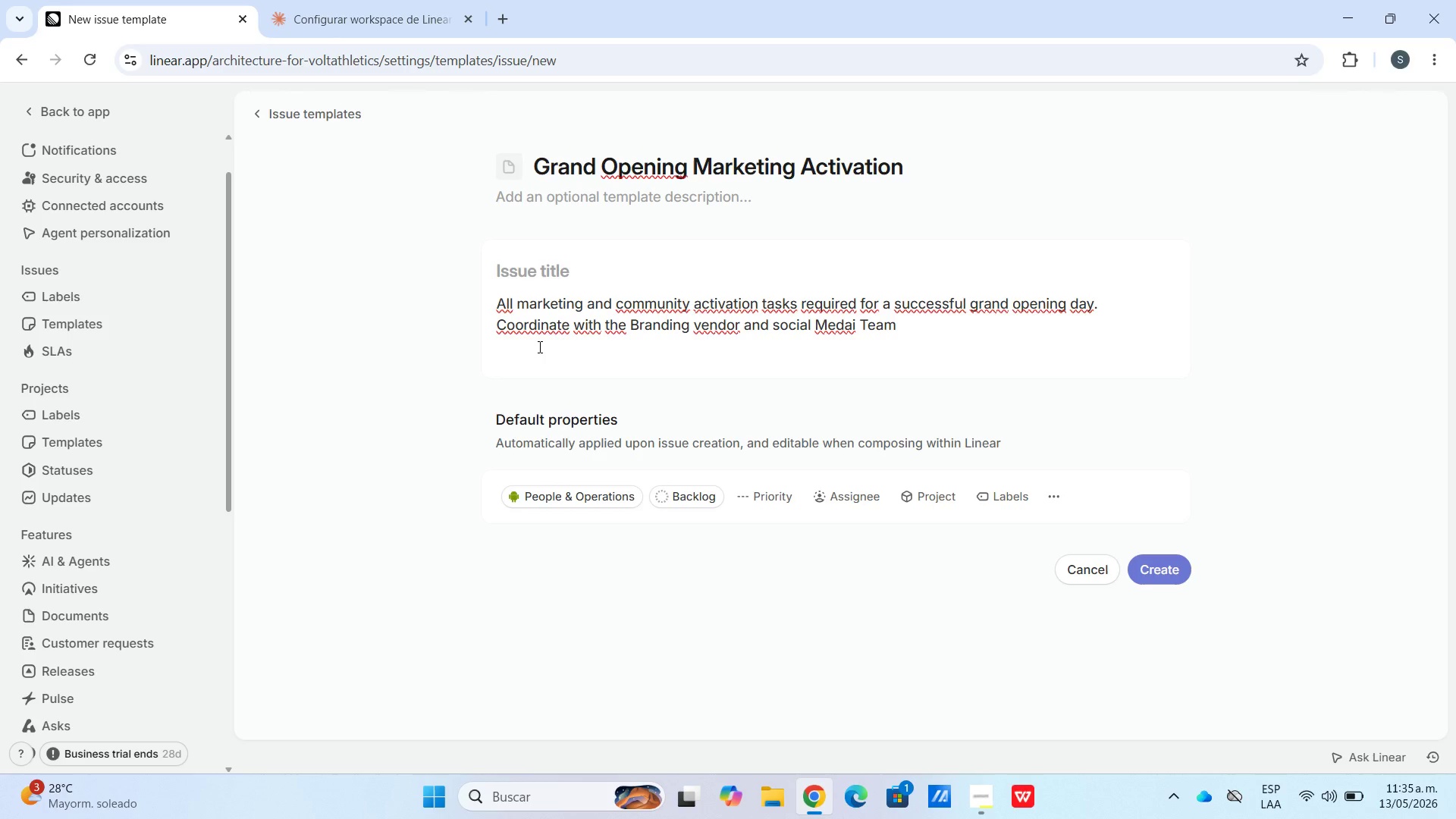 
left_click([855, 326])
 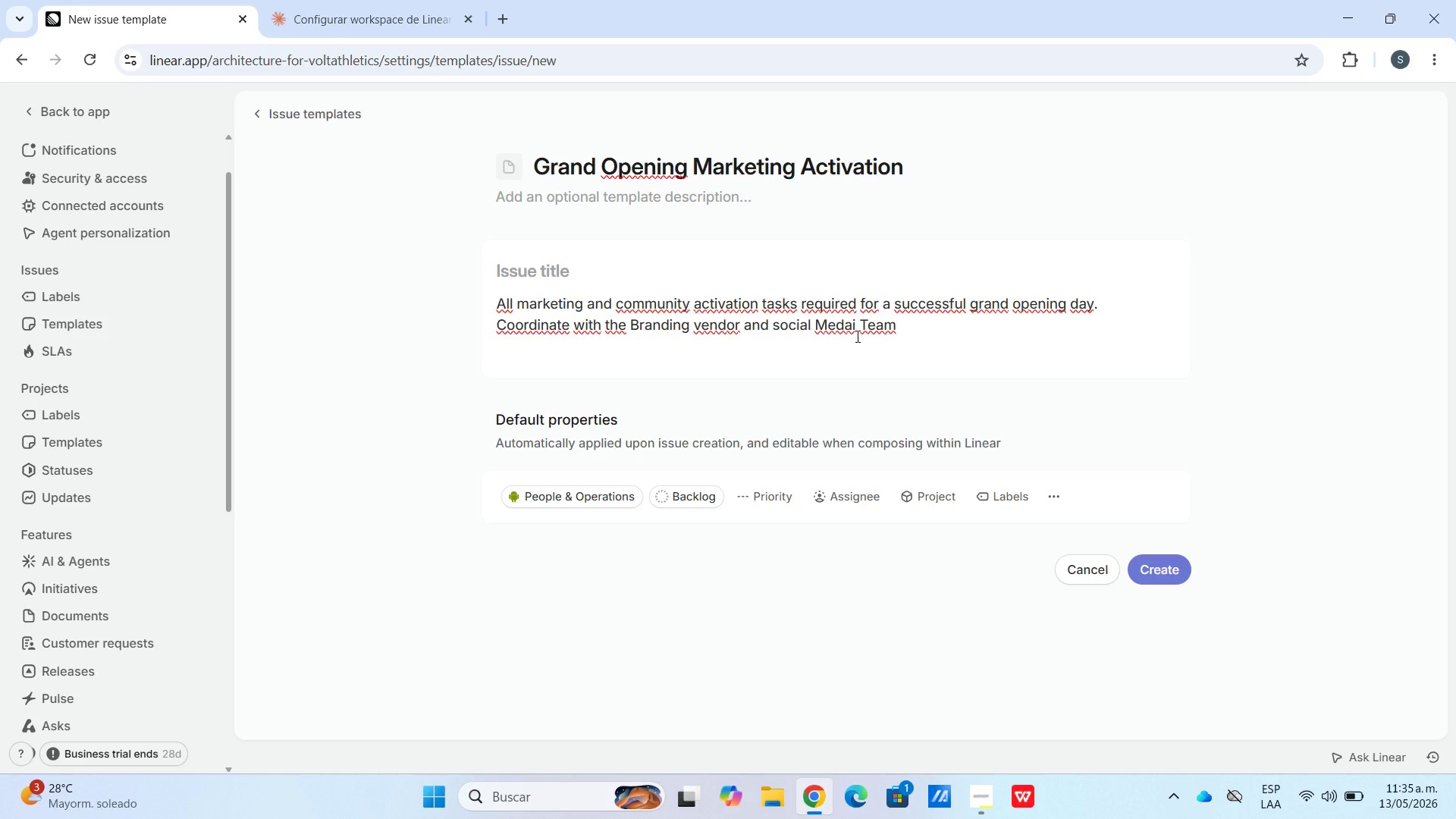 
key(Backspace)
 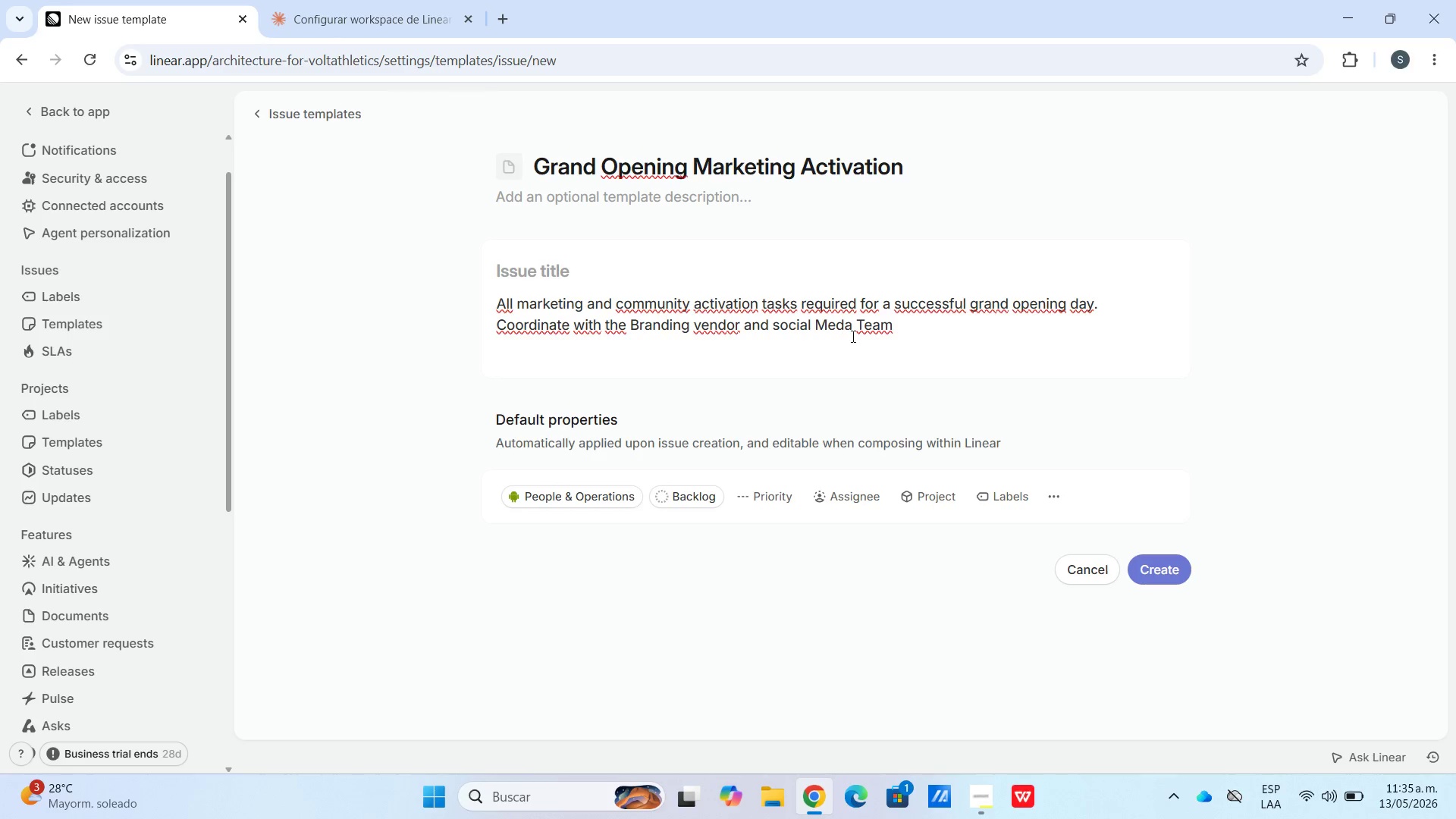 
key(Backspace)
 